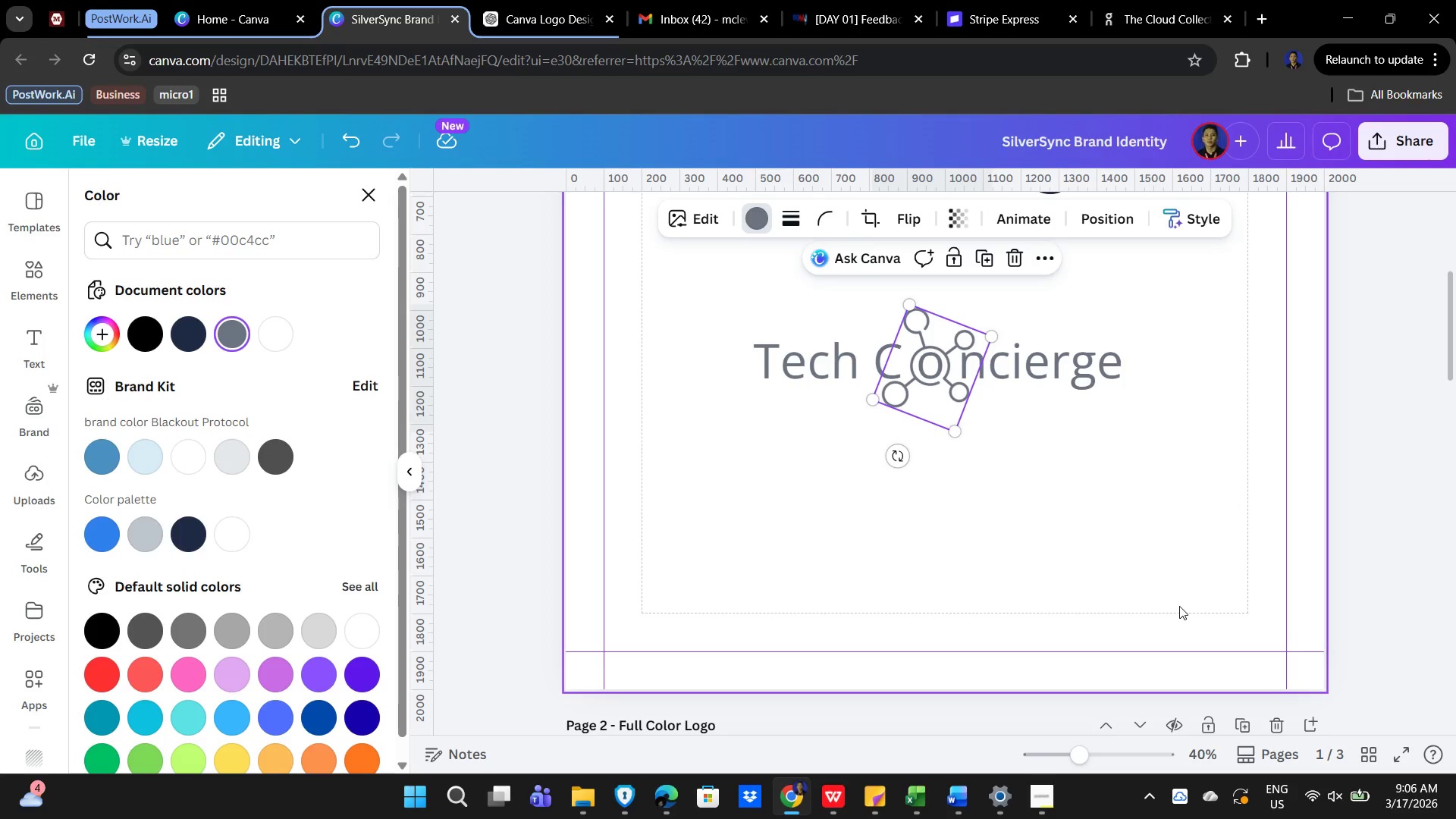 
key(ArrowRight)
 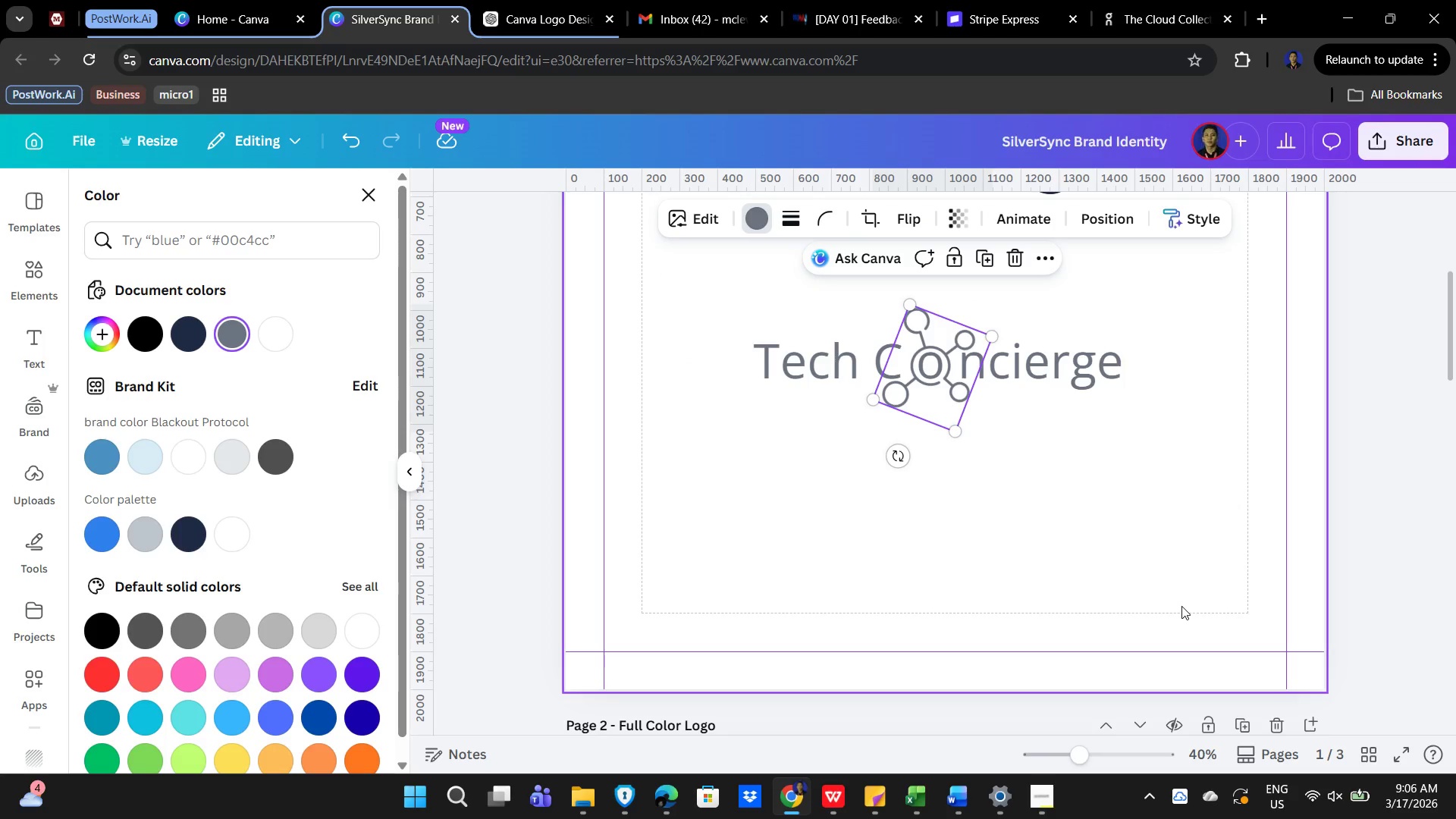 
key(ArrowUp)
 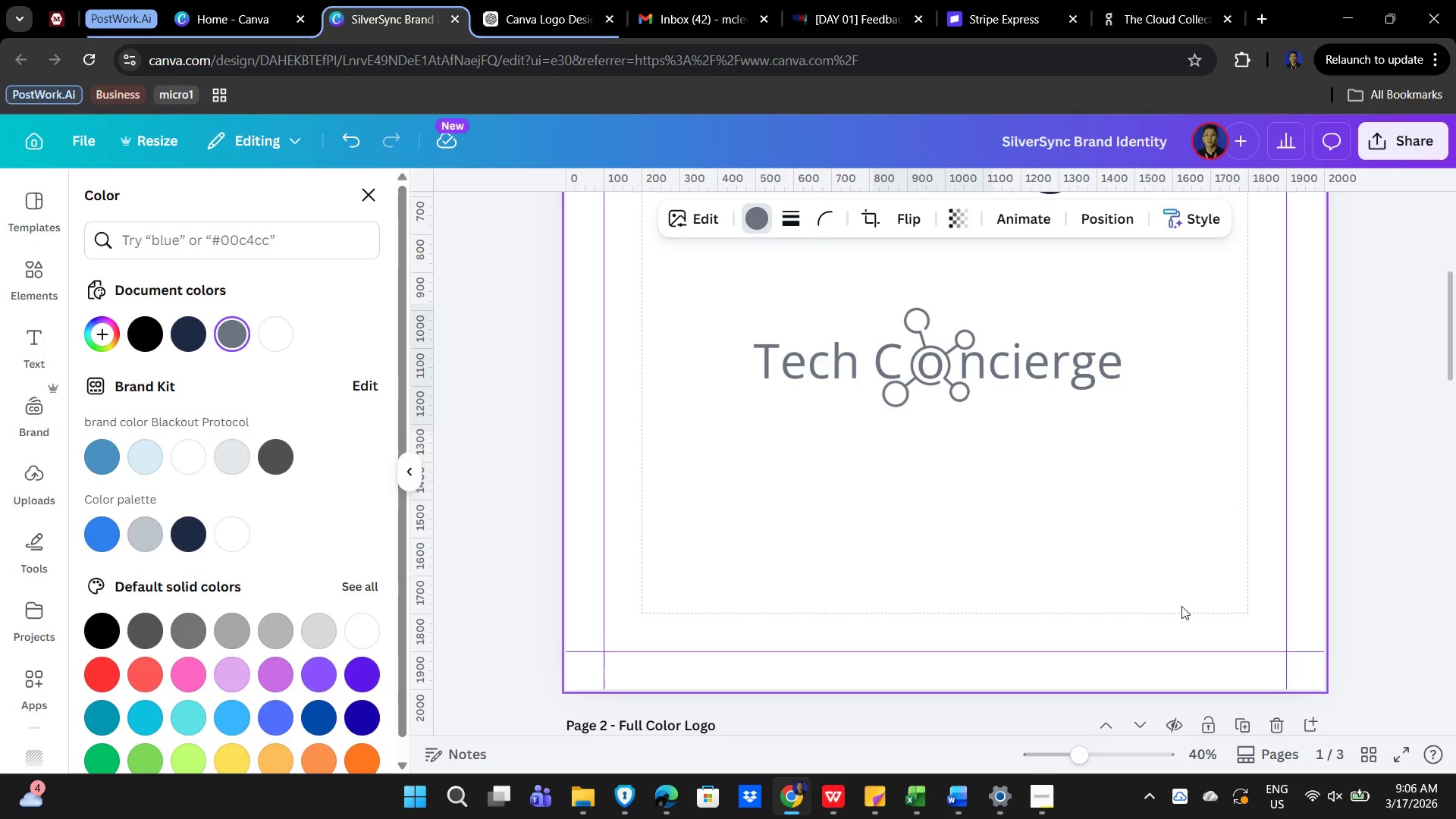 
key(ArrowLeft)
 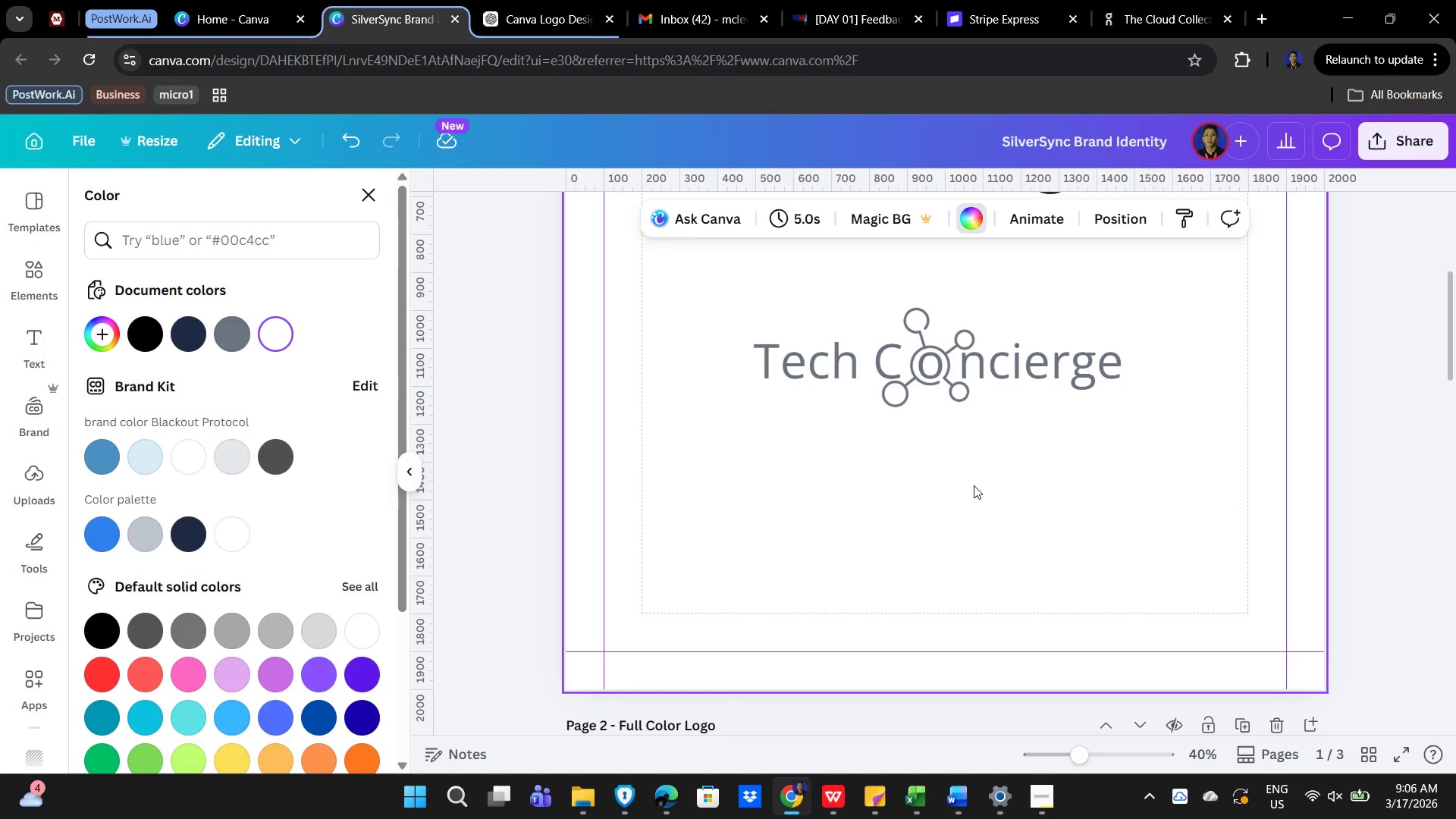 
left_click([893, 400])
 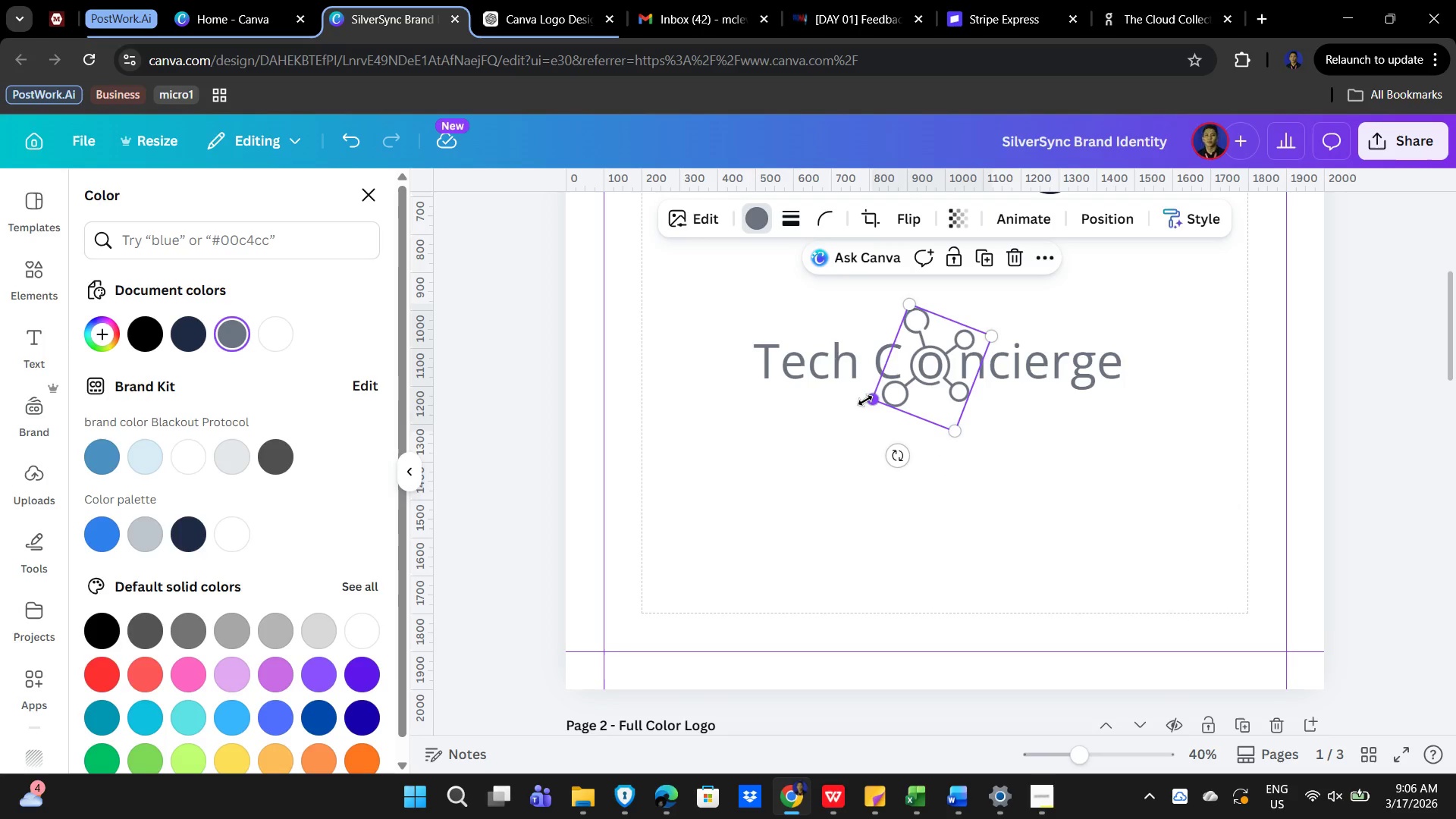 
left_click_drag(start_coordinate=[865, 400], to_coordinate=[860, 408])
 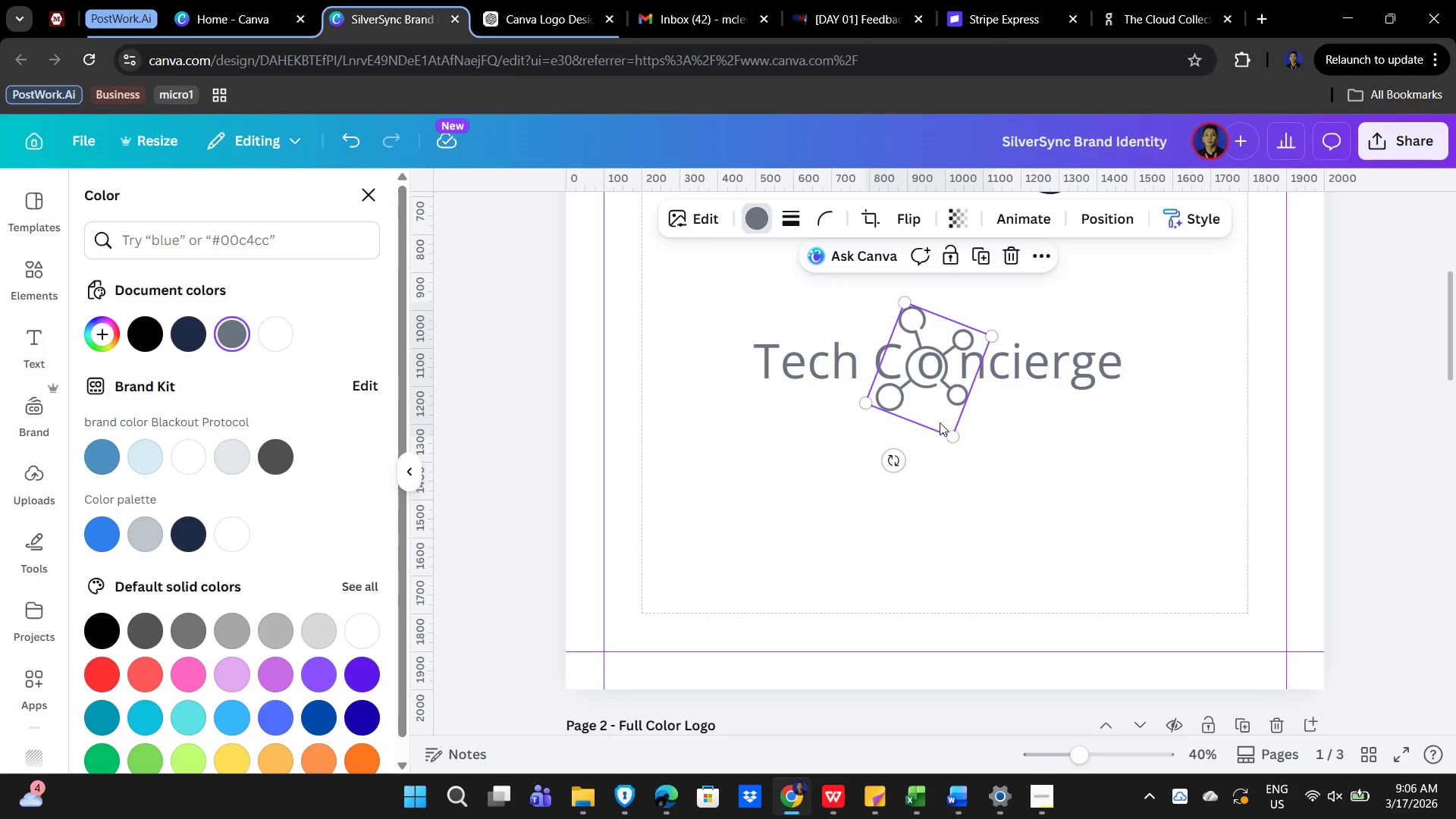 
left_click([939, 419])
 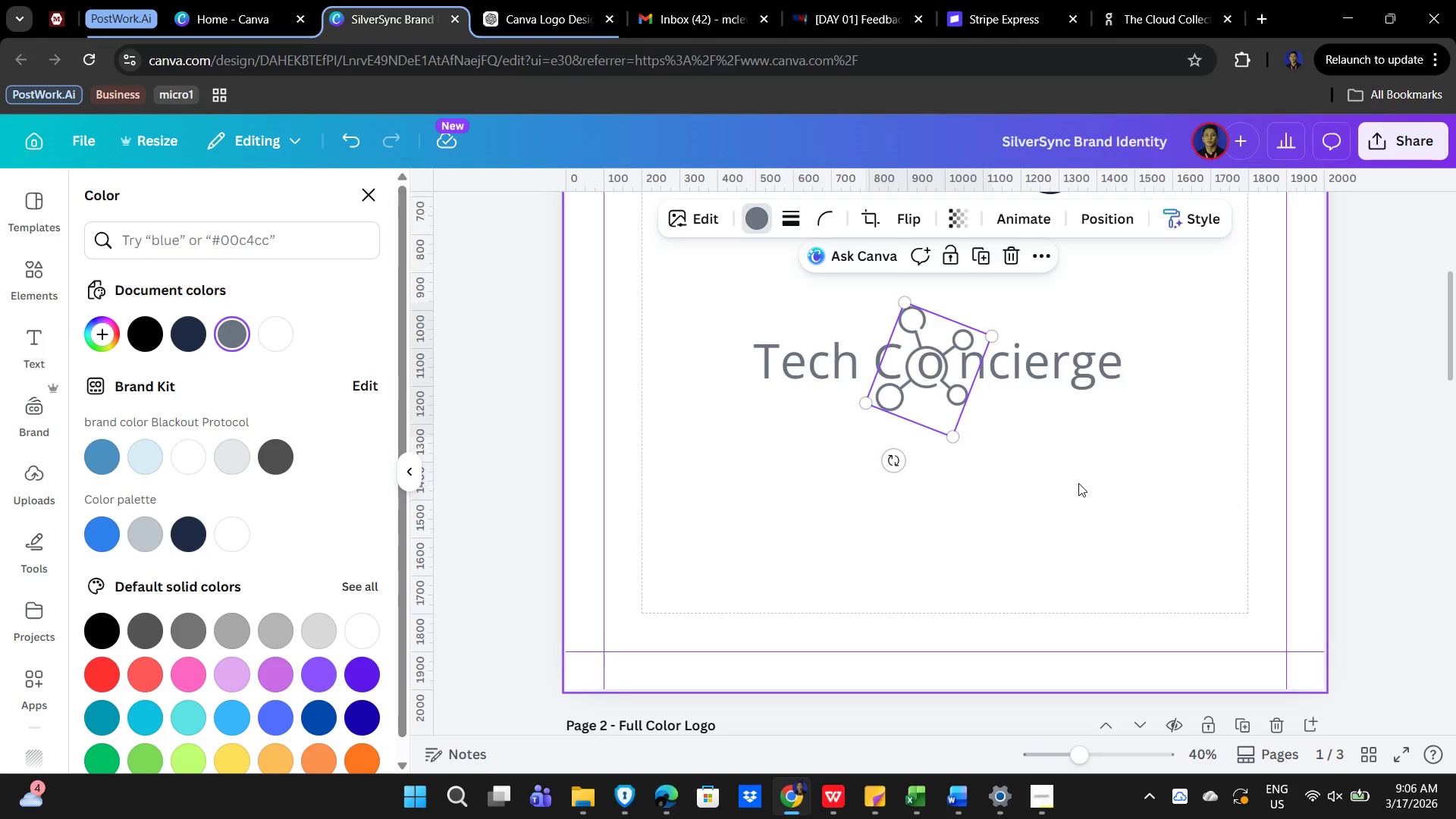 
key(ArrowRight)
 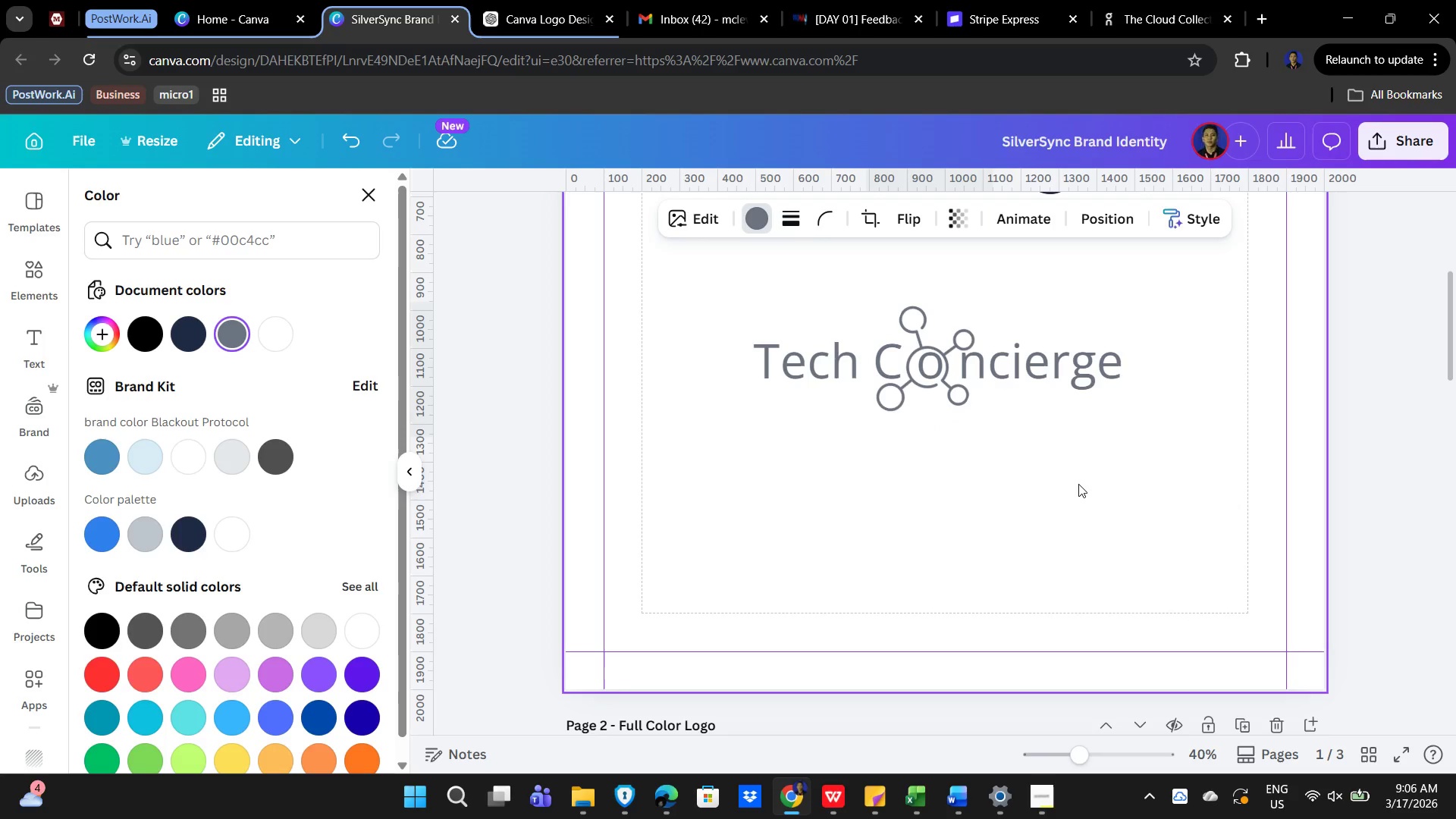 
key(ArrowRight)
 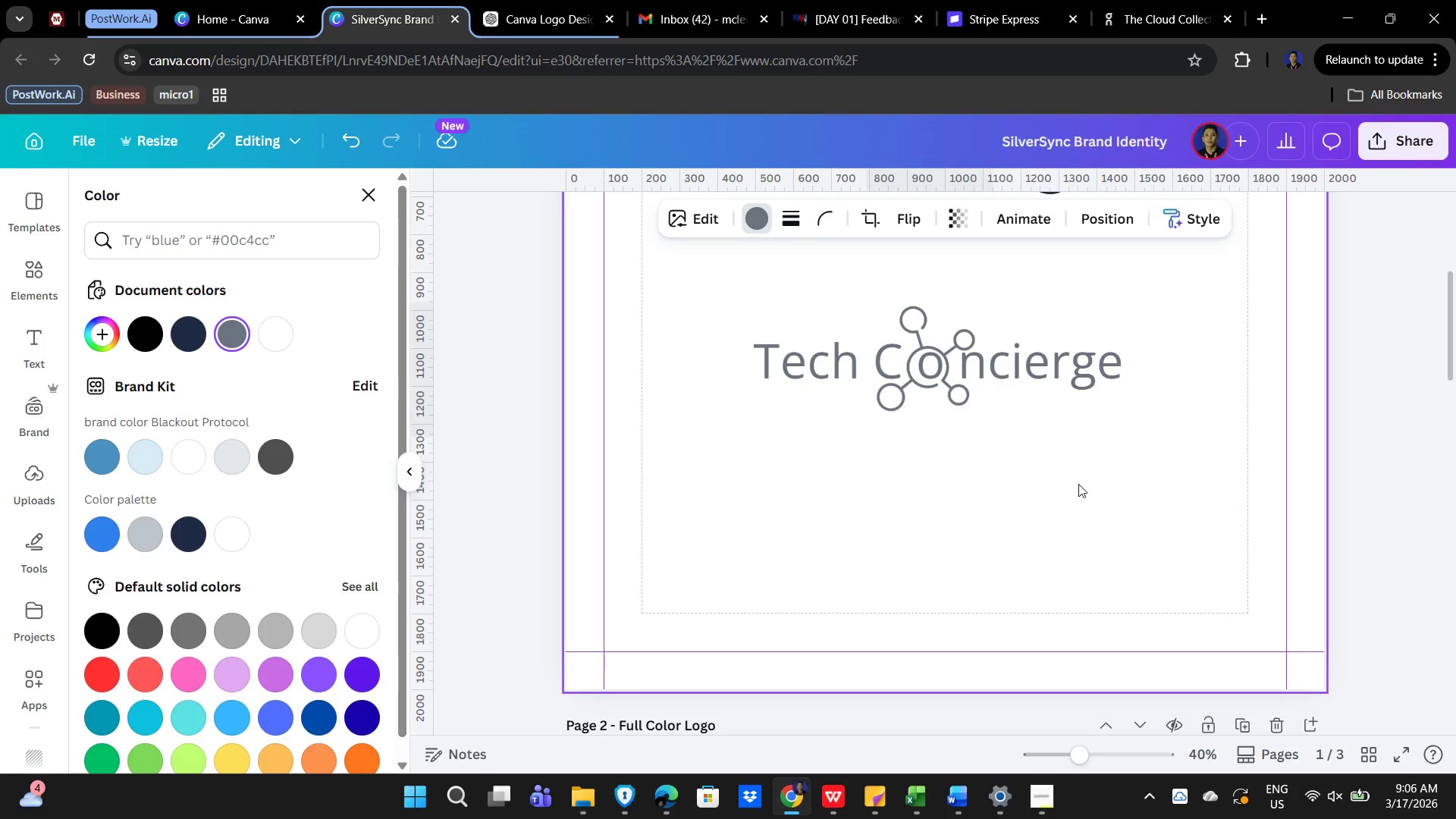 
key(ArrowRight)
 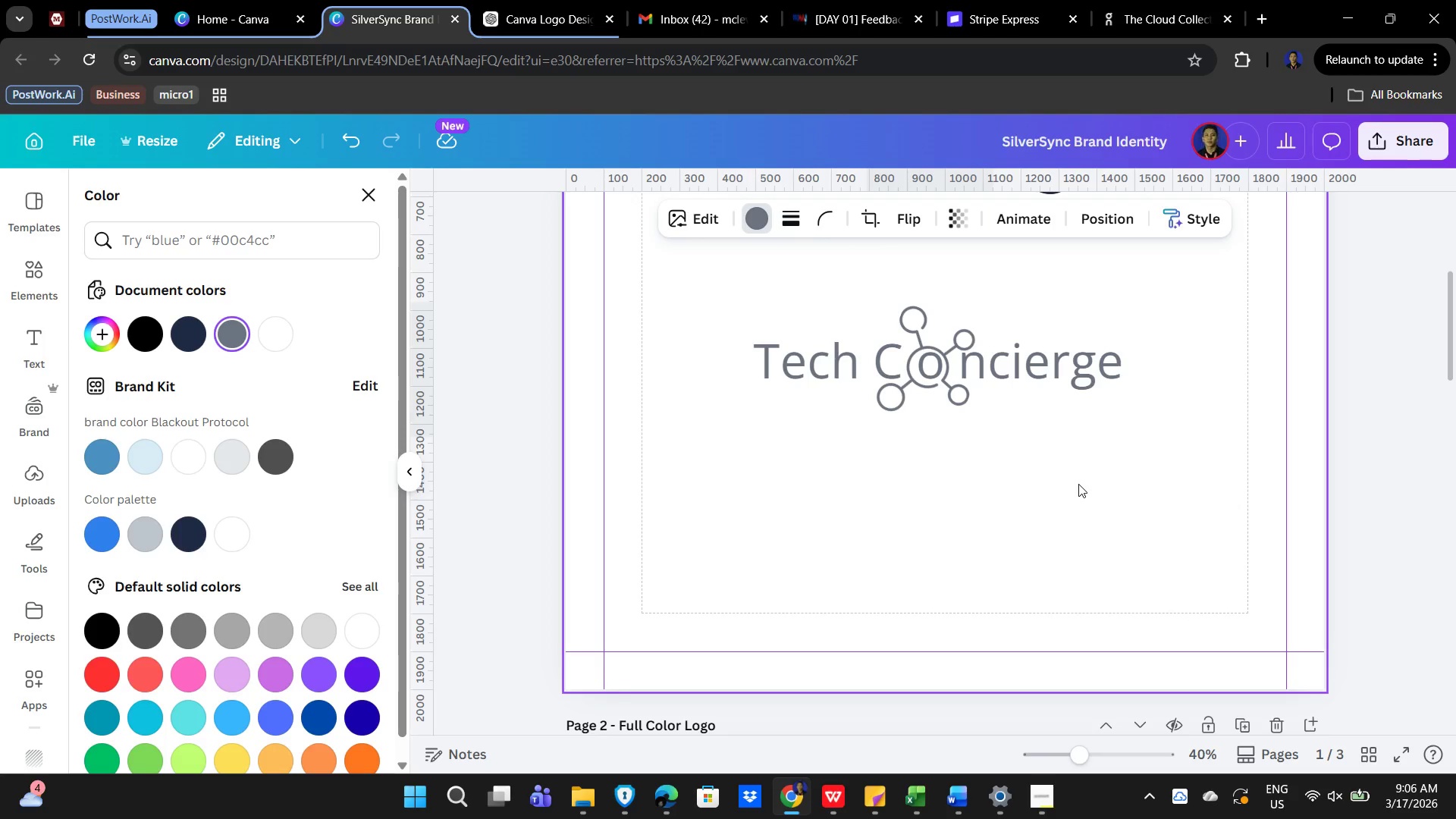 
key(ArrowRight)
 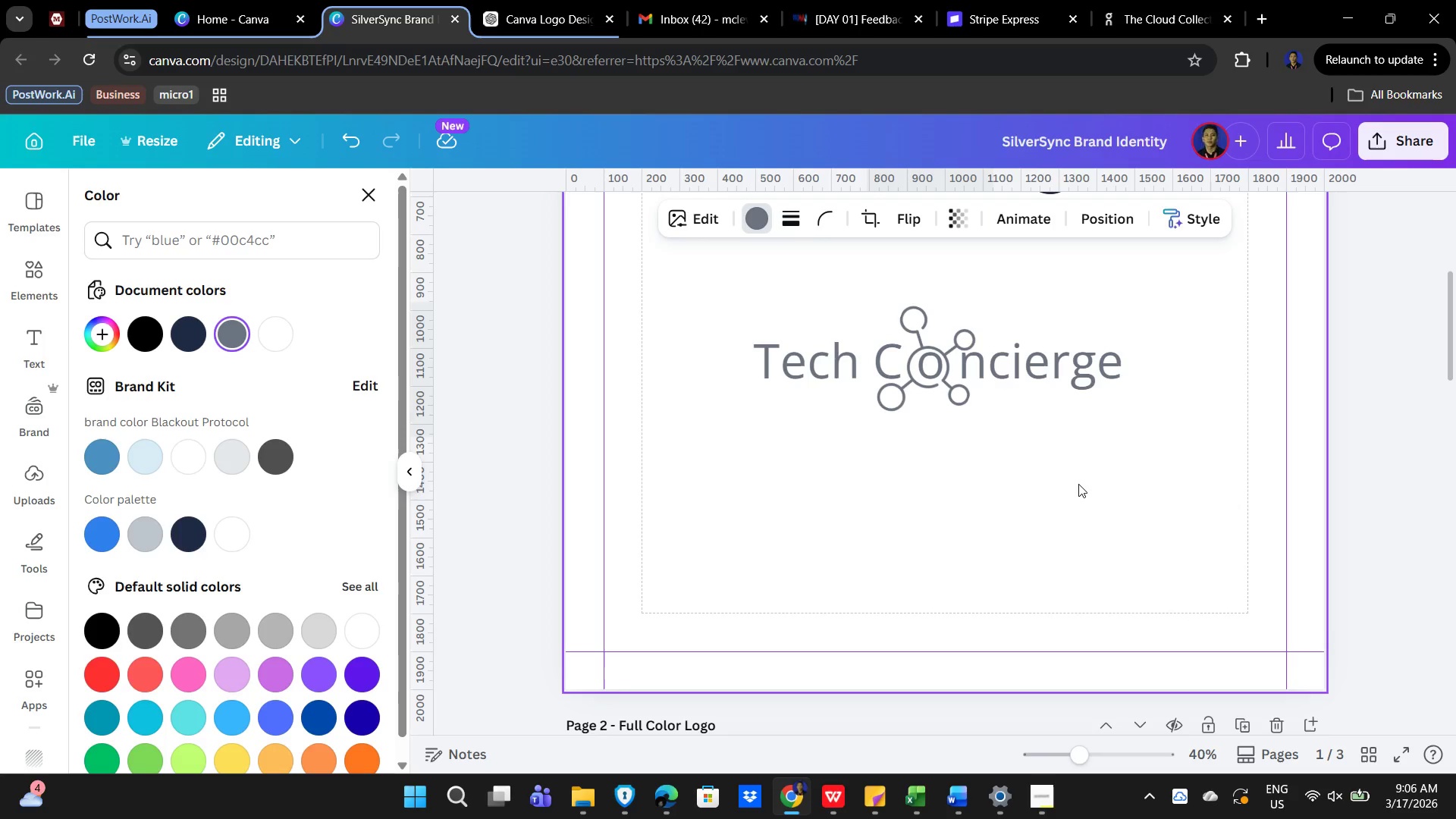 
key(ArrowRight)
 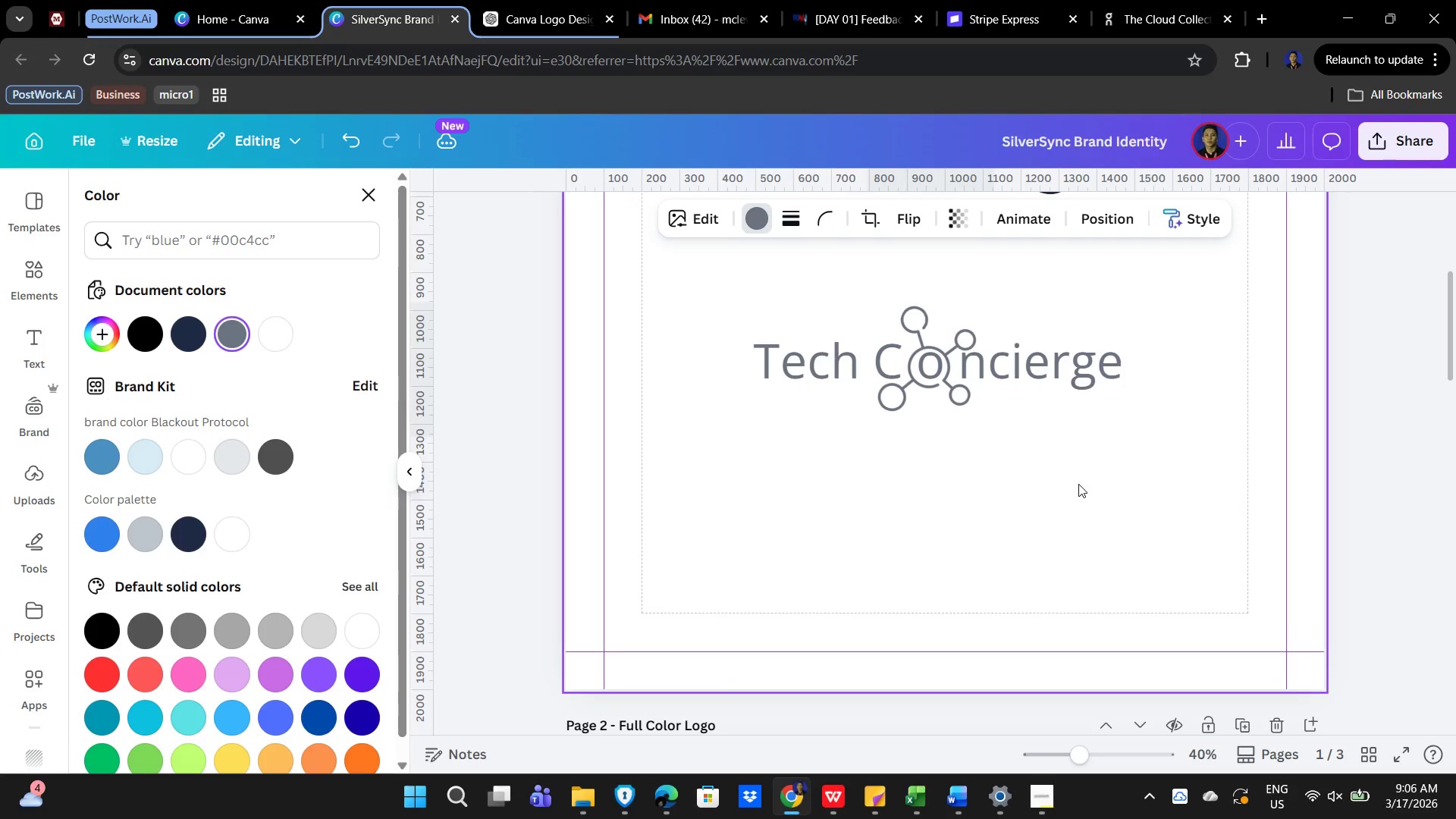 
key(ArrowRight)
 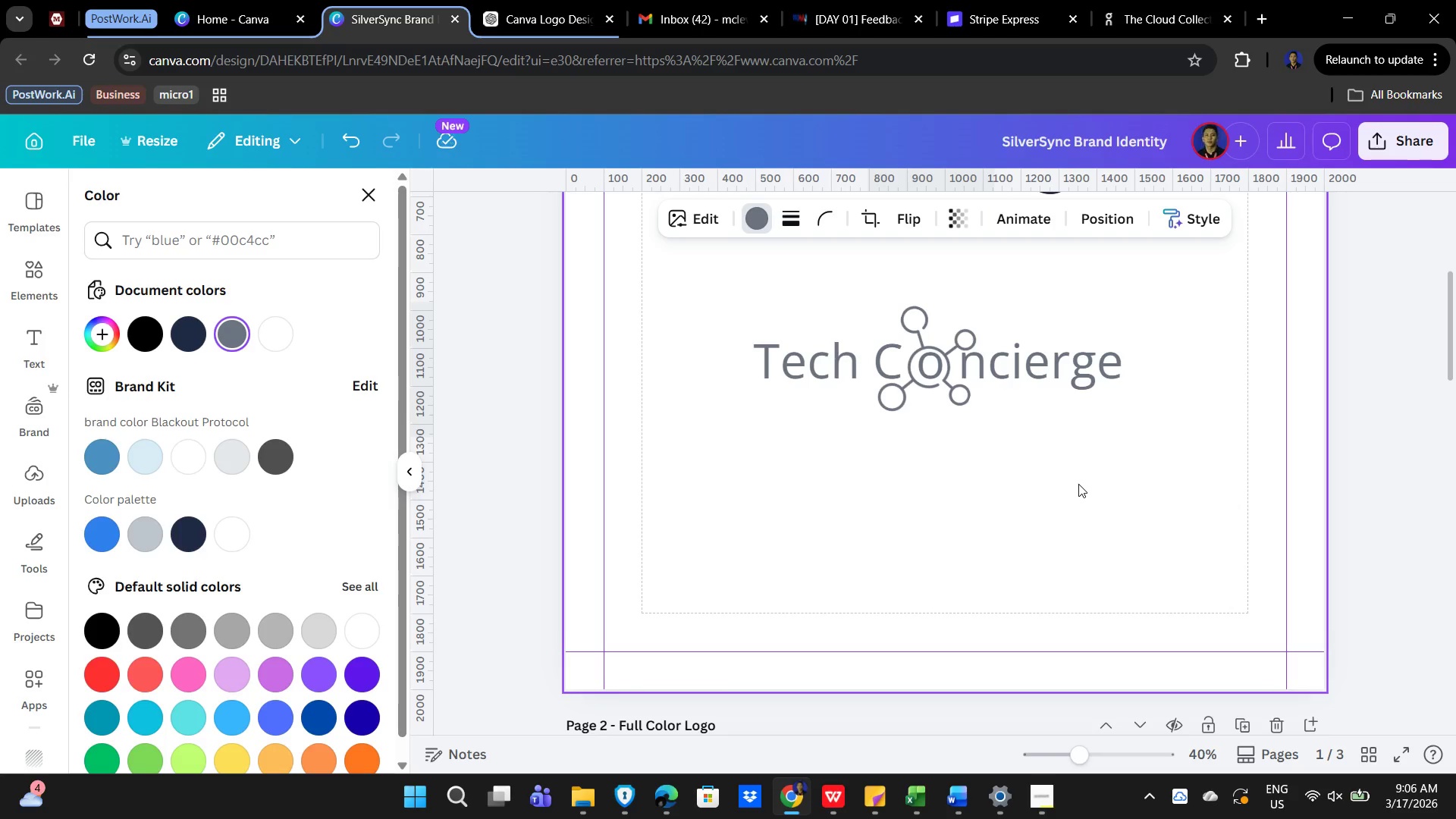 
key(ArrowRight)
 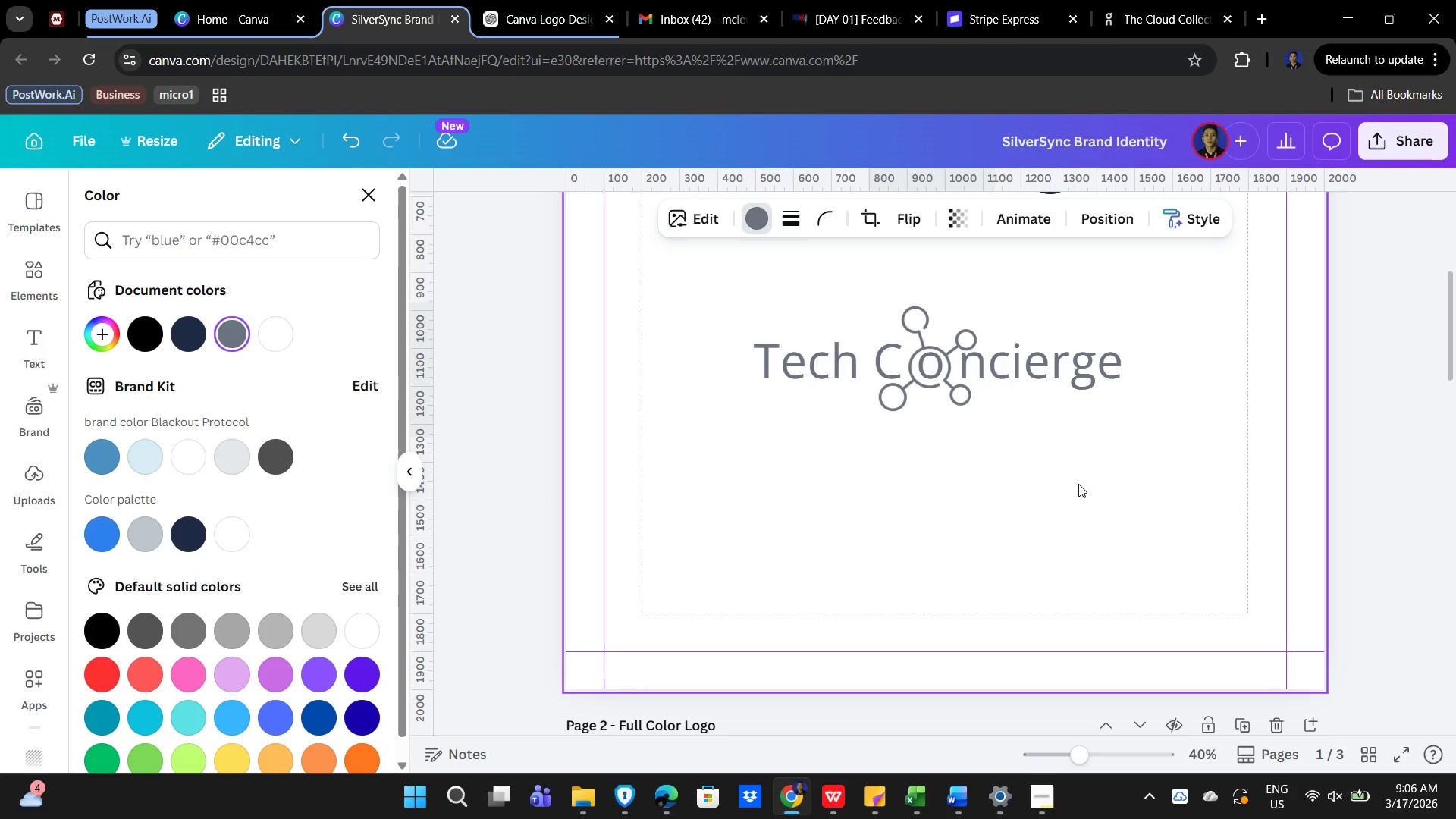 
key(ArrowRight)
 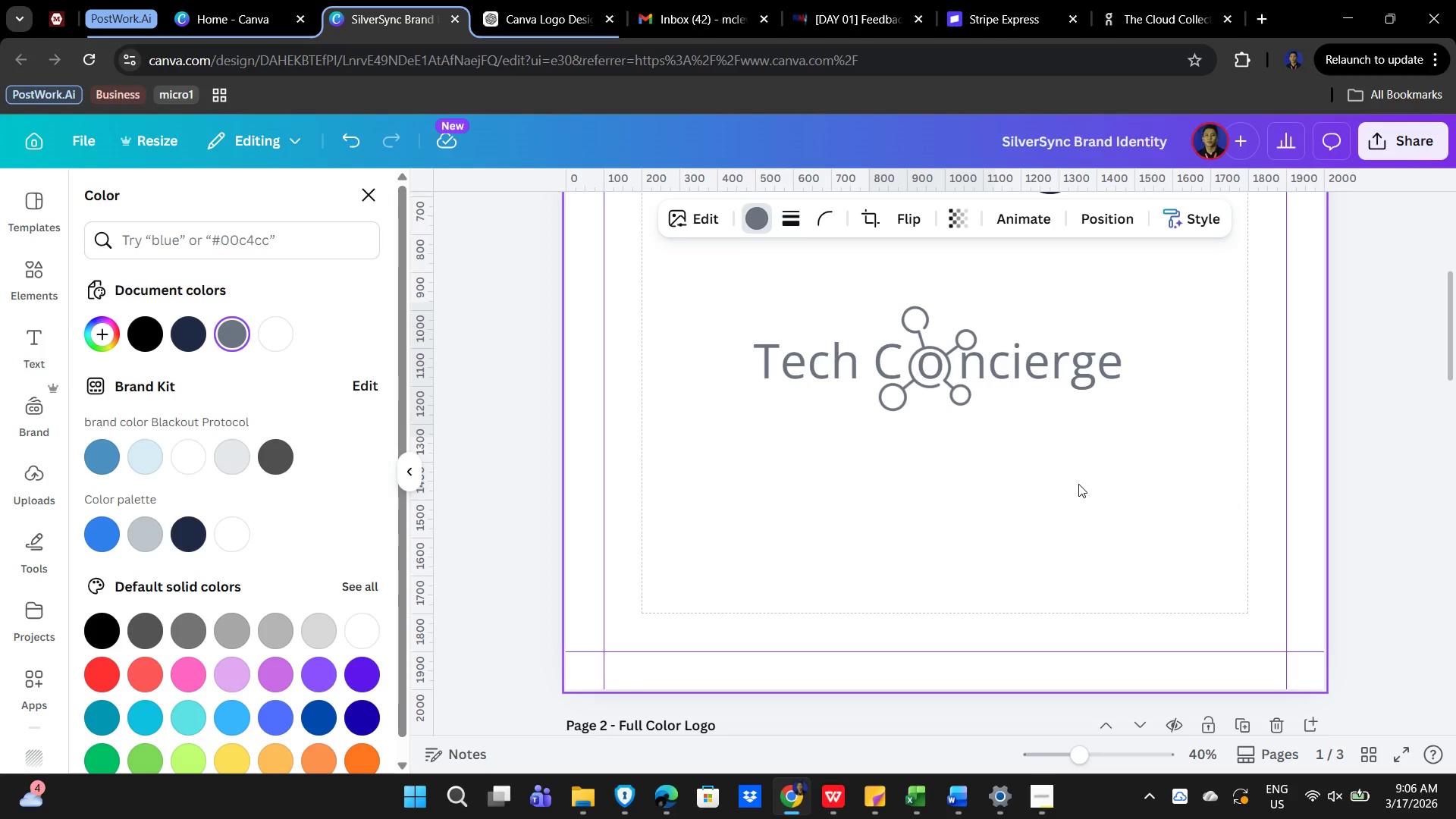 
key(ArrowRight)
 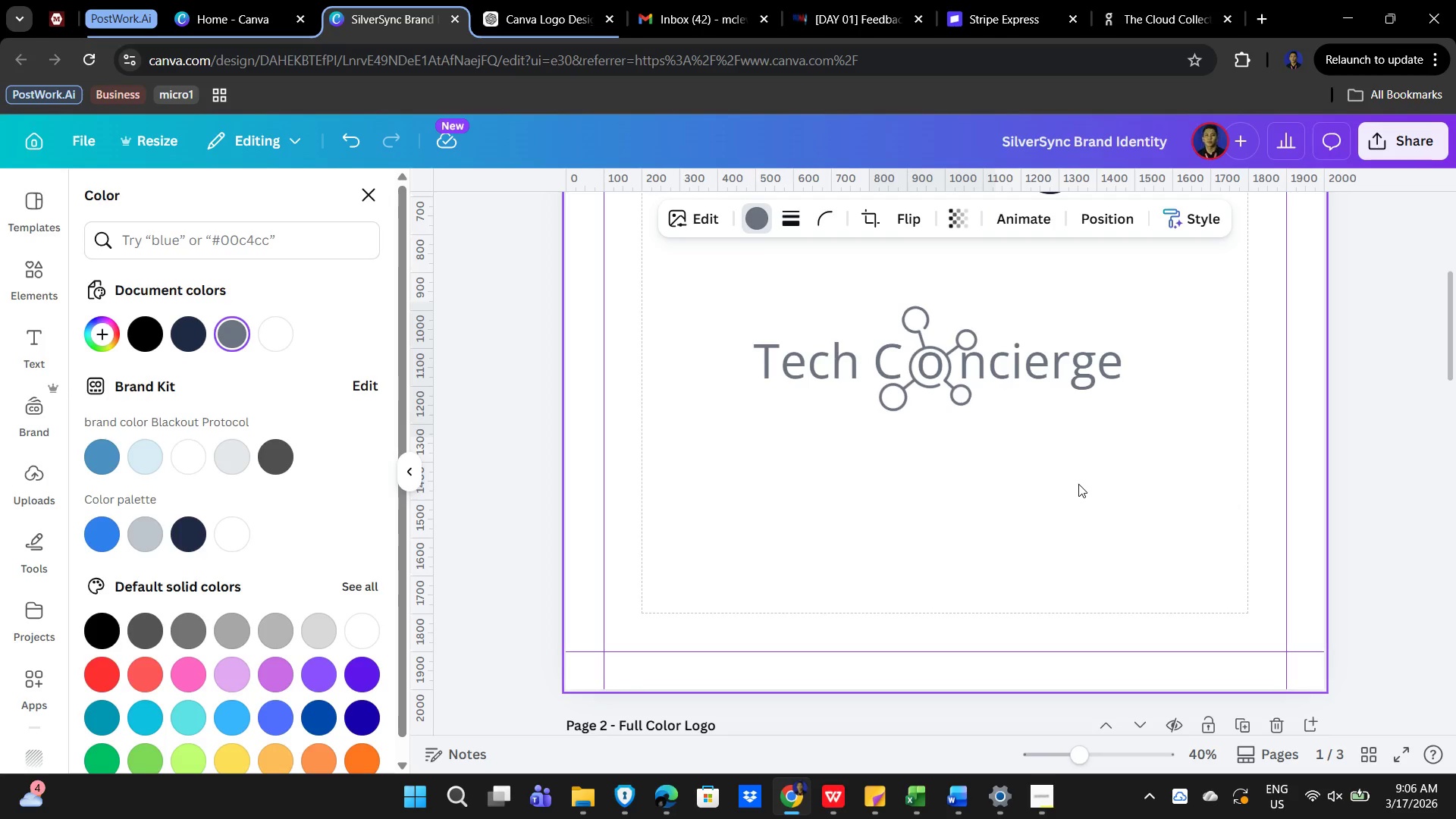 
key(ArrowRight)
 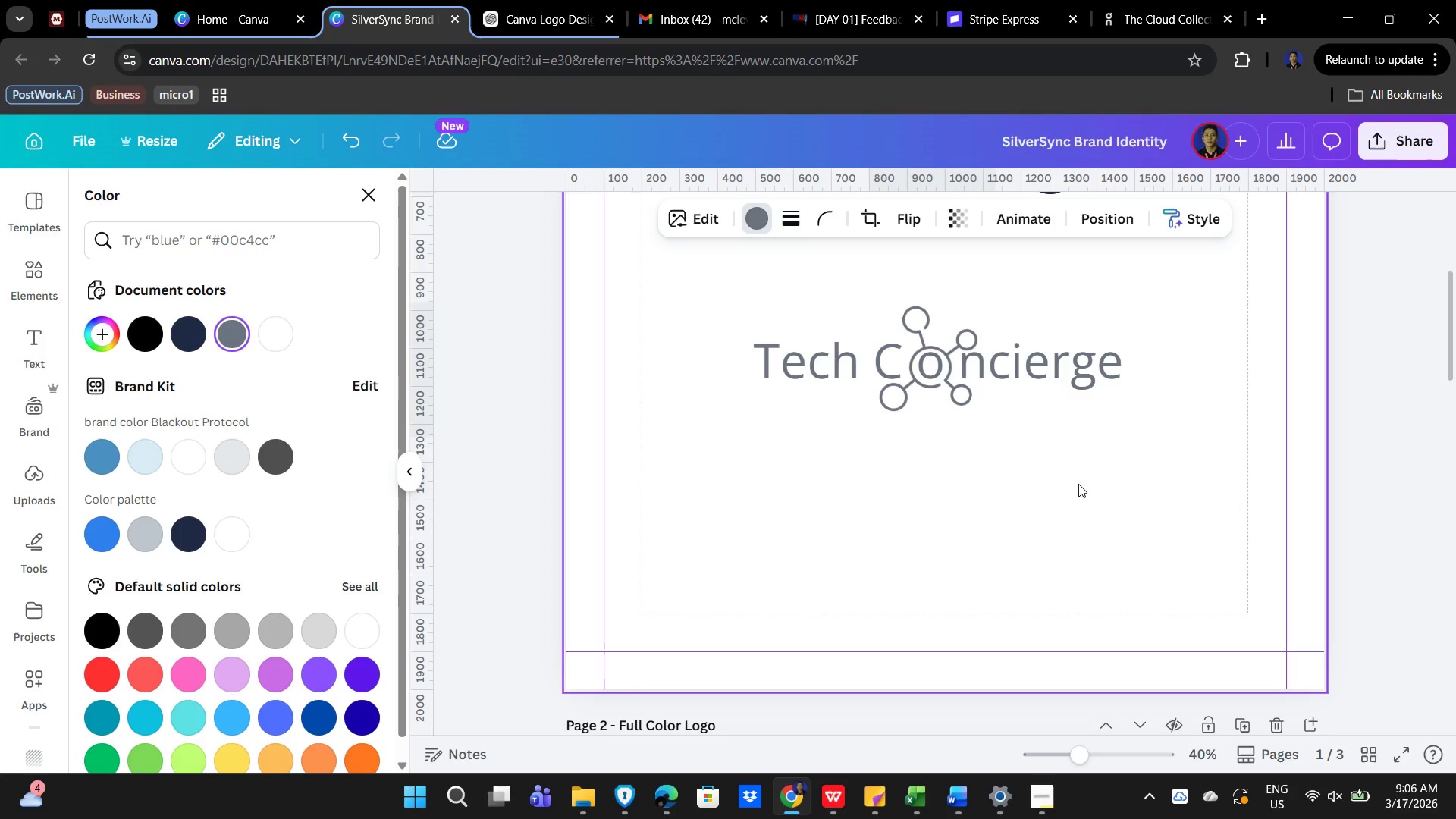 
key(ArrowRight)
 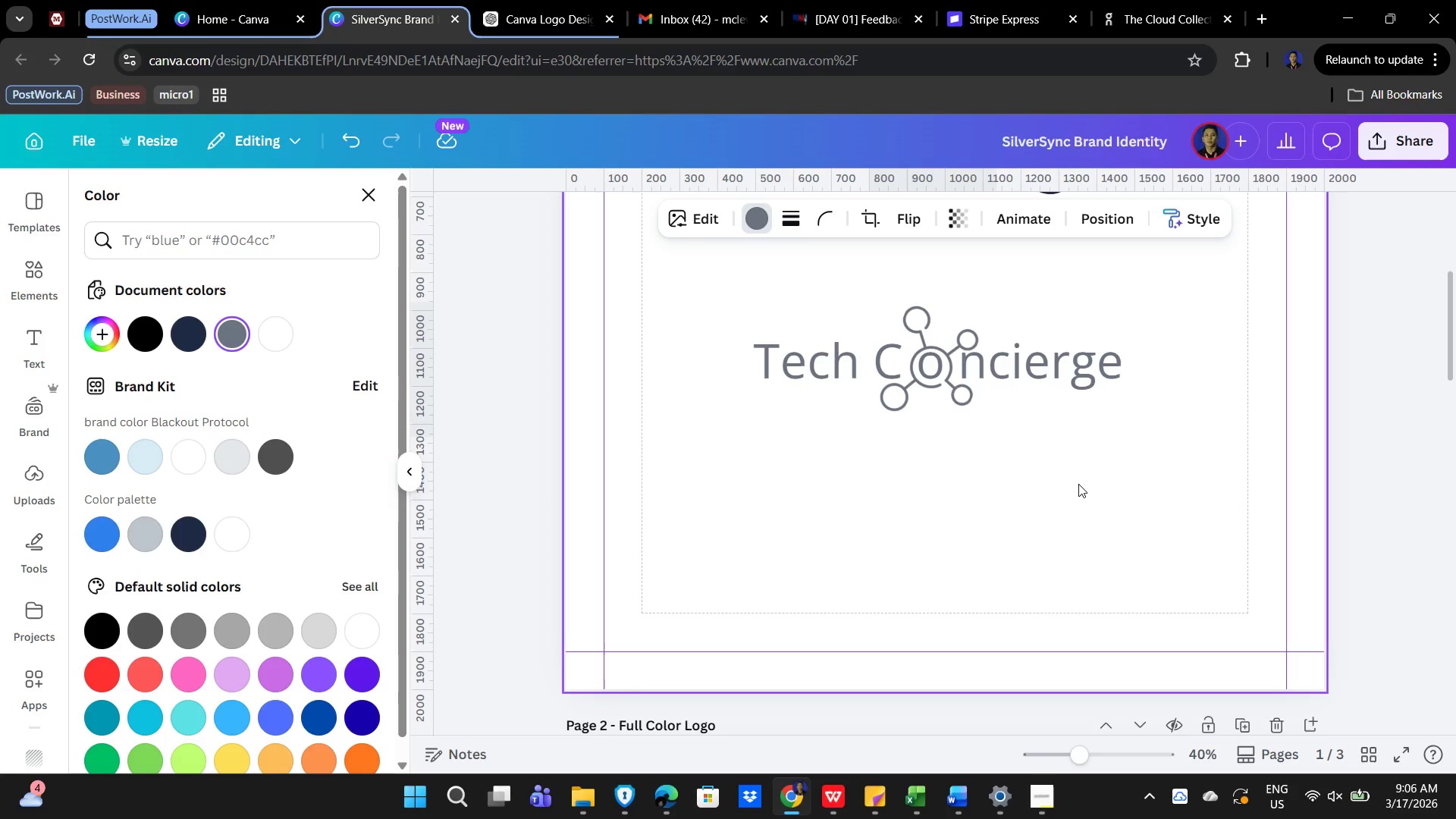 
key(ArrowRight)
 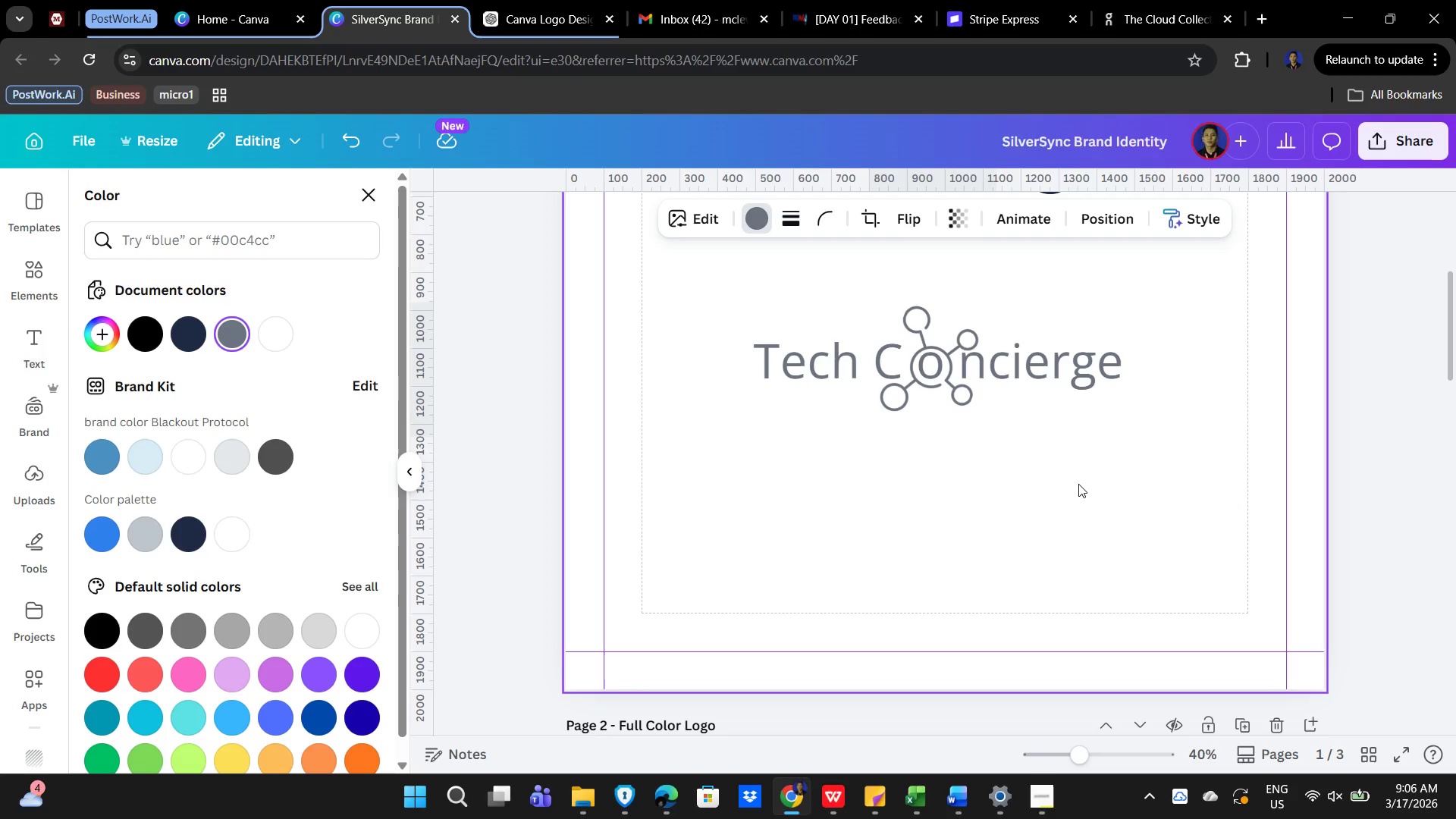 
key(ArrowRight)
 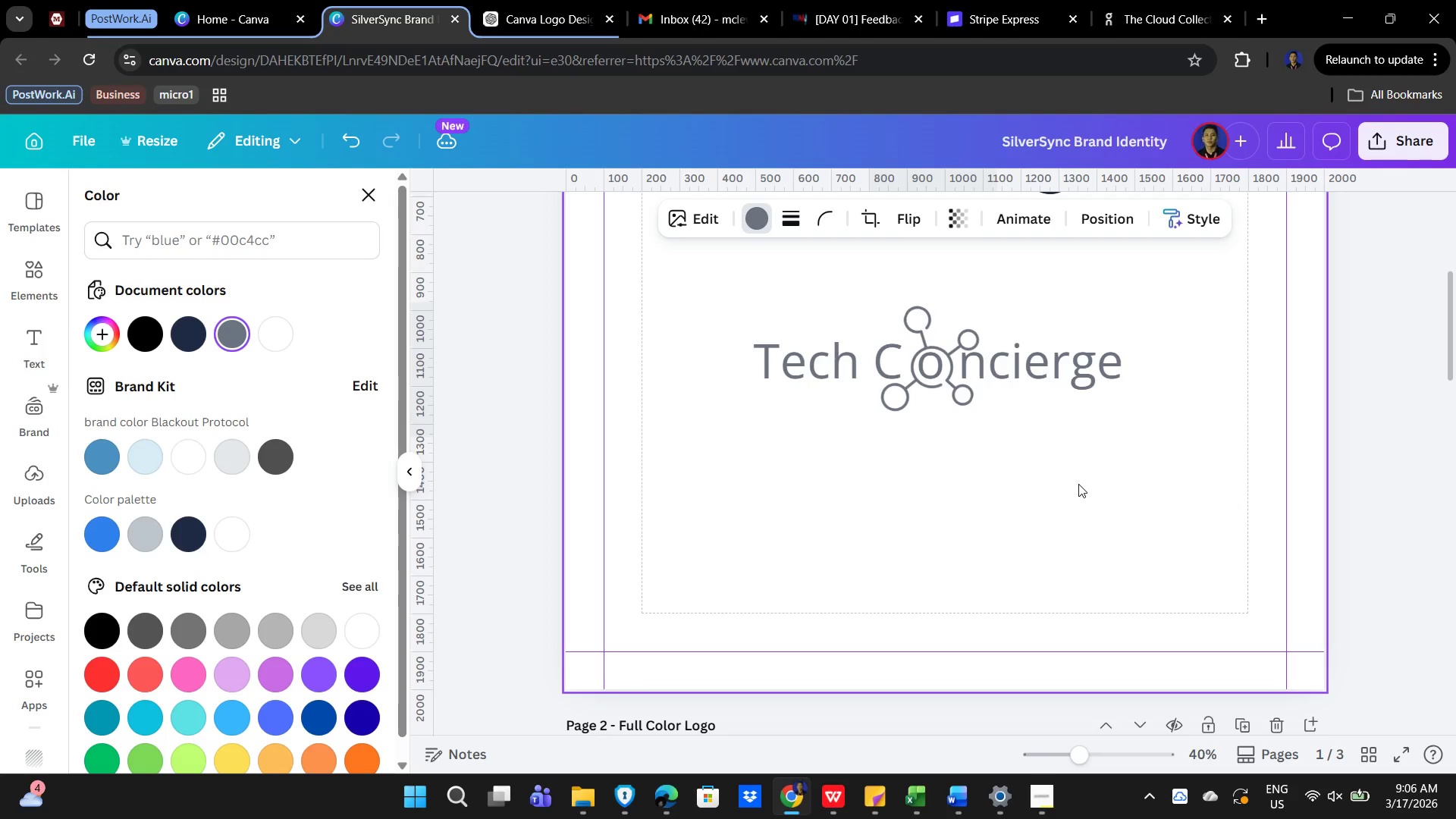 
key(ArrowRight)
 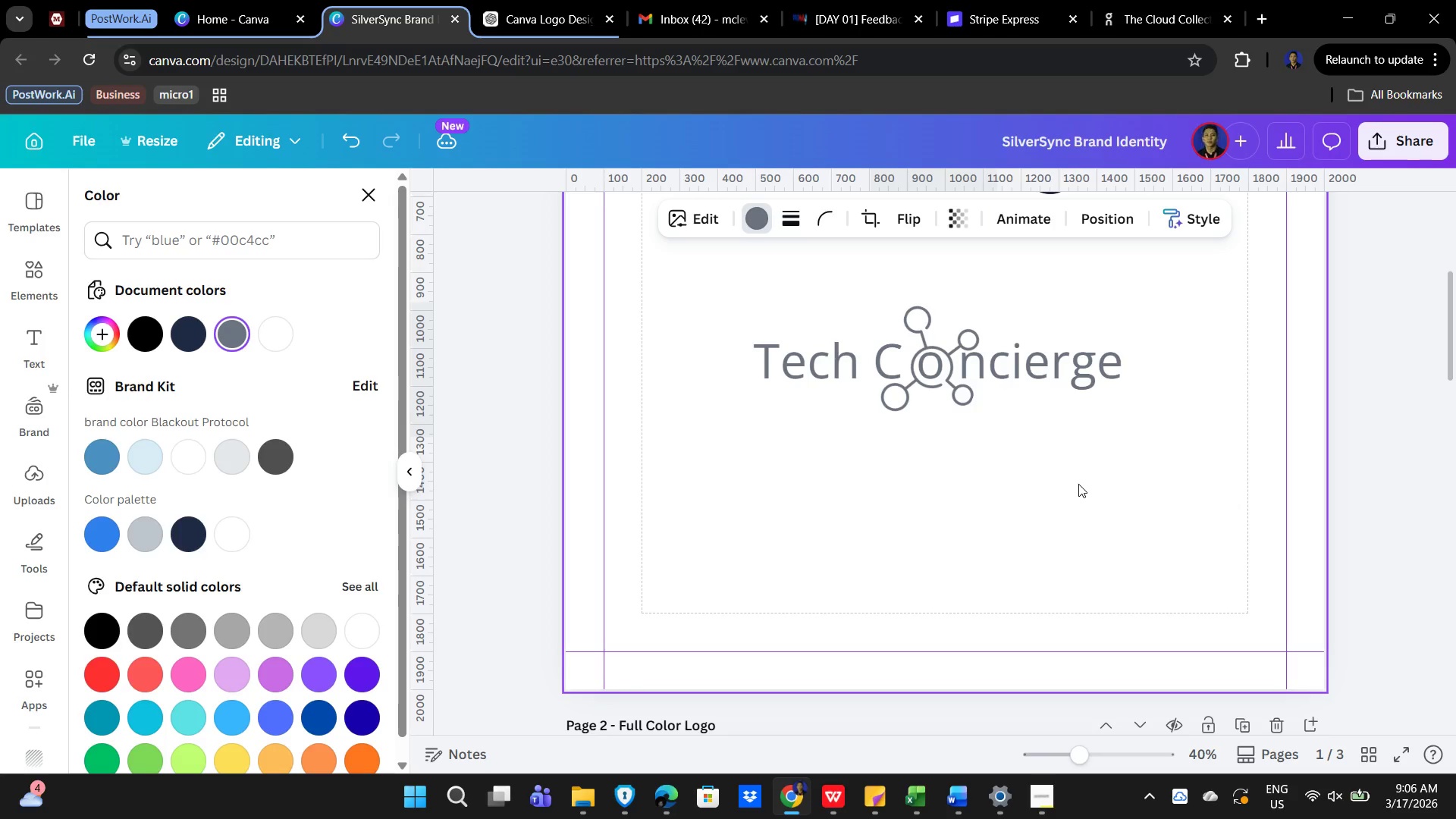 
key(ArrowRight)
 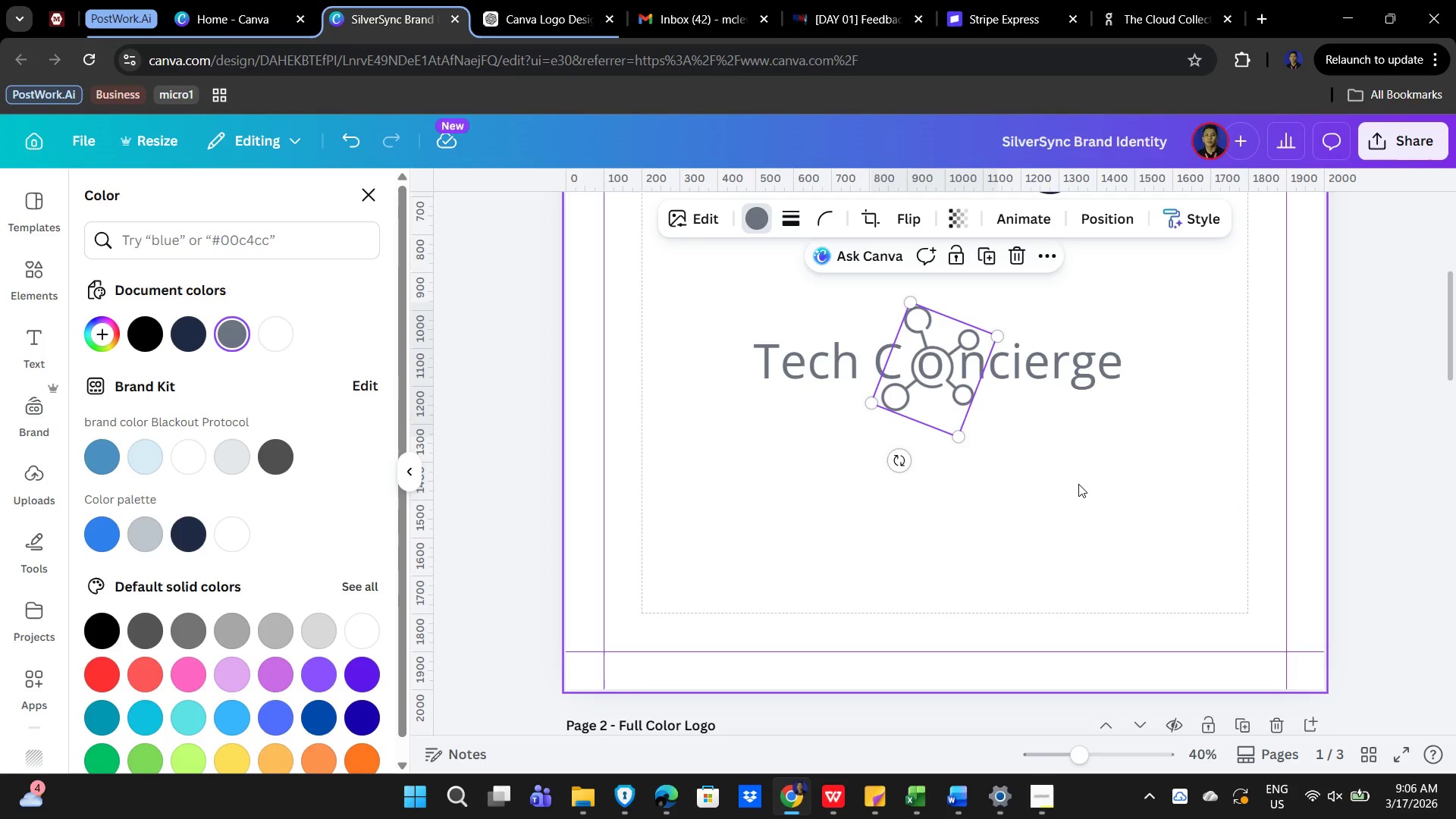 
key(ArrowUp)
 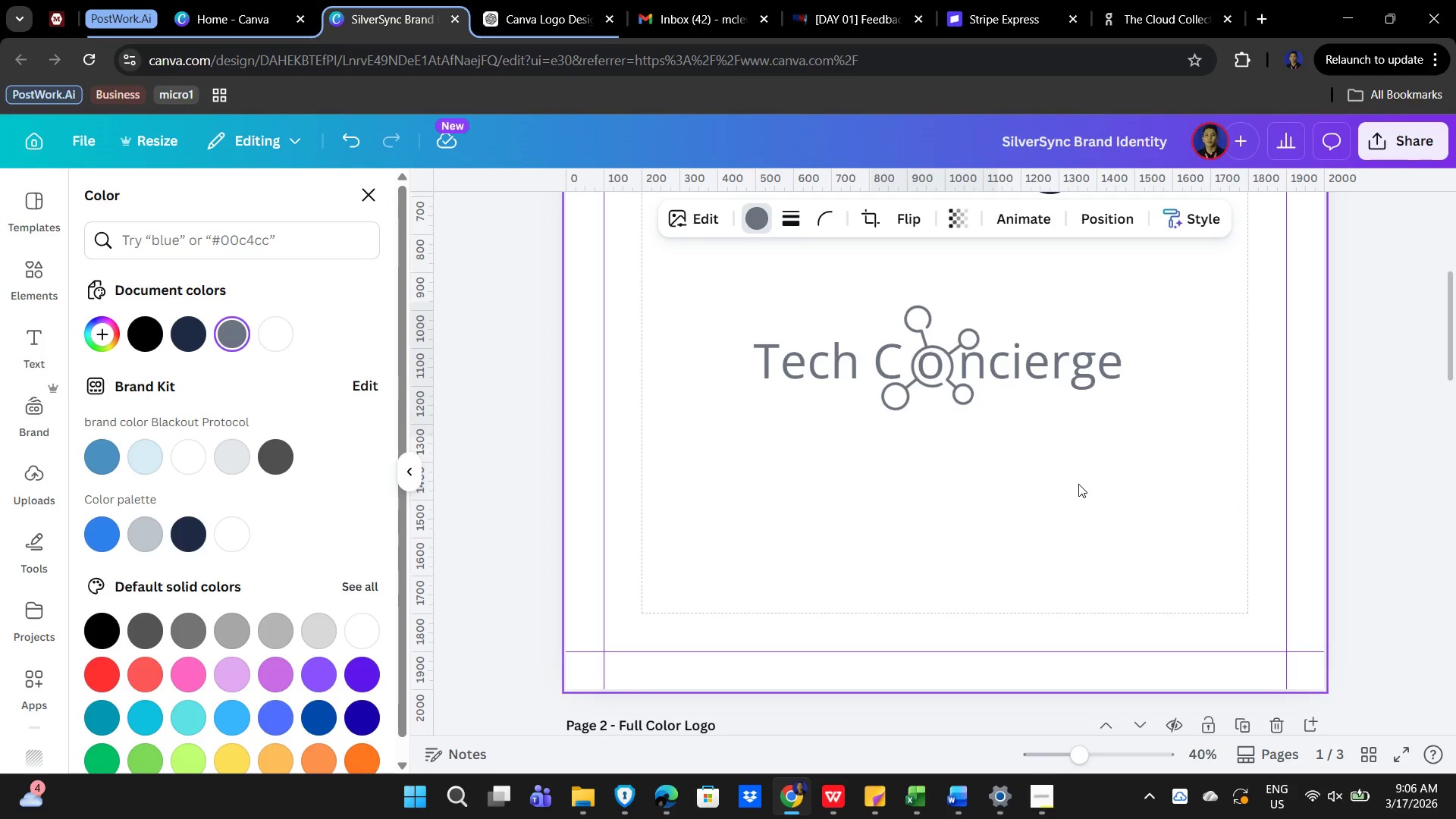 
key(ArrowUp)
 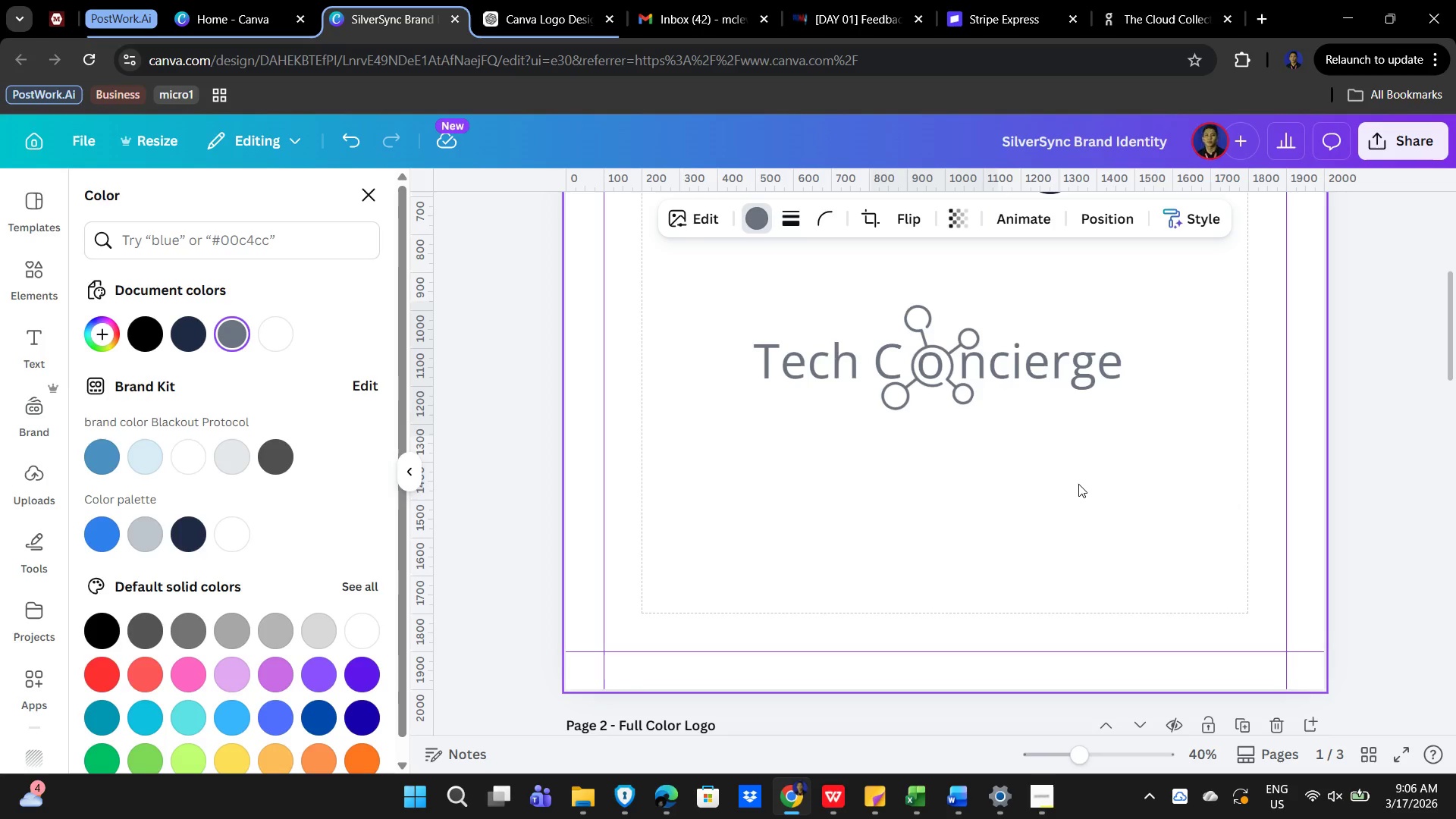 
key(ArrowUp)
 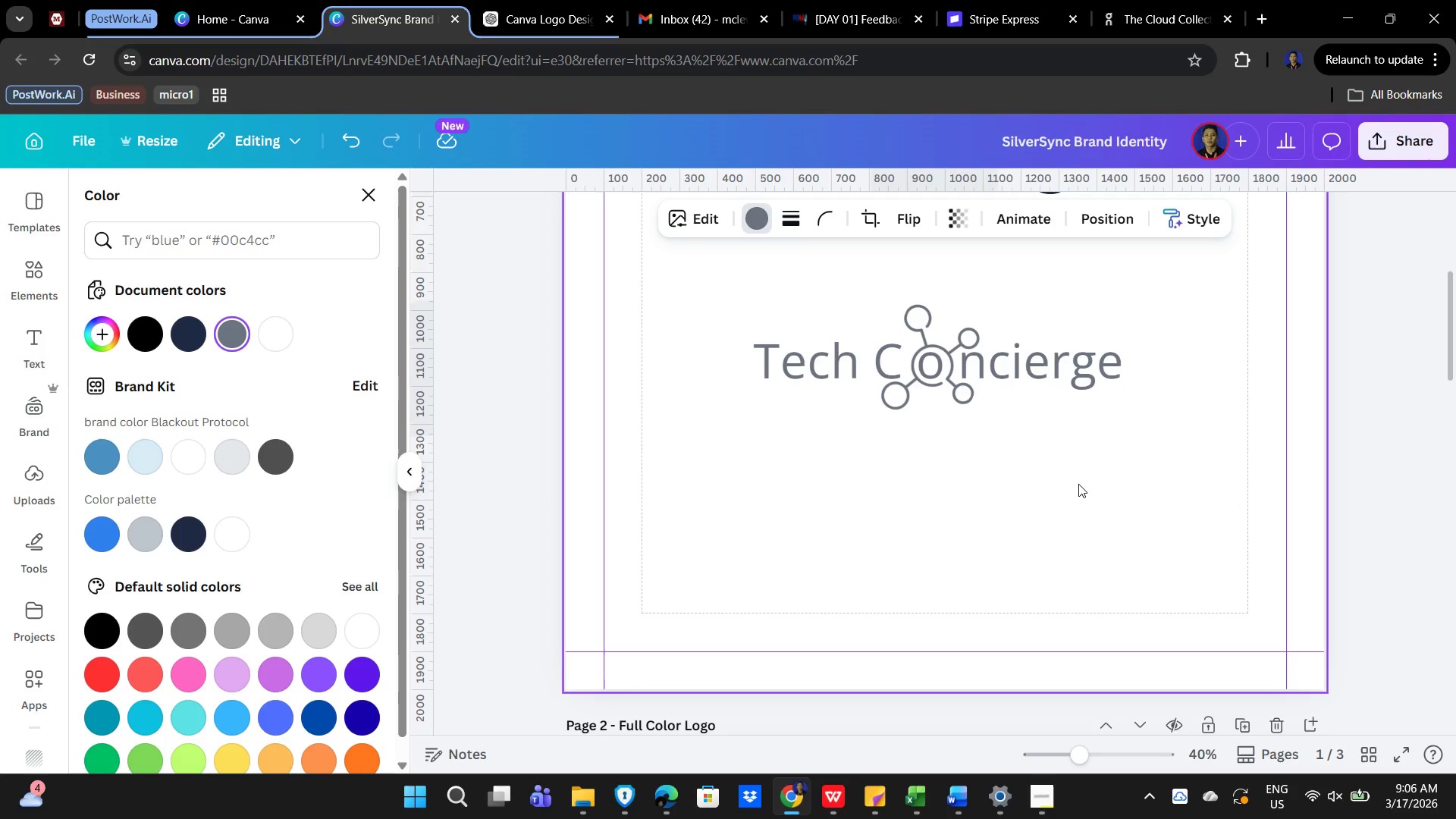 
key(ArrowUp)
 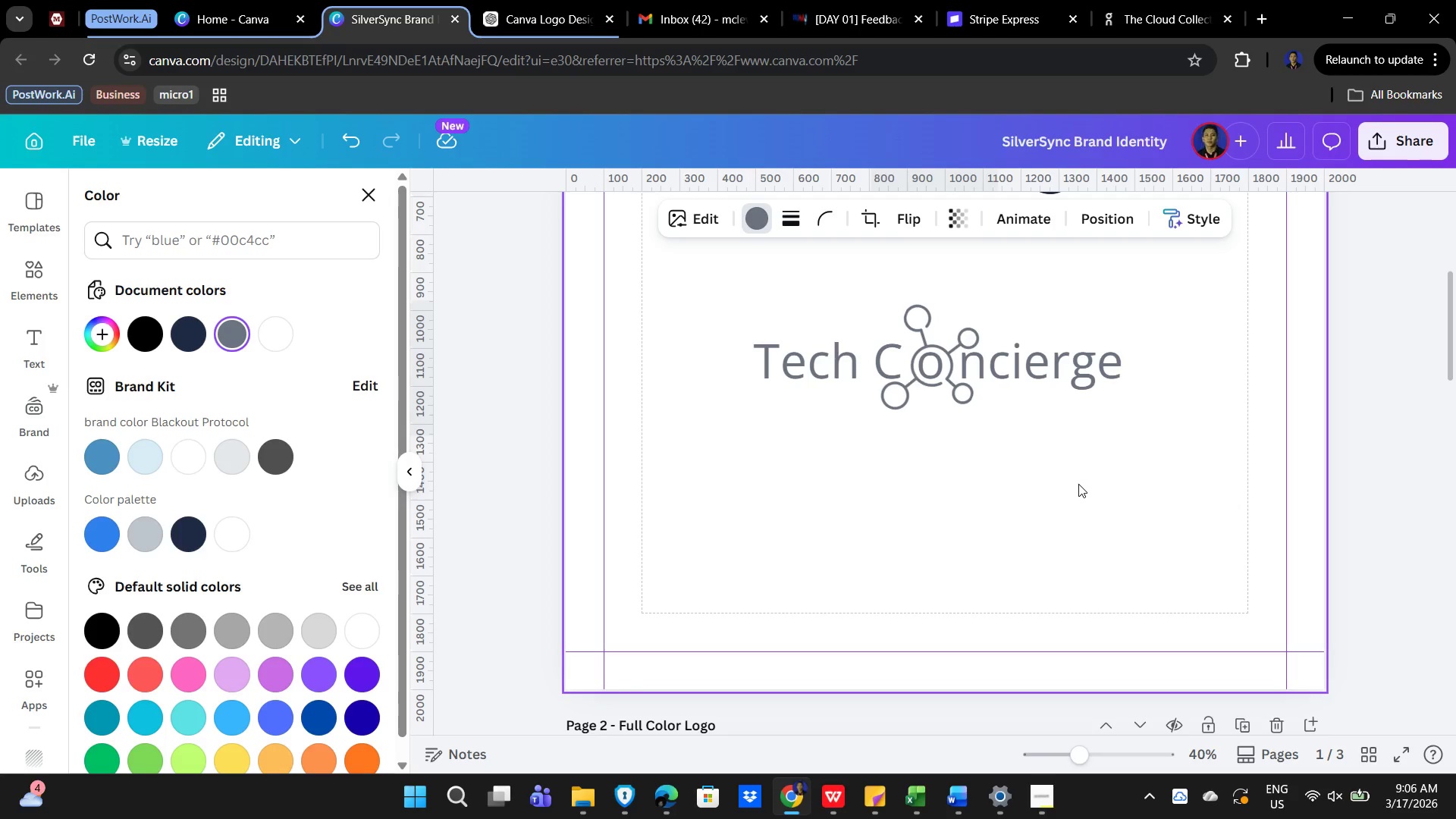 
key(ArrowLeft)
 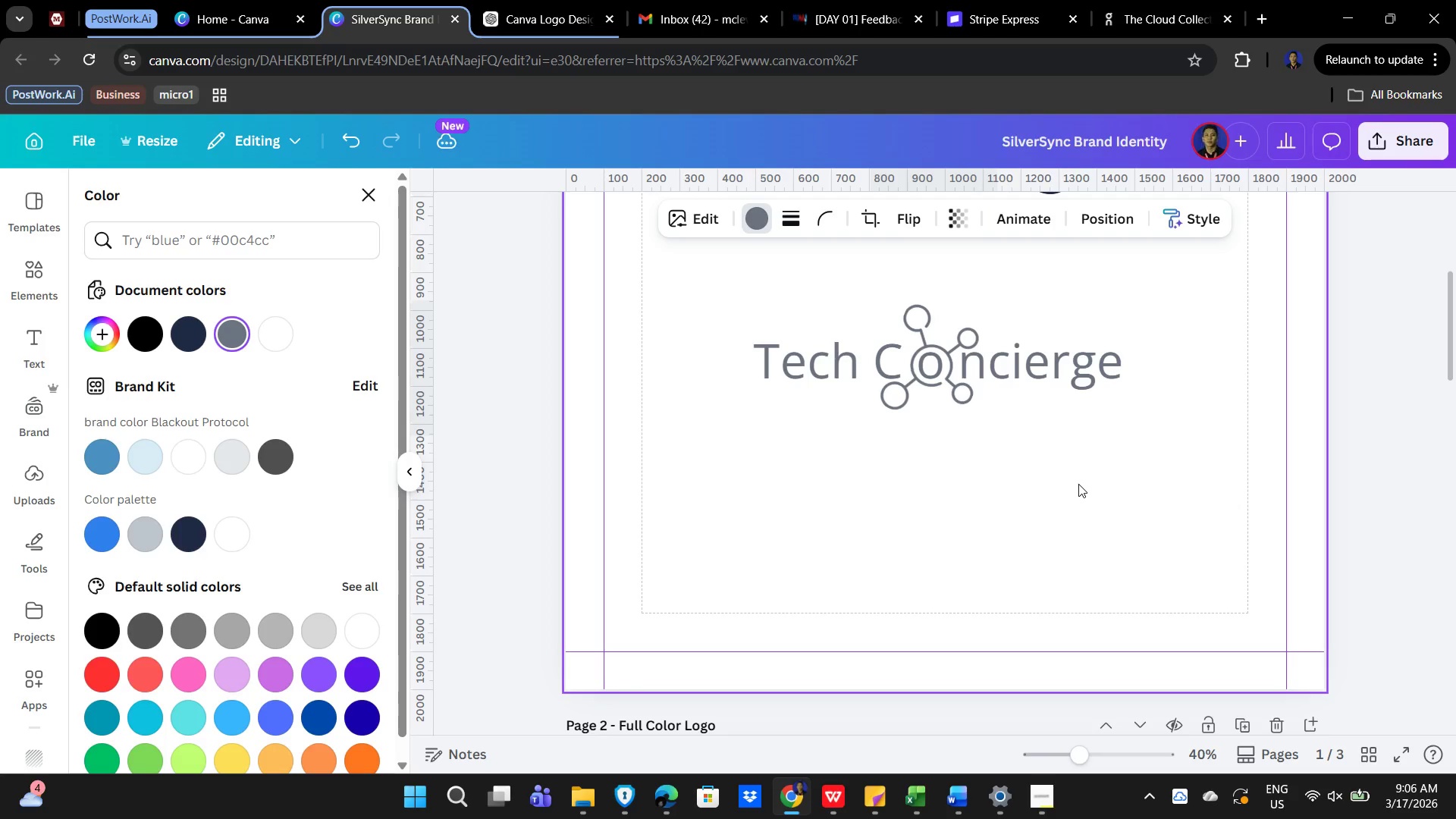 
key(ArrowLeft)
 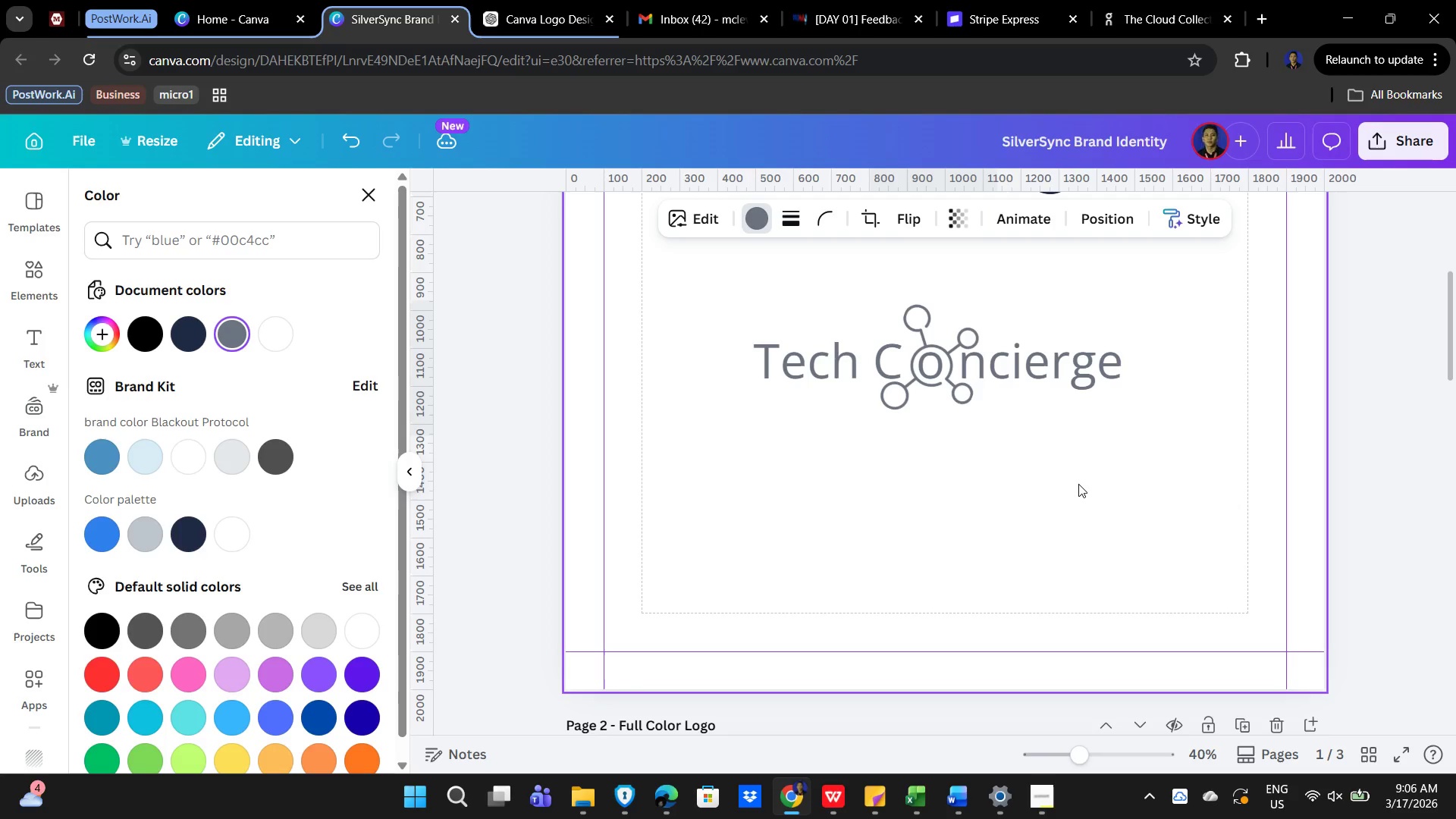 
key(ArrowLeft)
 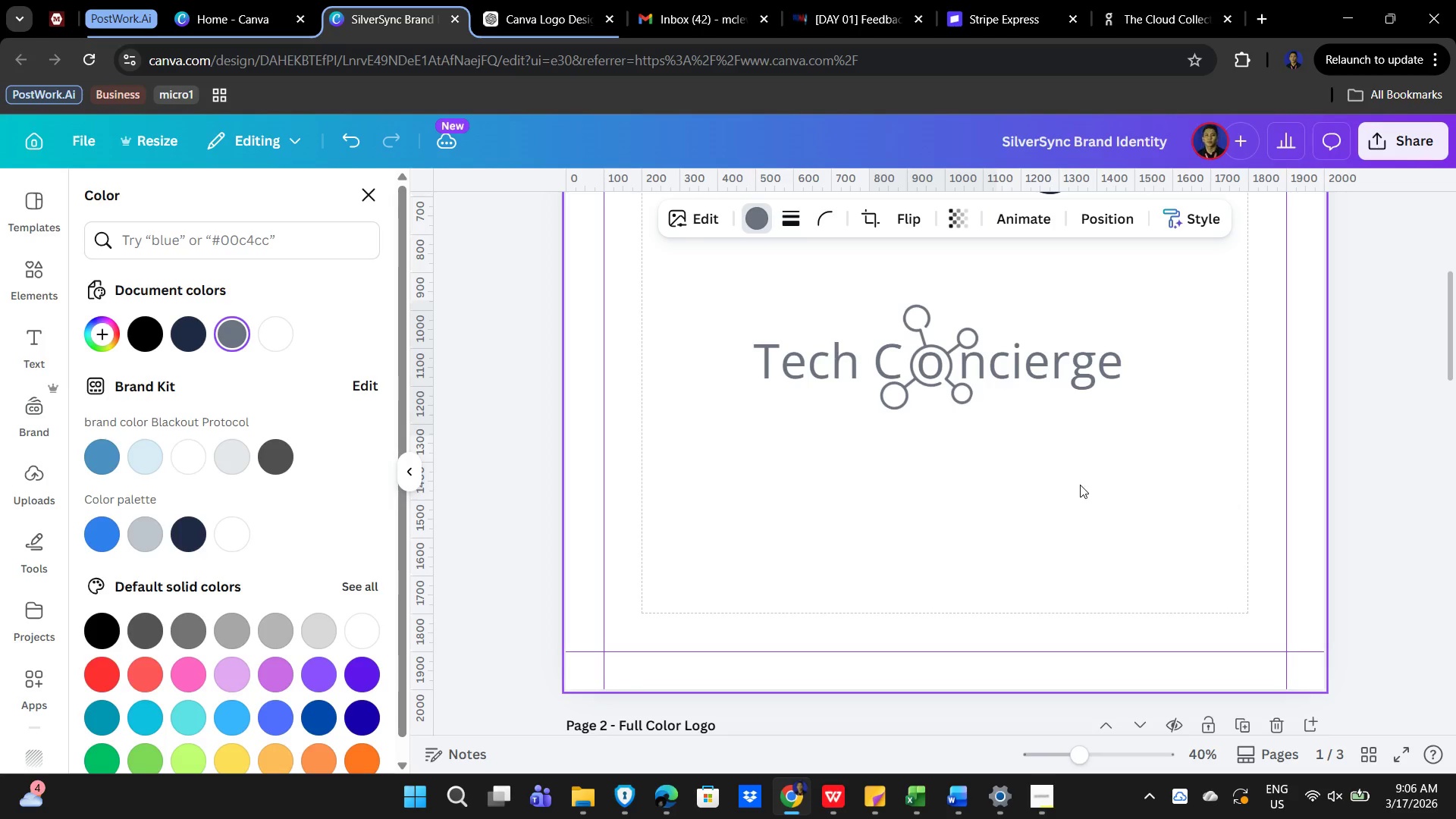 
key(ArrowLeft)
 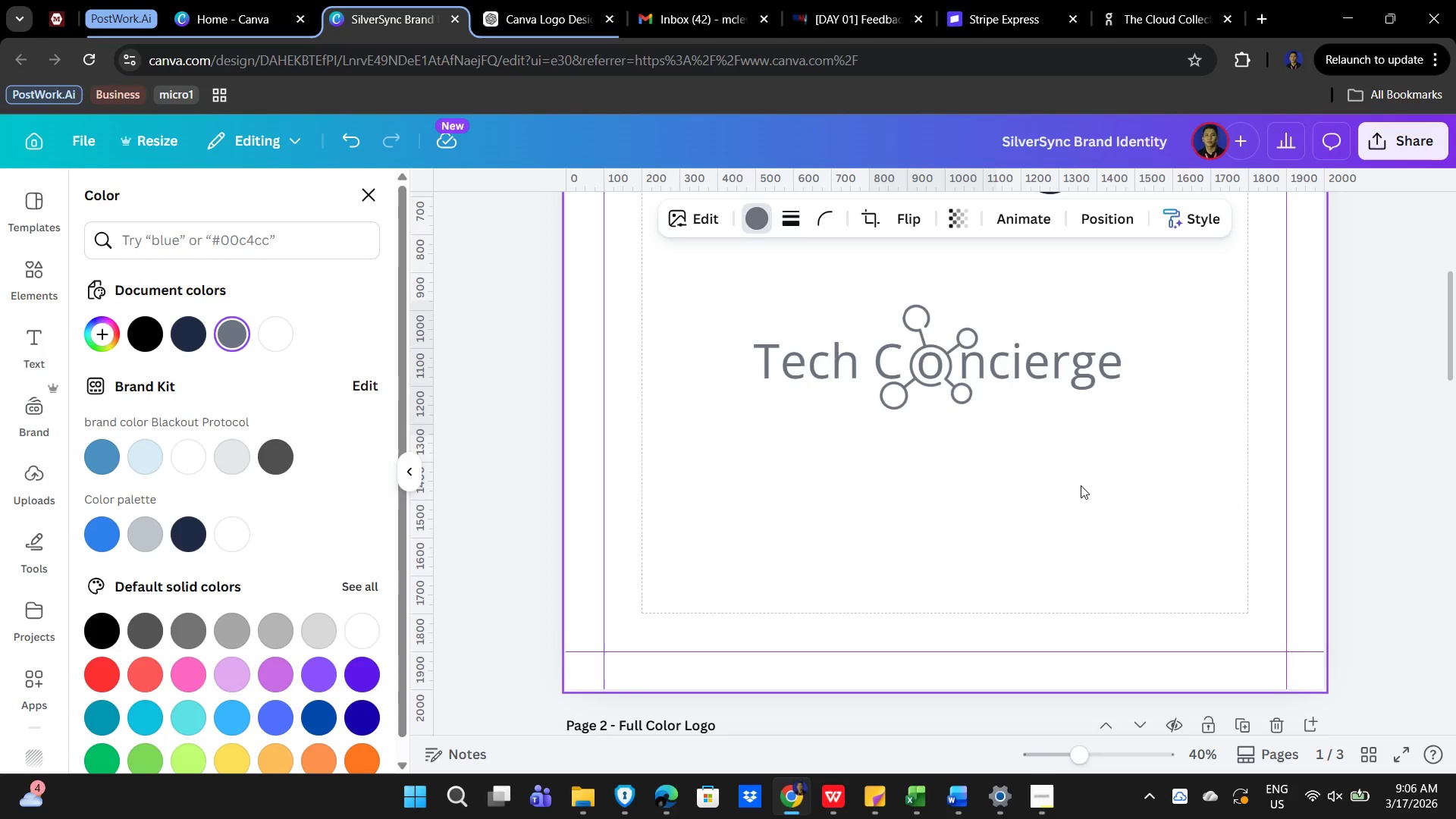 
key(ArrowLeft)
 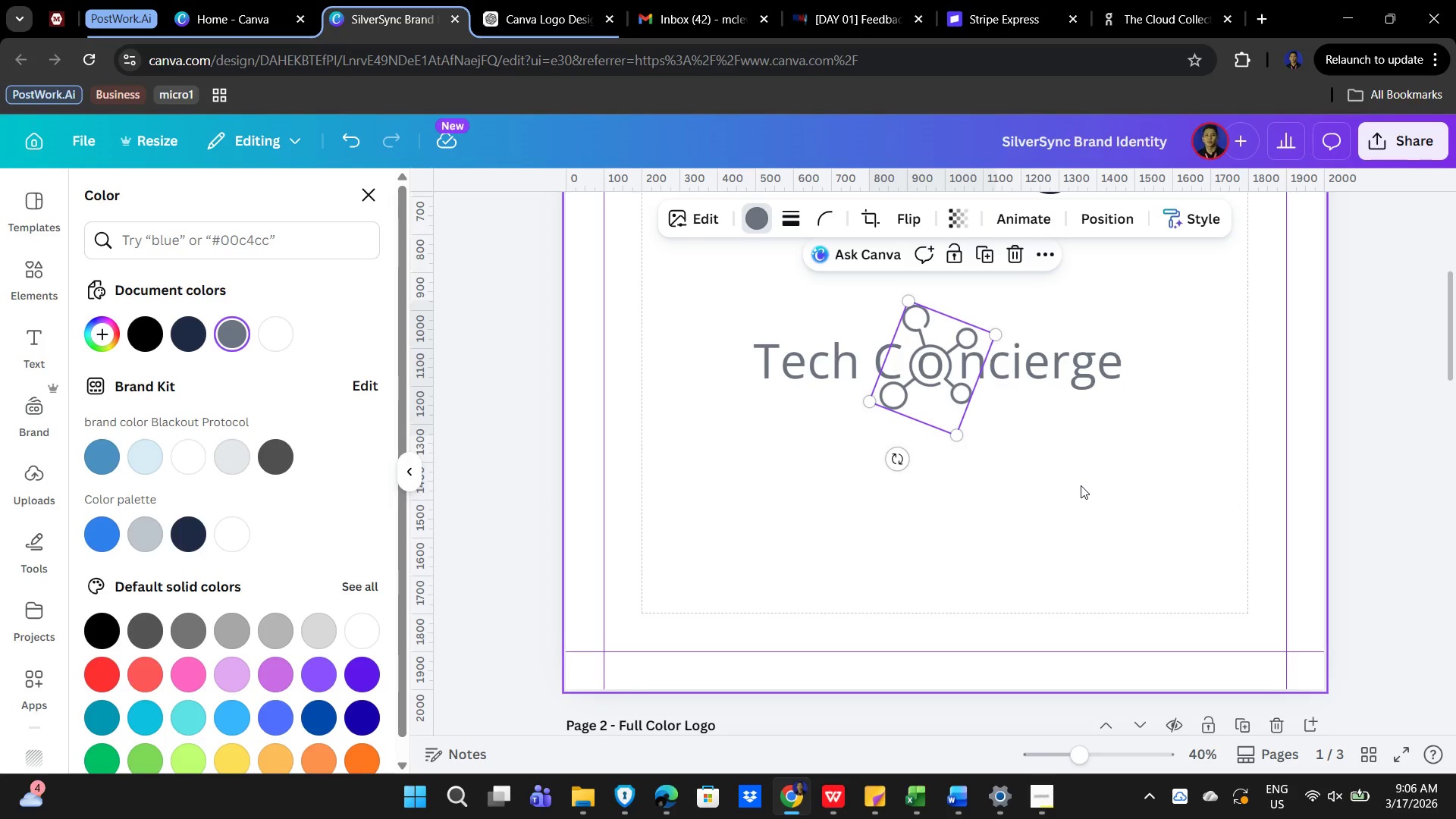 
key(ArrowLeft)
 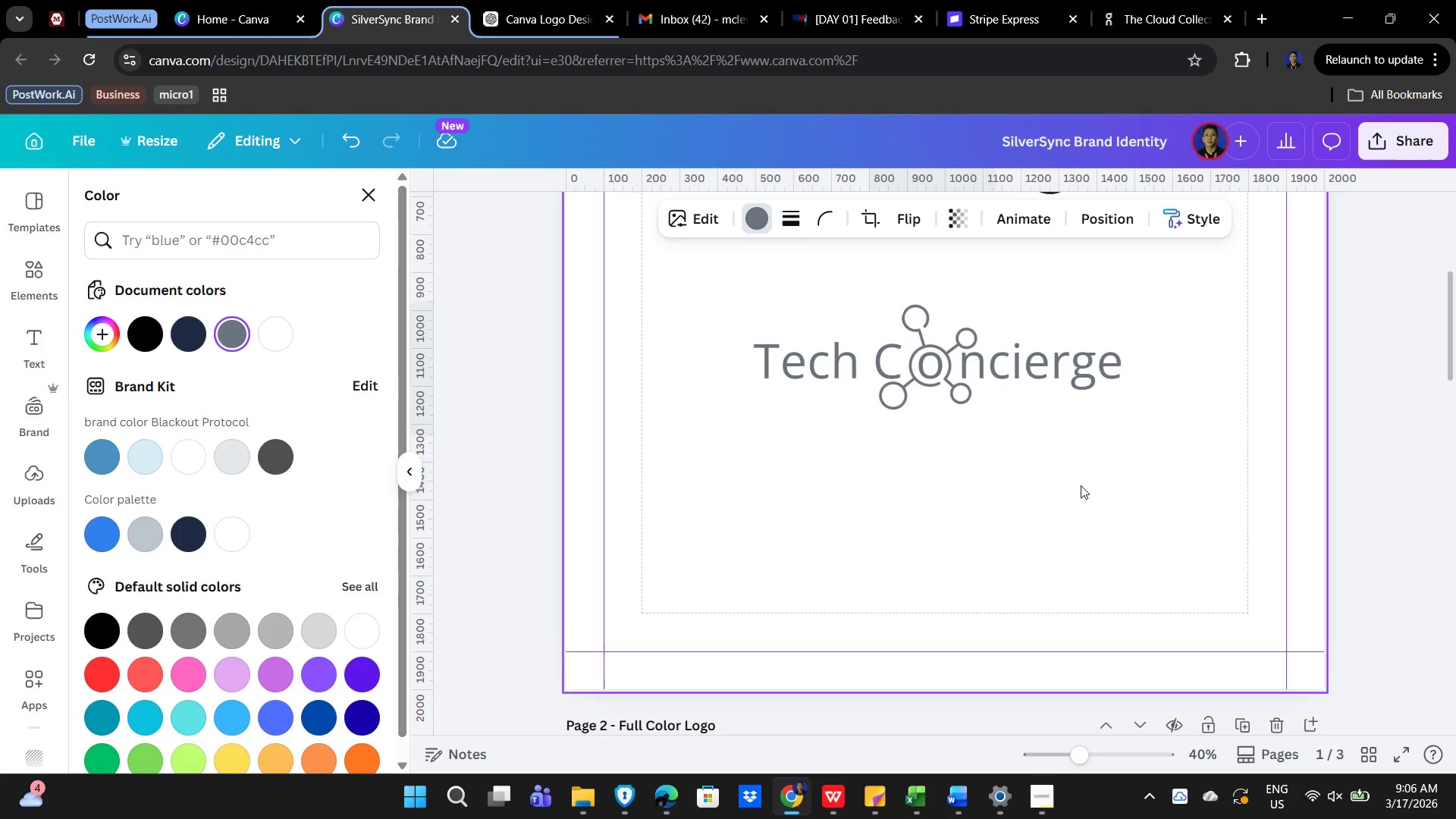 
key(ArrowRight)
 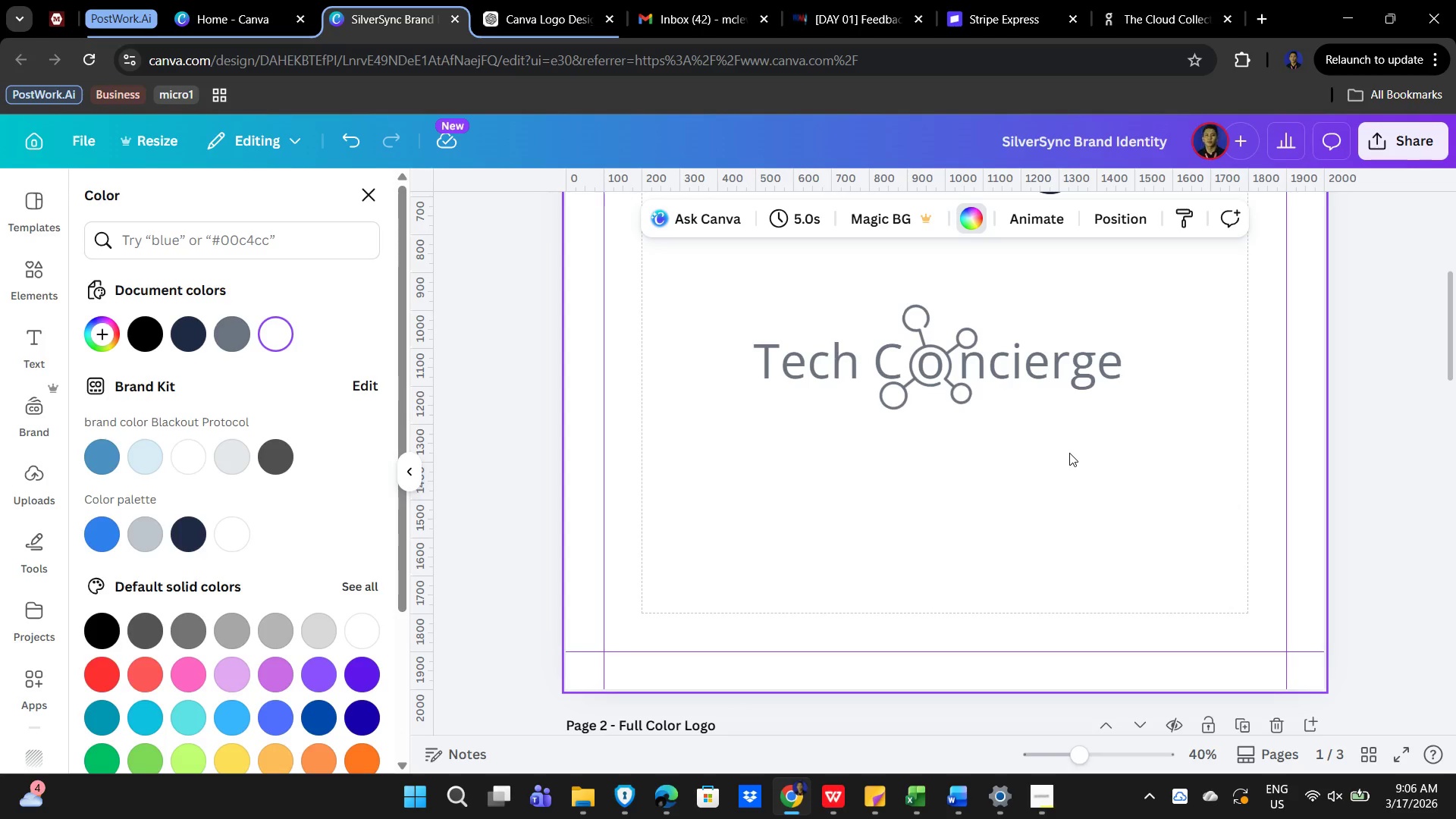 
wait(22.16)
 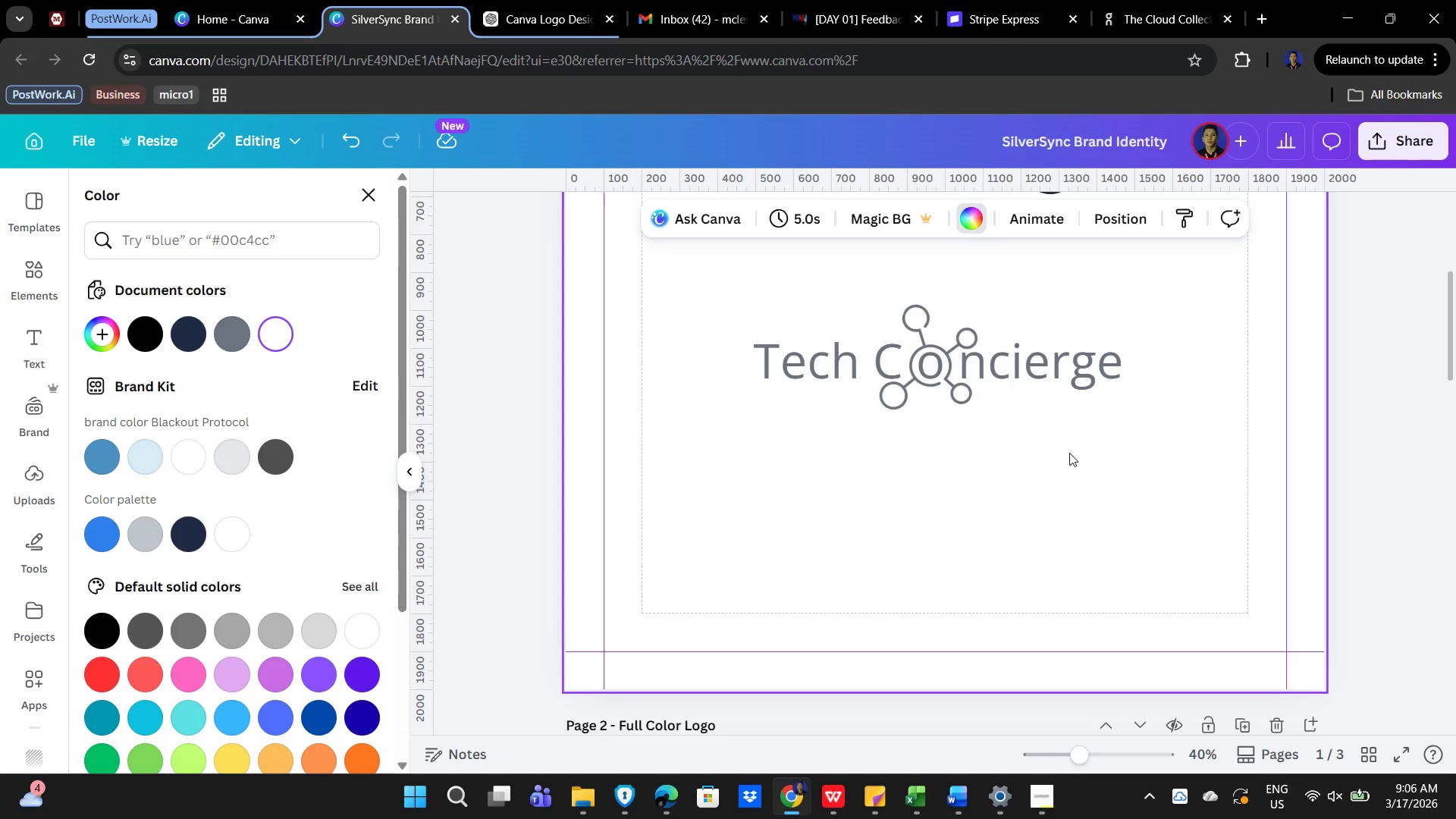 
scroll: coordinate [1066, 449], scroll_direction: up, amount: 1.0
 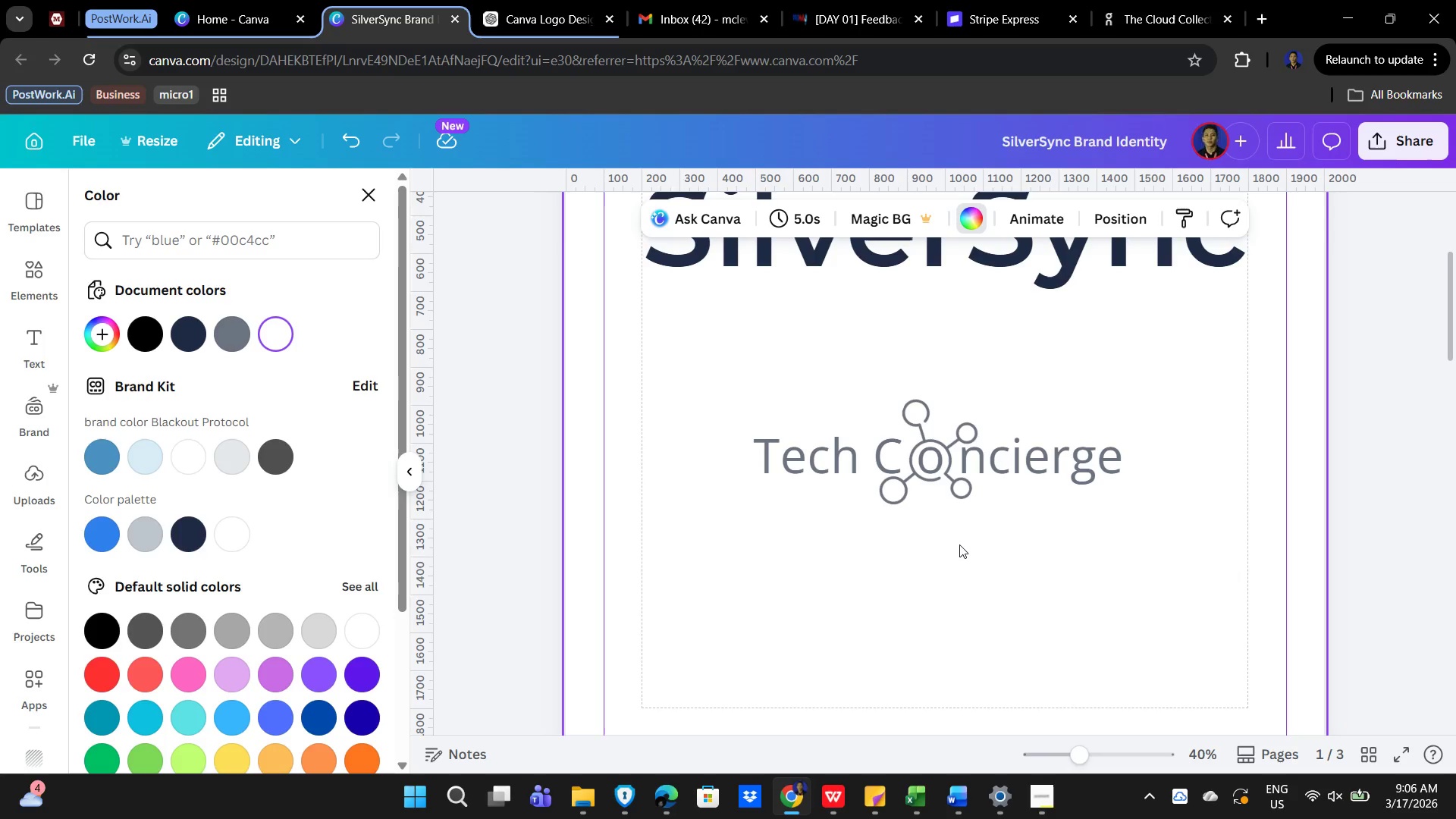 
left_click([945, 537])
 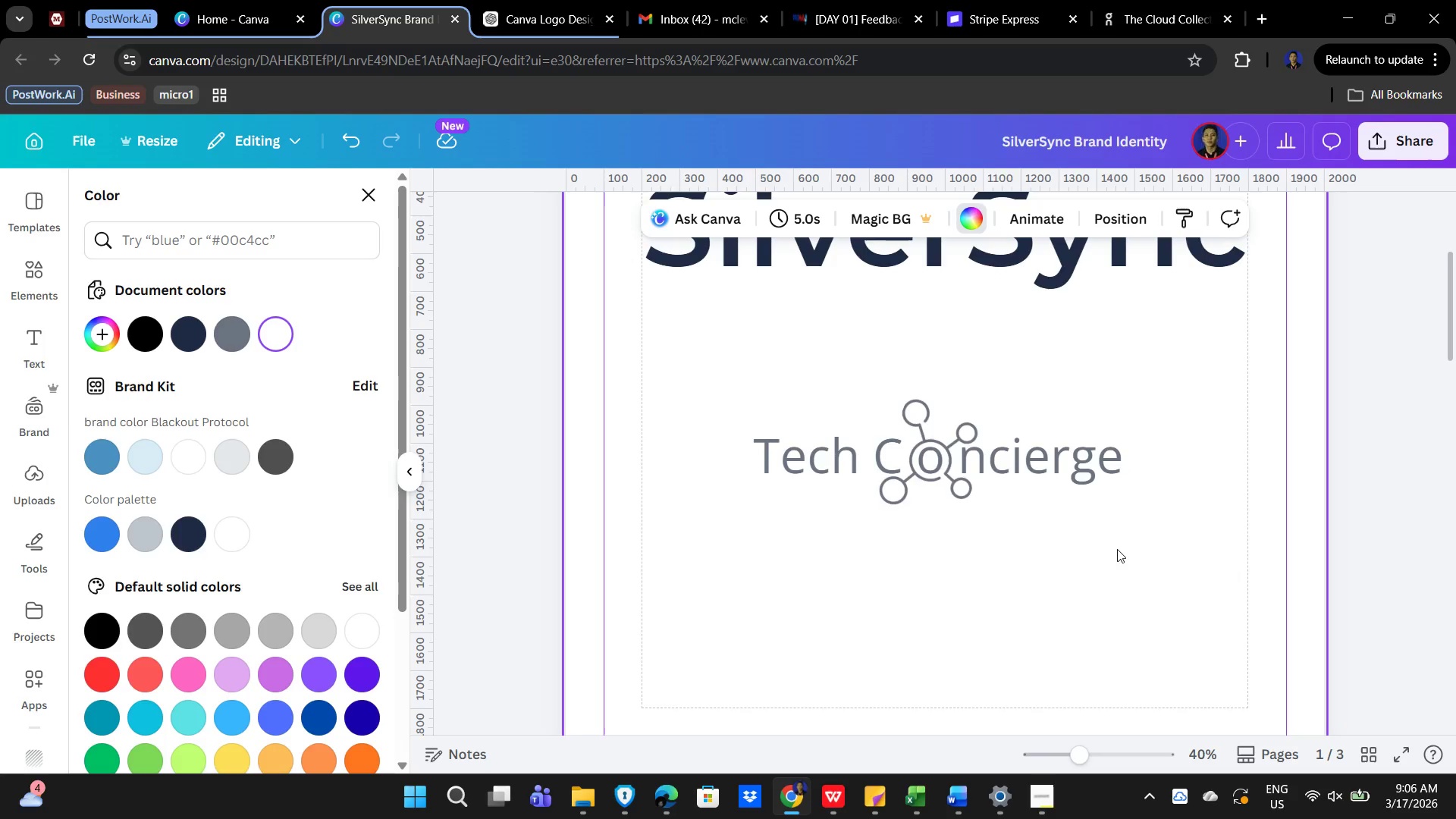 
scroll: coordinate [1145, 554], scroll_direction: up, amount: 2.0
 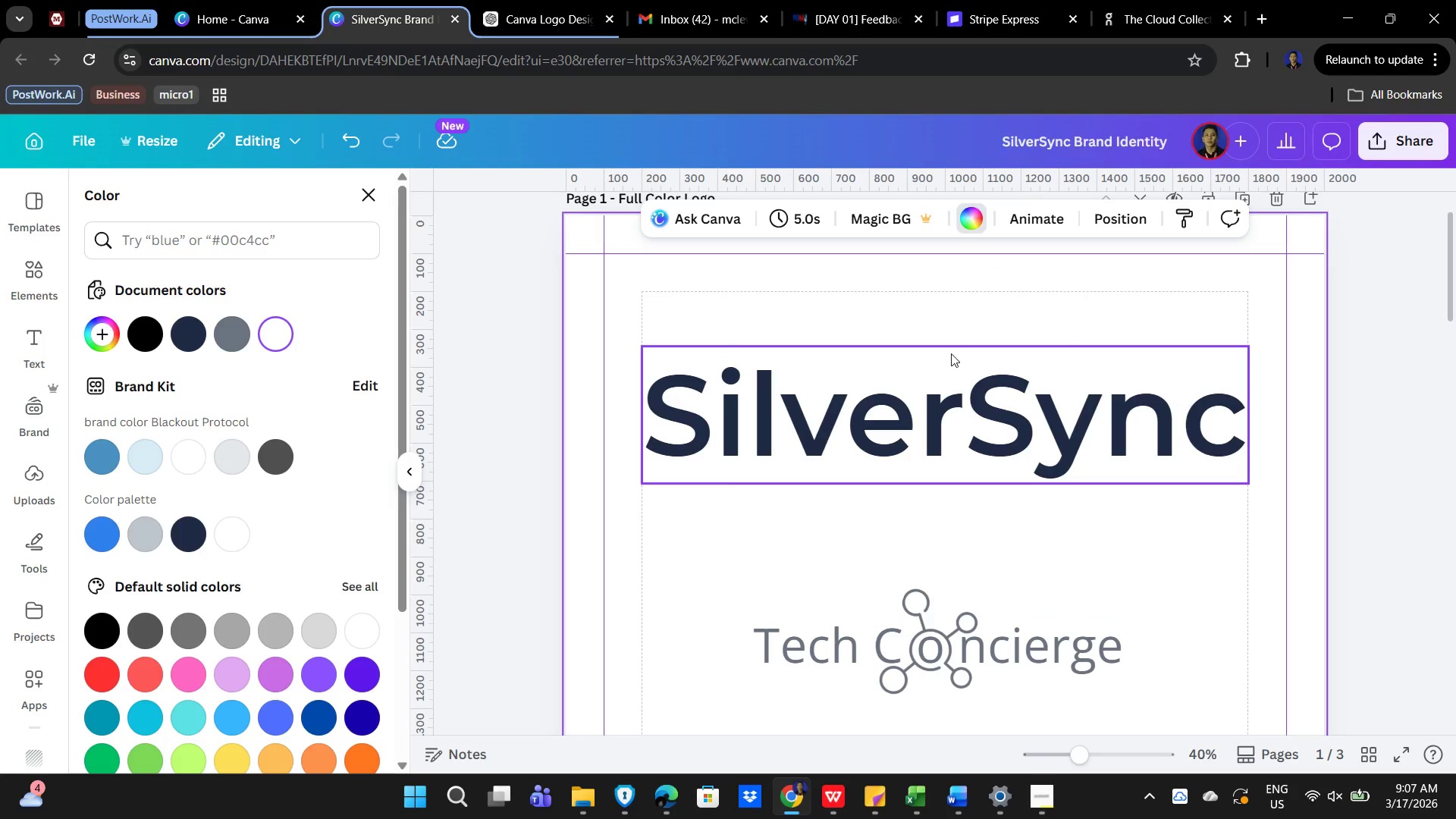 
left_click([977, 417])
 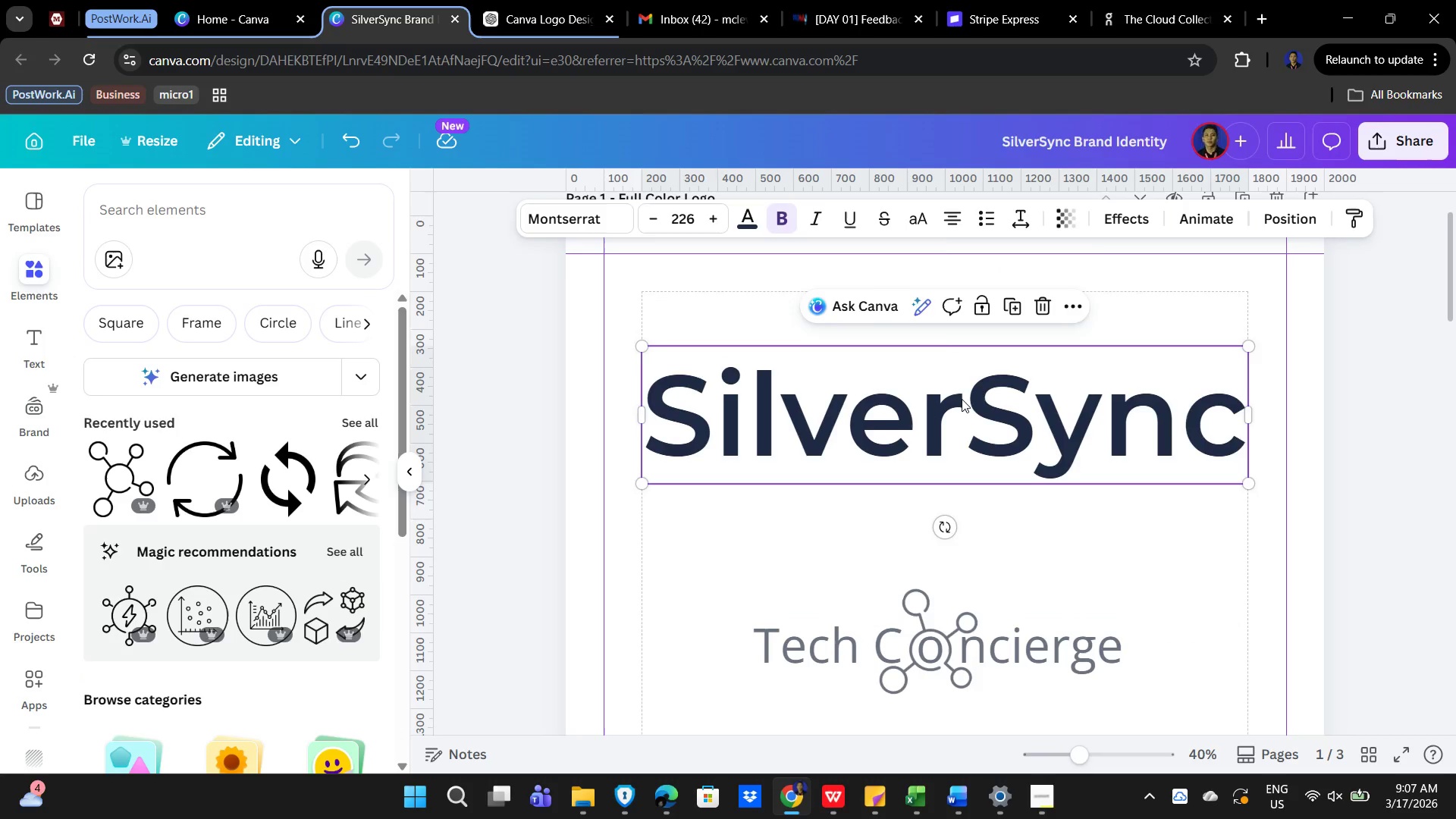 
left_click_drag(start_coordinate=[963, 397], to_coordinate=[966, 482])
 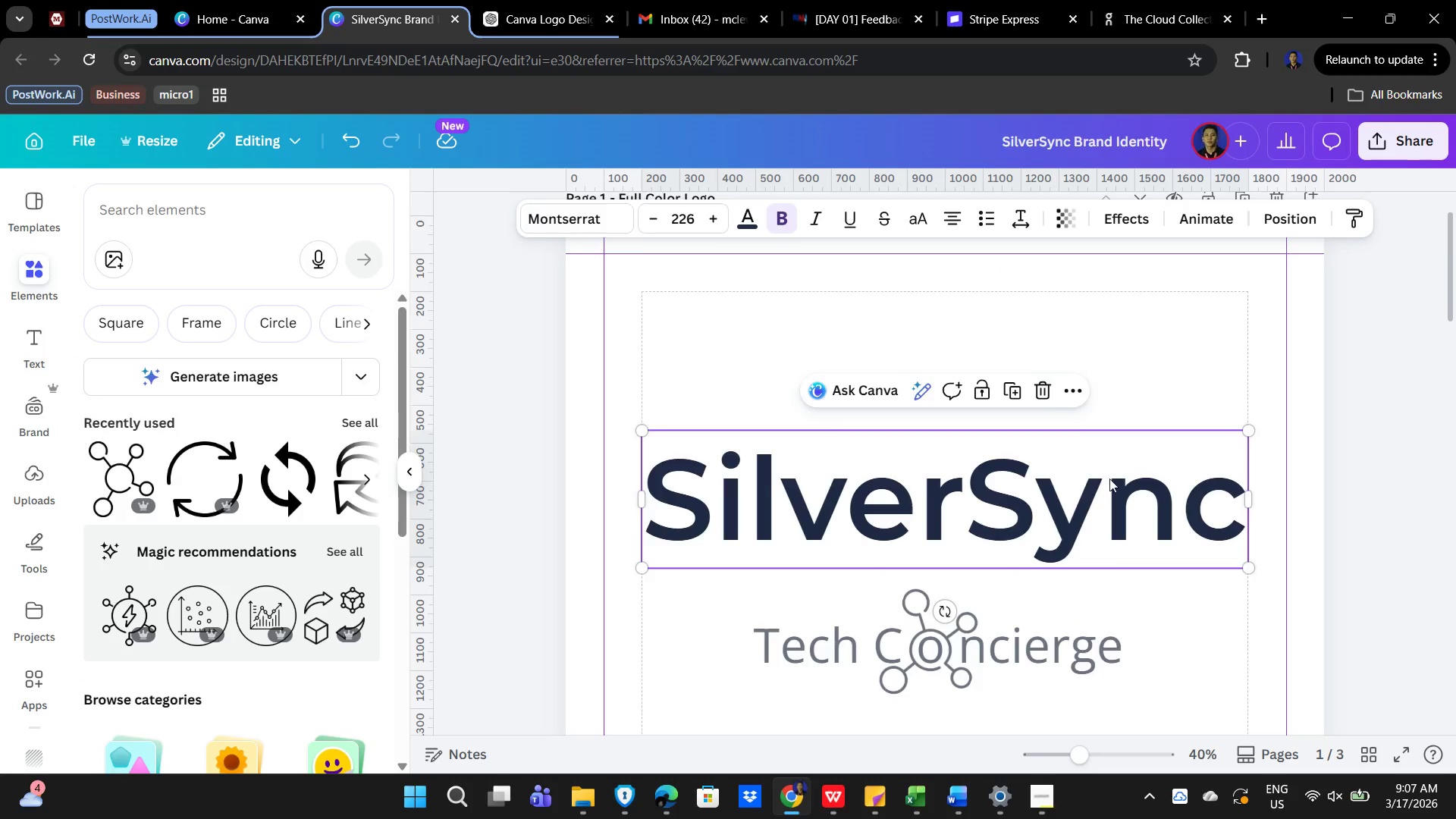 
scroll: coordinate [1110, 479], scroll_direction: down, amount: 4.0
 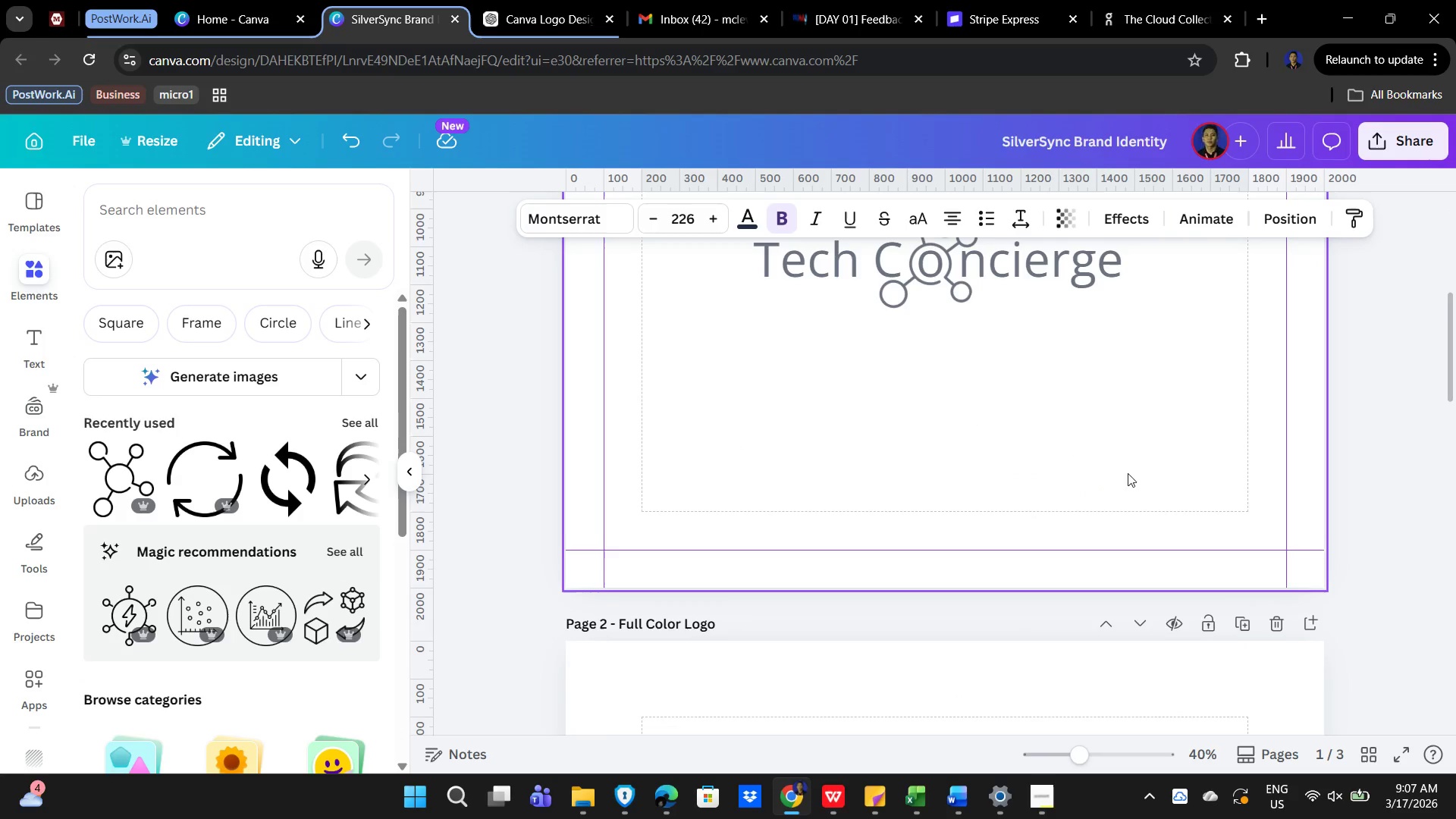 
scroll: coordinate [1072, 499], scroll_direction: up, amount: 3.0
 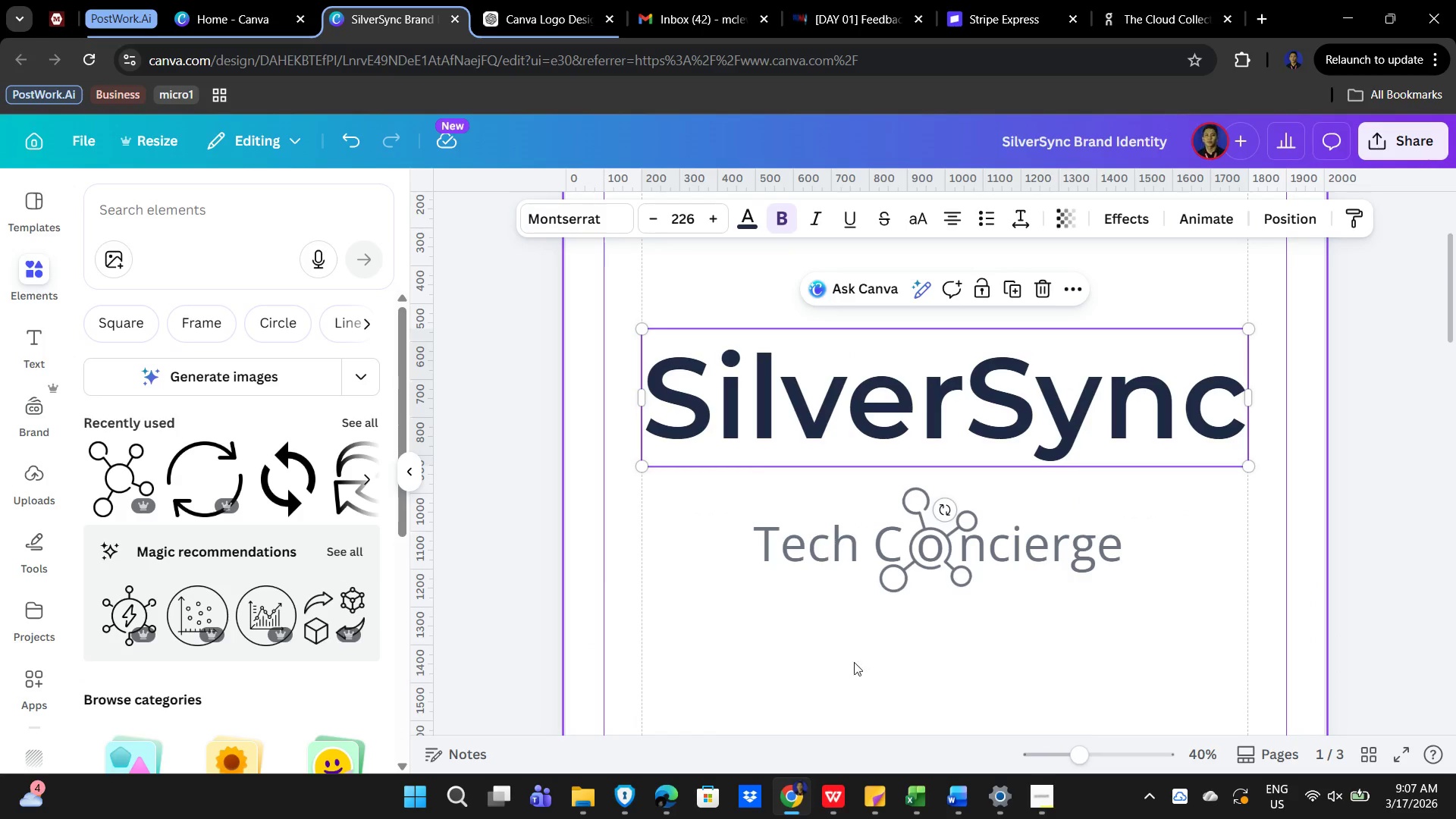 
left_click_drag(start_coordinate=[707, 619], to_coordinate=[1213, 361])
 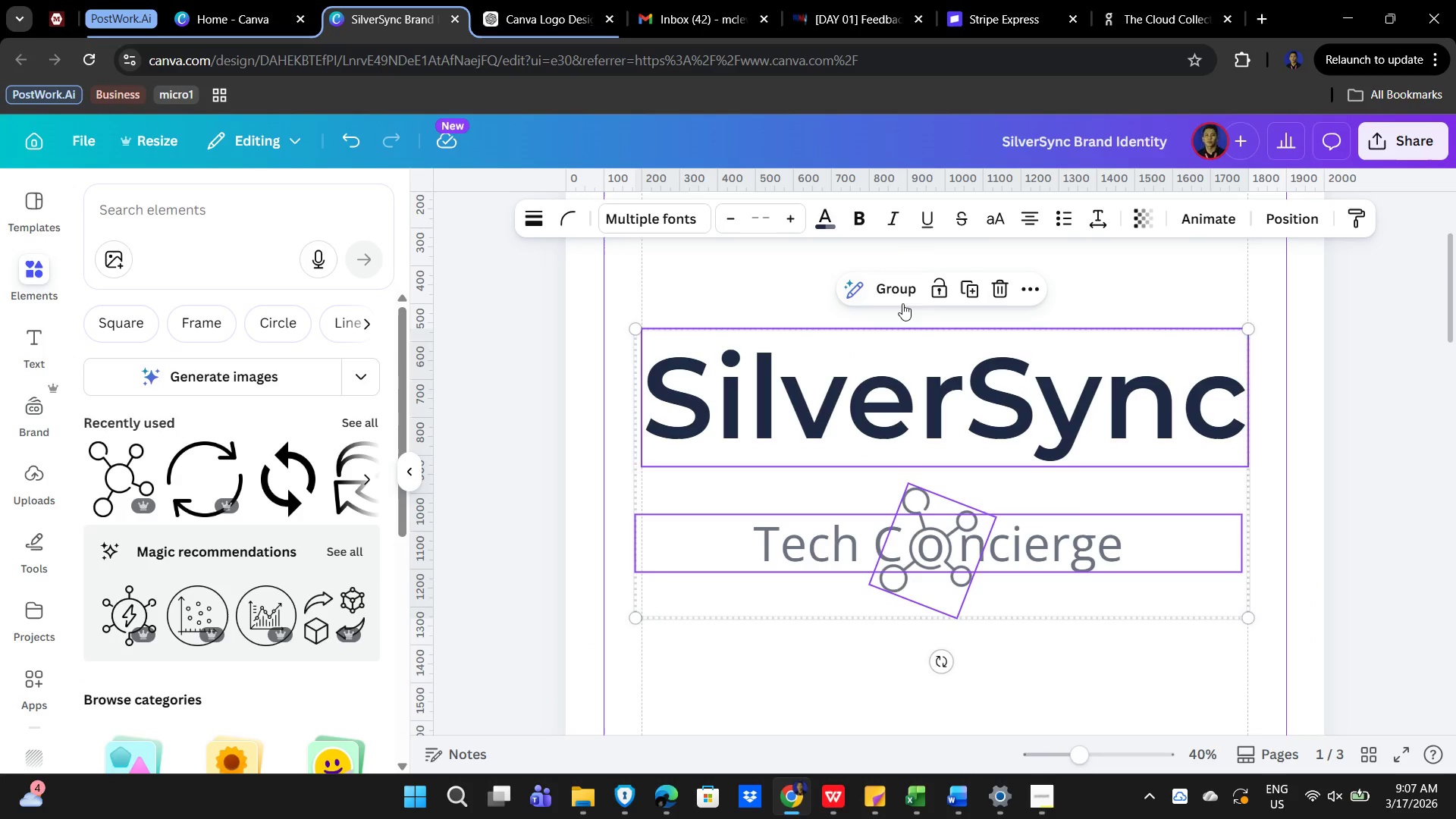 
left_click([901, 287])
 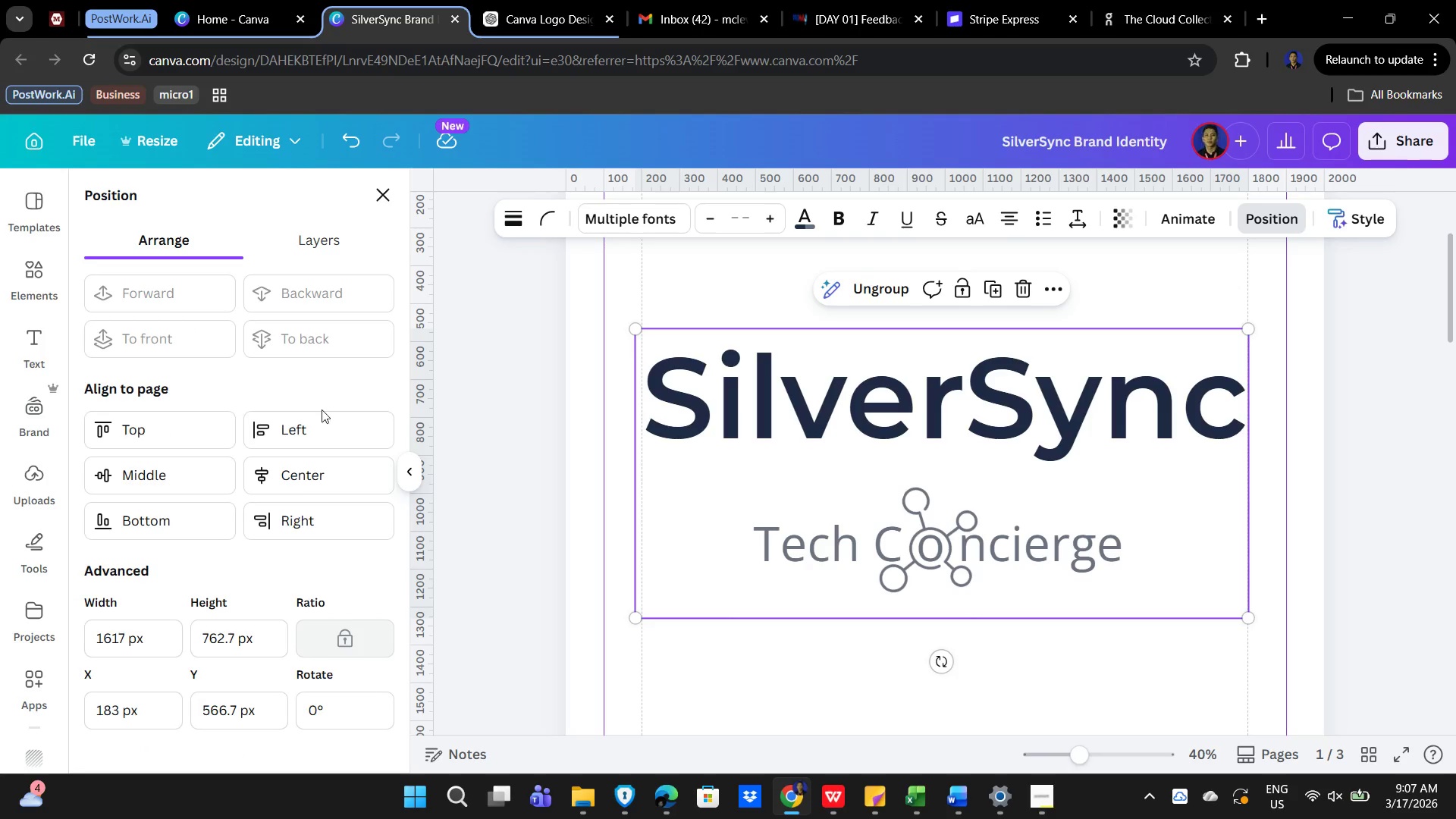 
left_click([303, 435])
 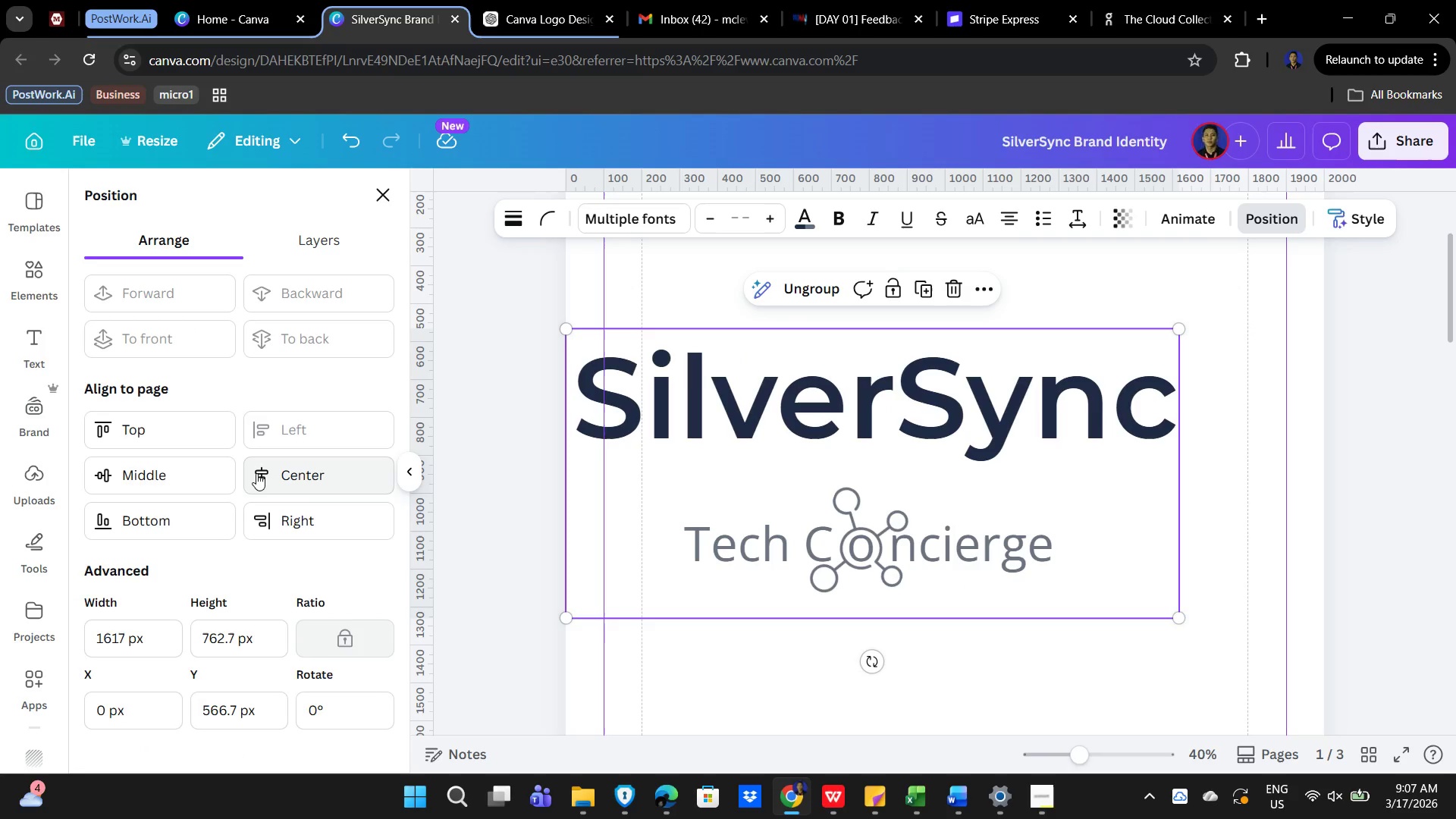 
wait(8.48)
 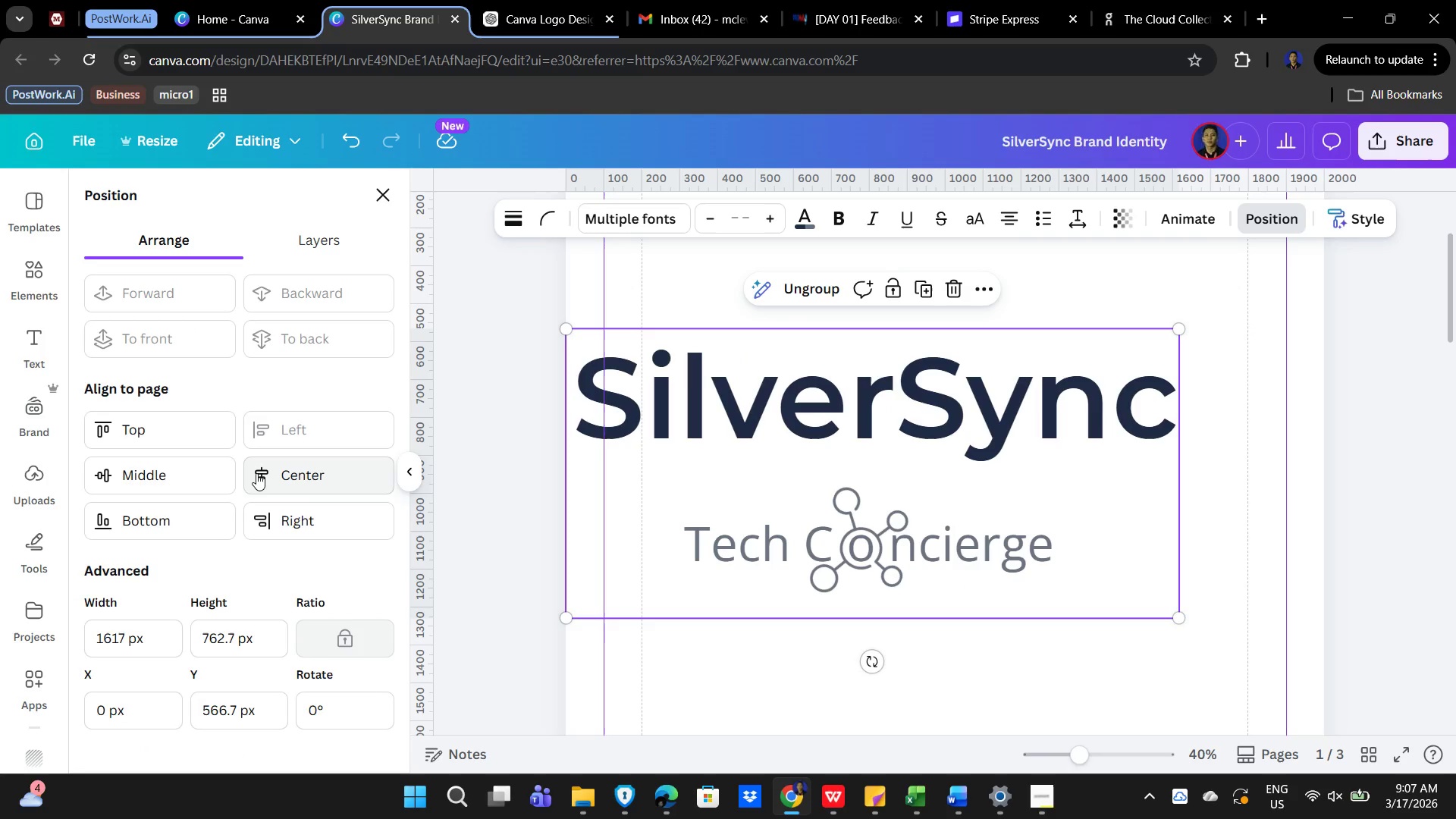 
scroll: coordinate [353, 482], scroll_direction: down, amount: 1.0
 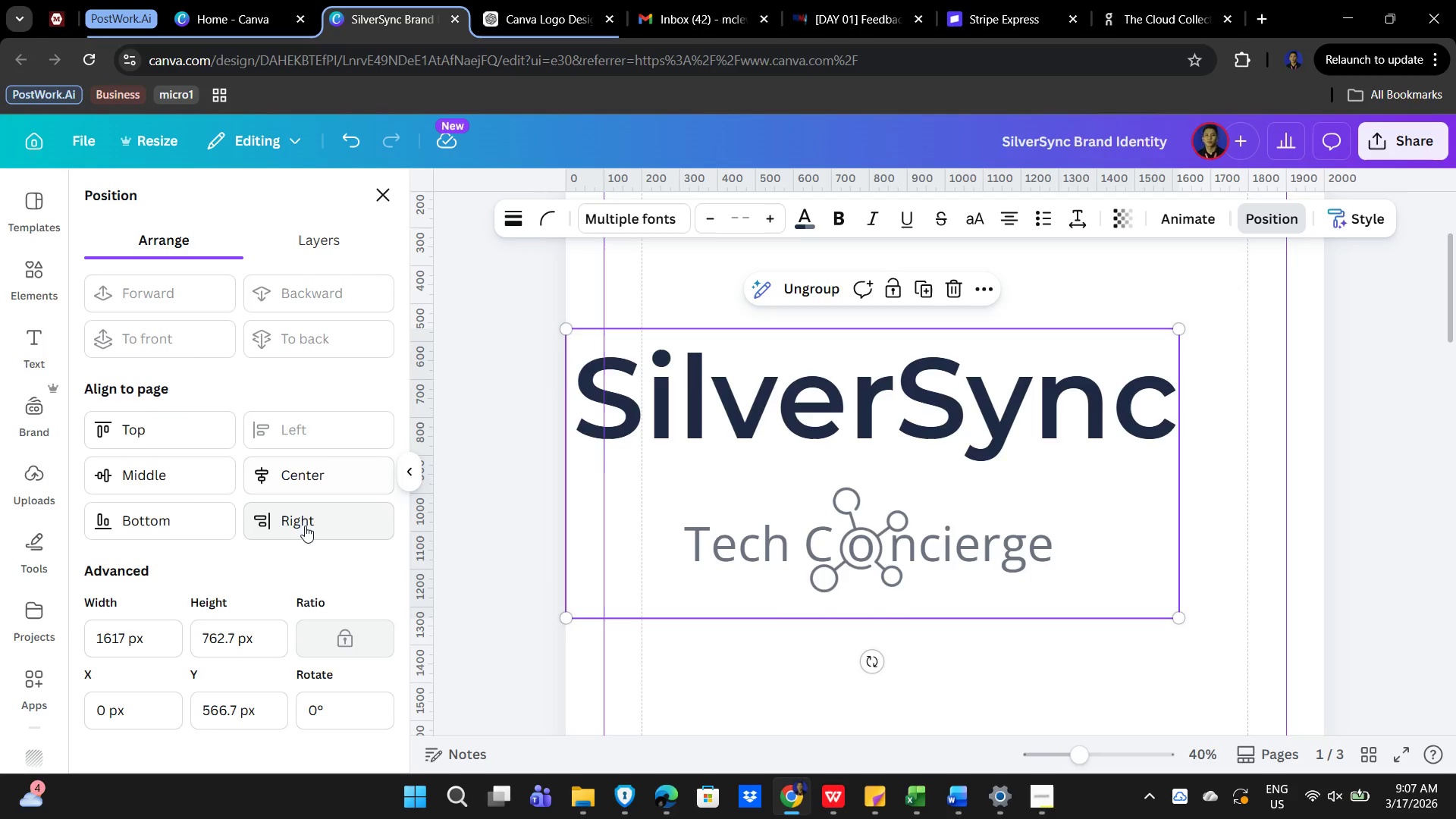 
left_click([306, 527])
 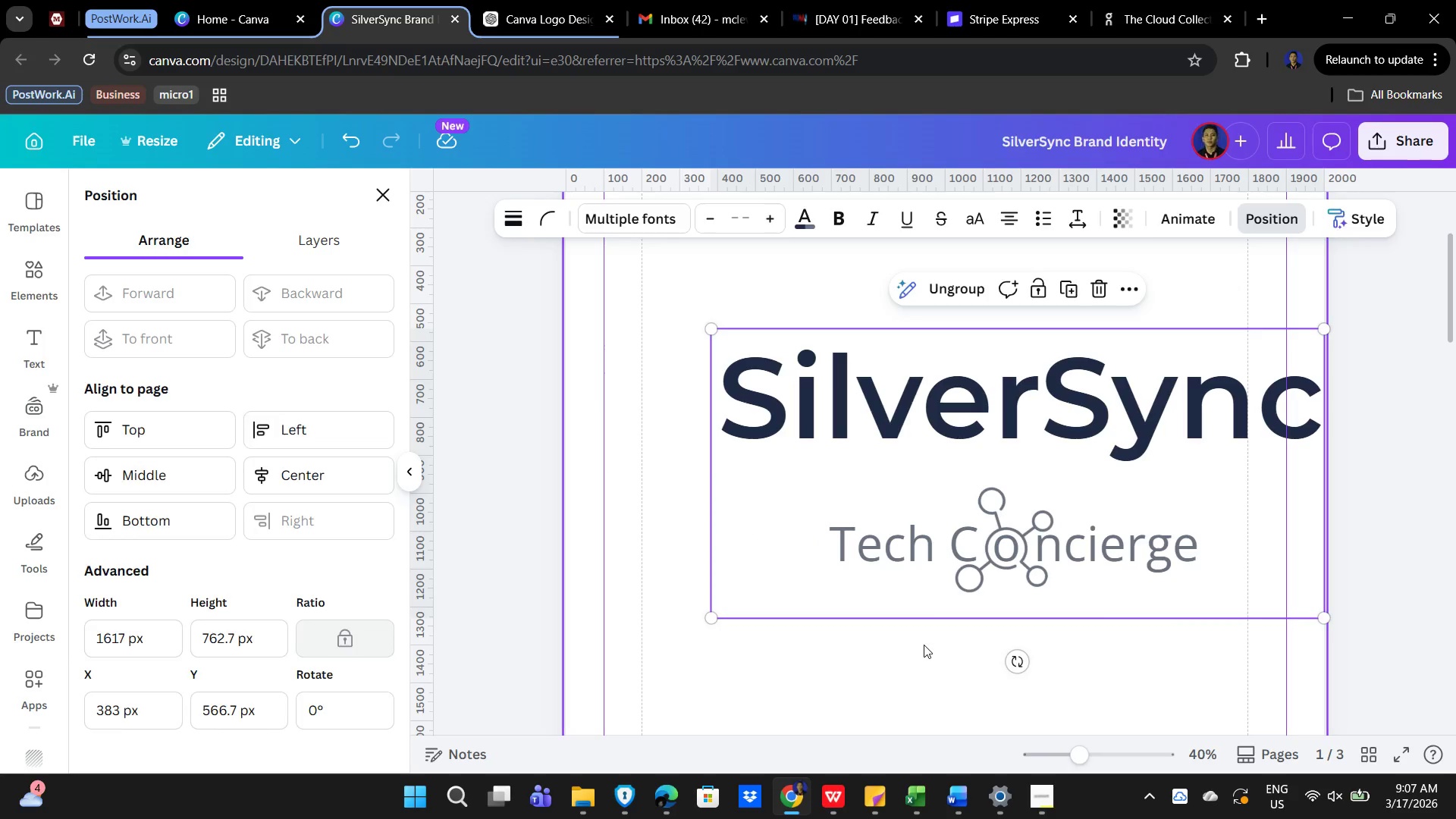 
double_click([1049, 480])
 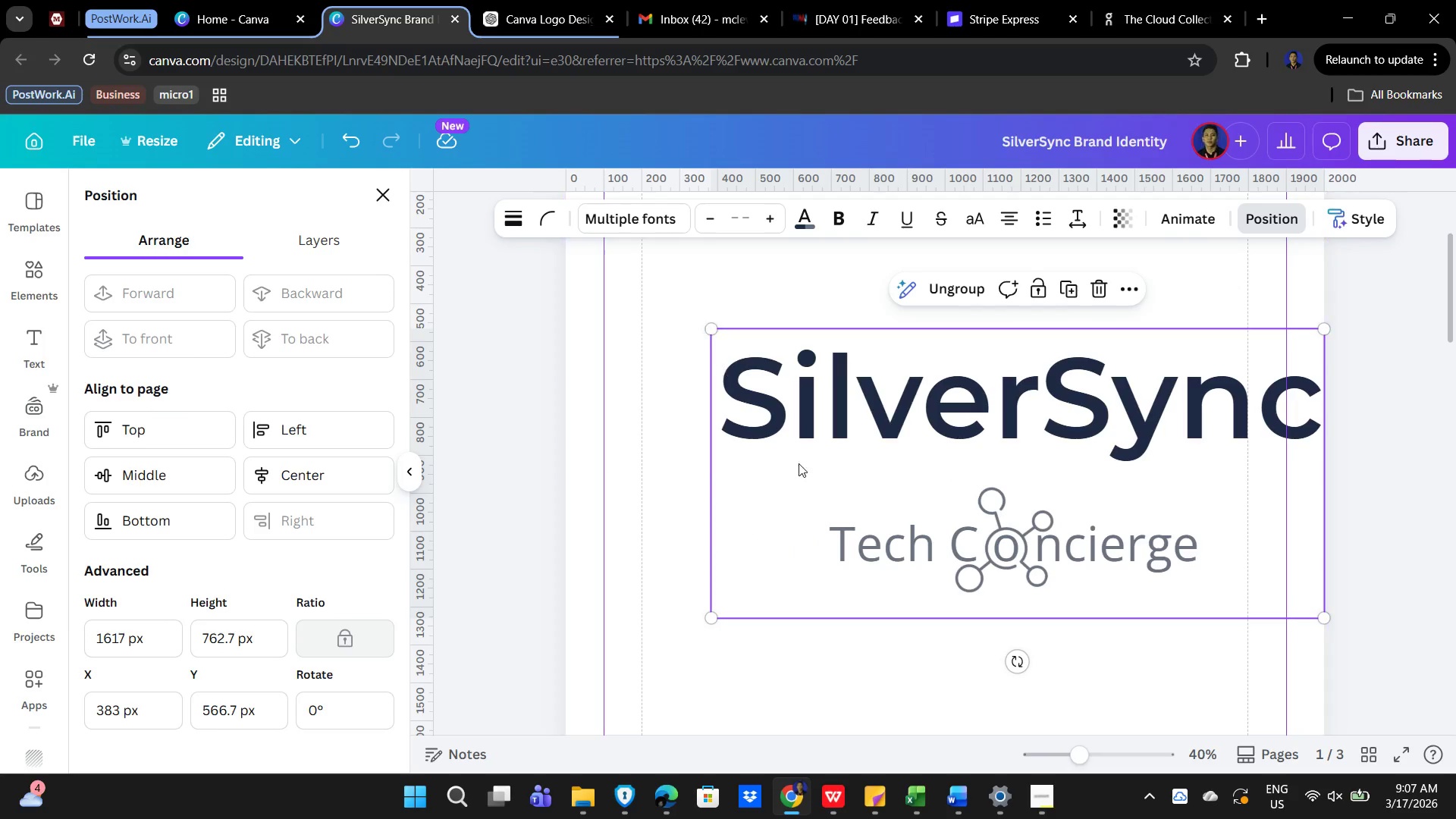 
left_click([832, 661])
 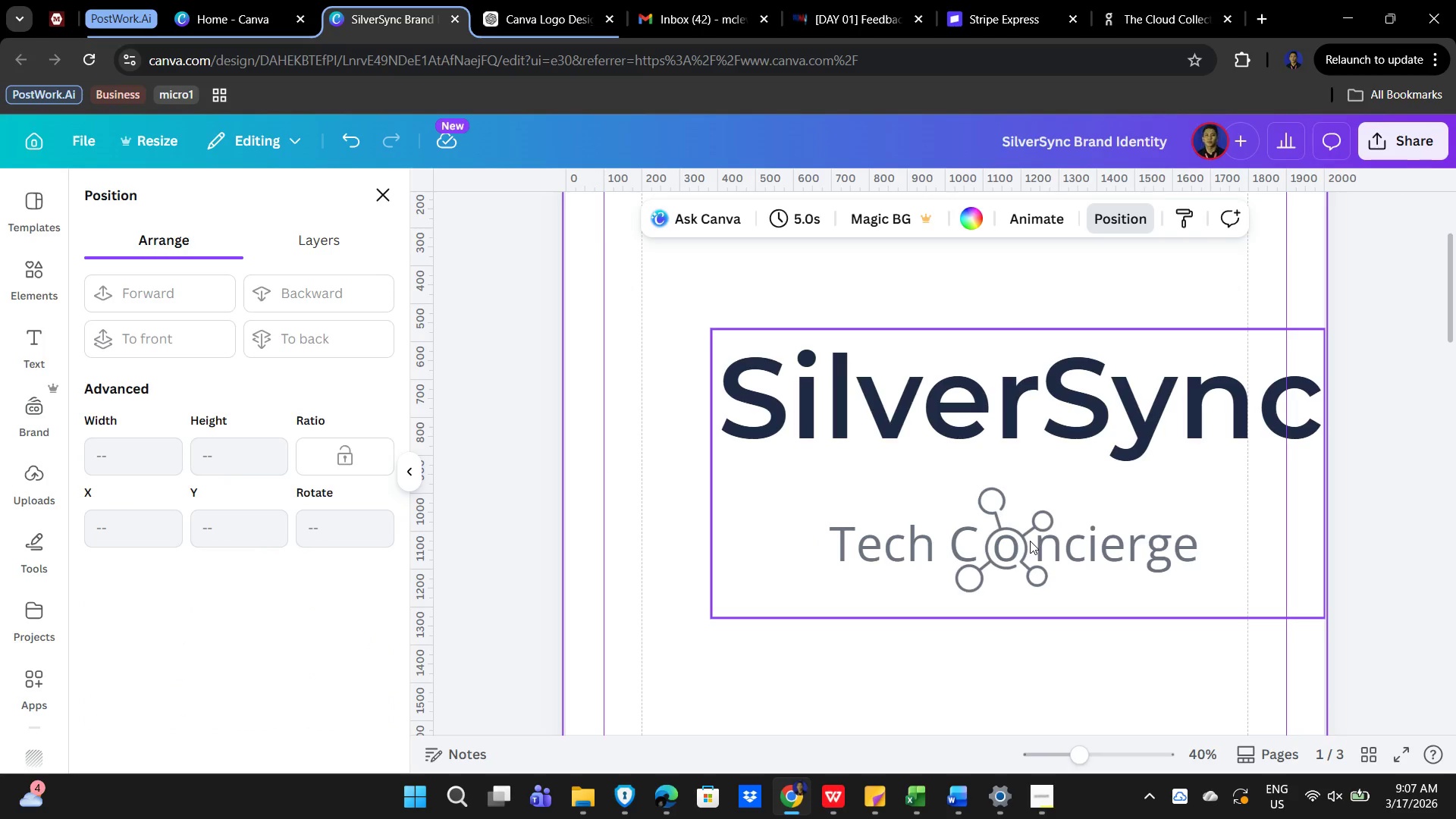 
left_click([1030, 541])
 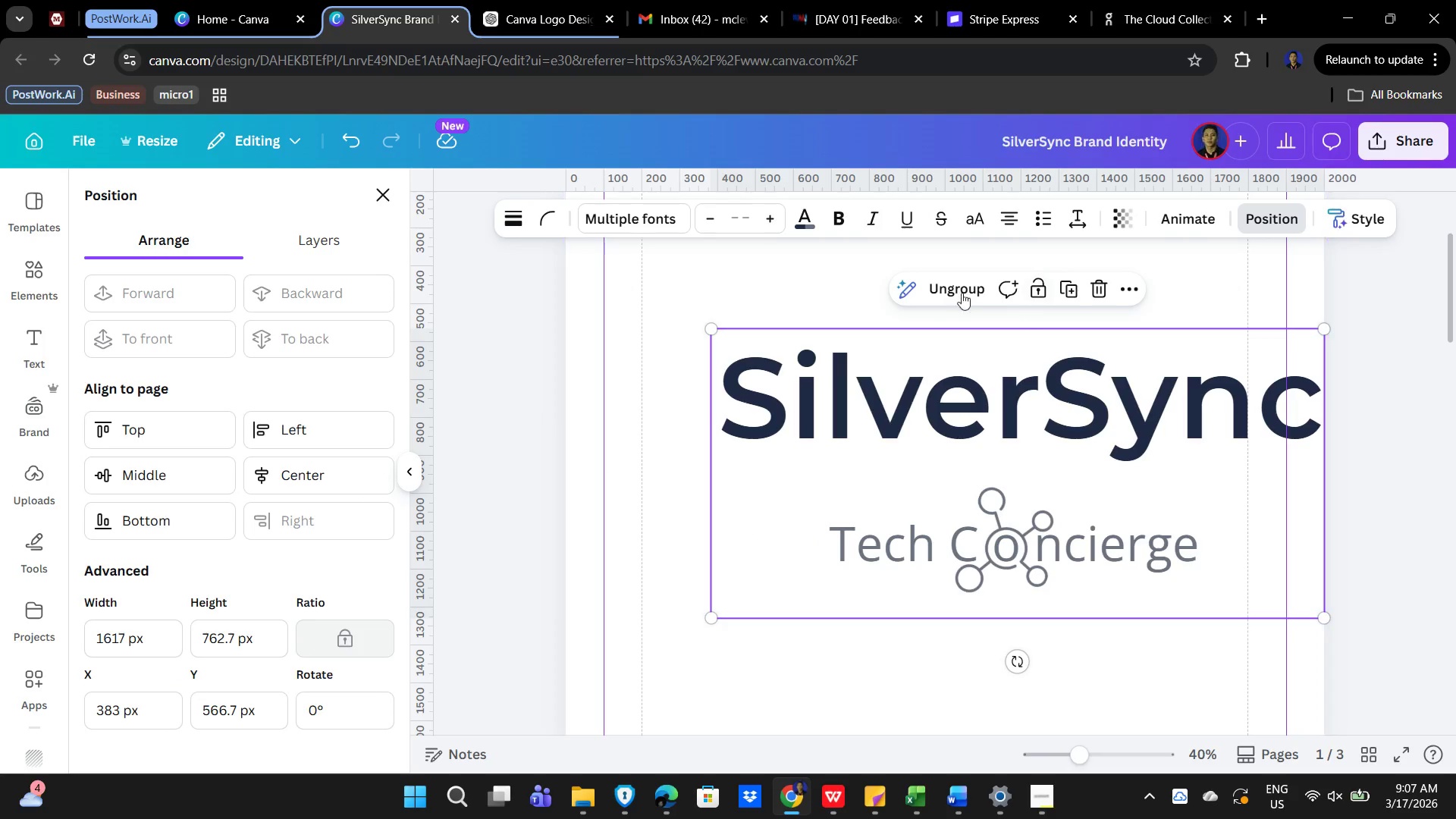 
left_click([937, 287])
 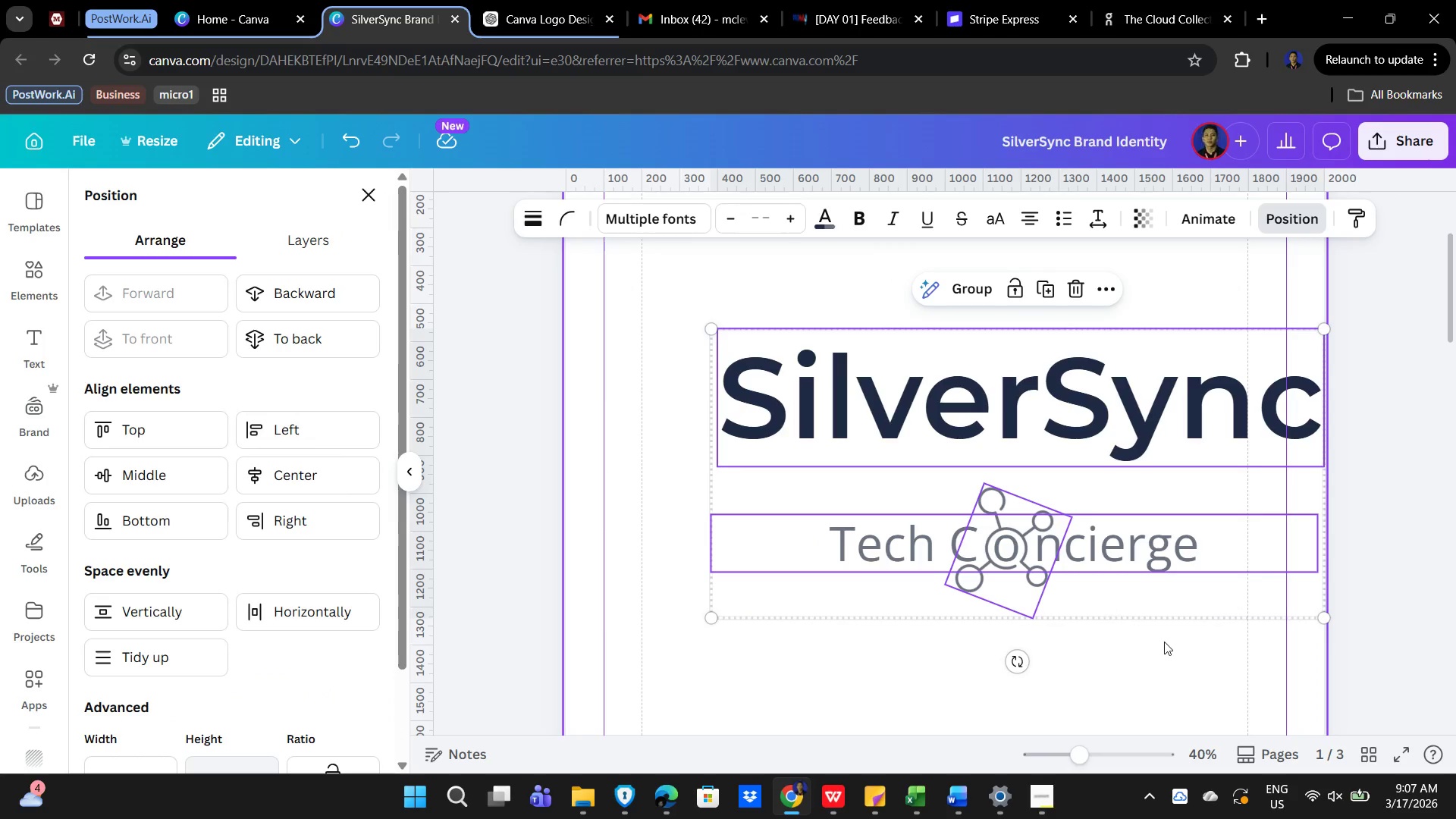 
left_click([1165, 642])
 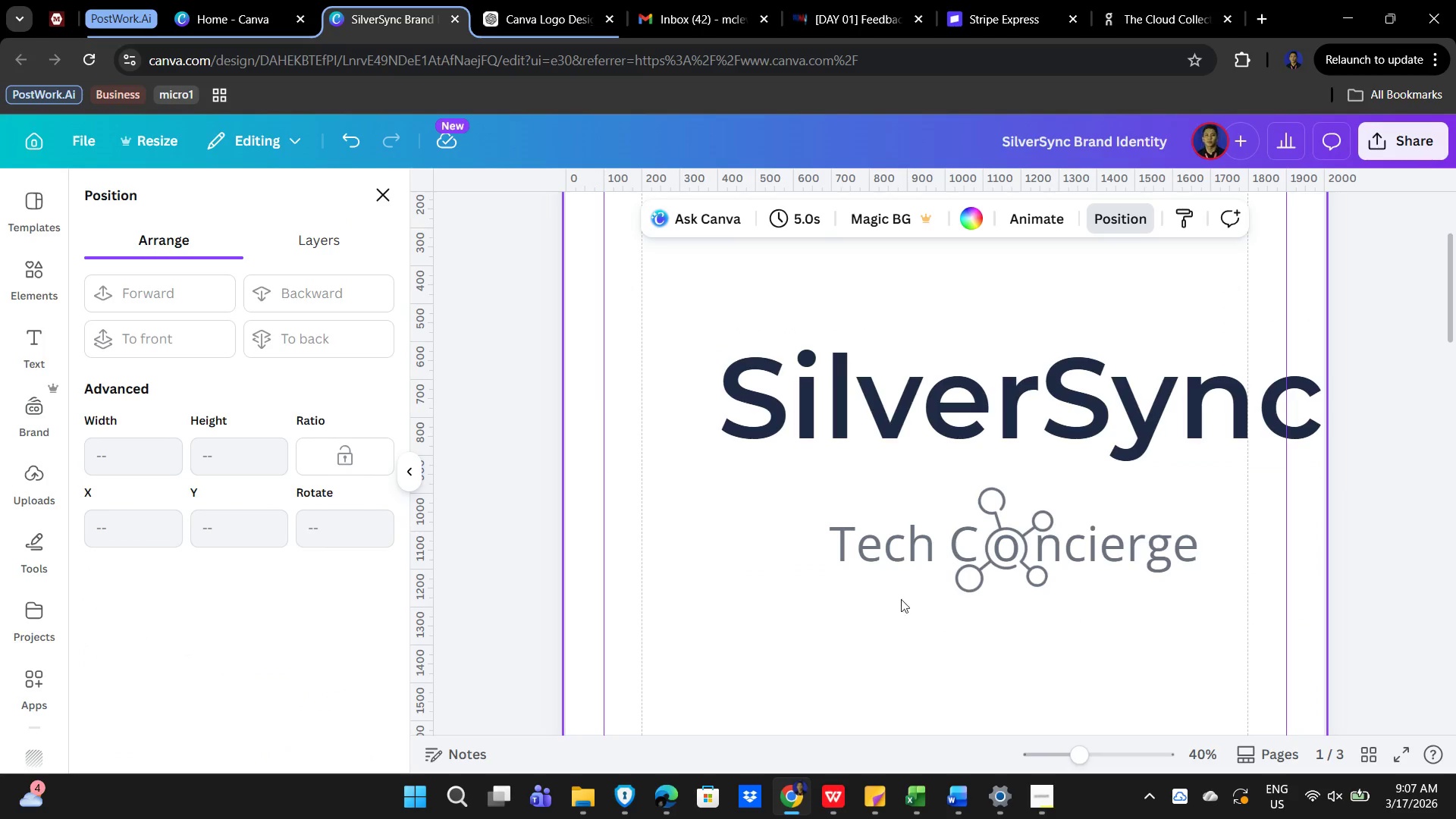 
left_click_drag(start_coordinate=[839, 592], to_coordinate=[1158, 544])
 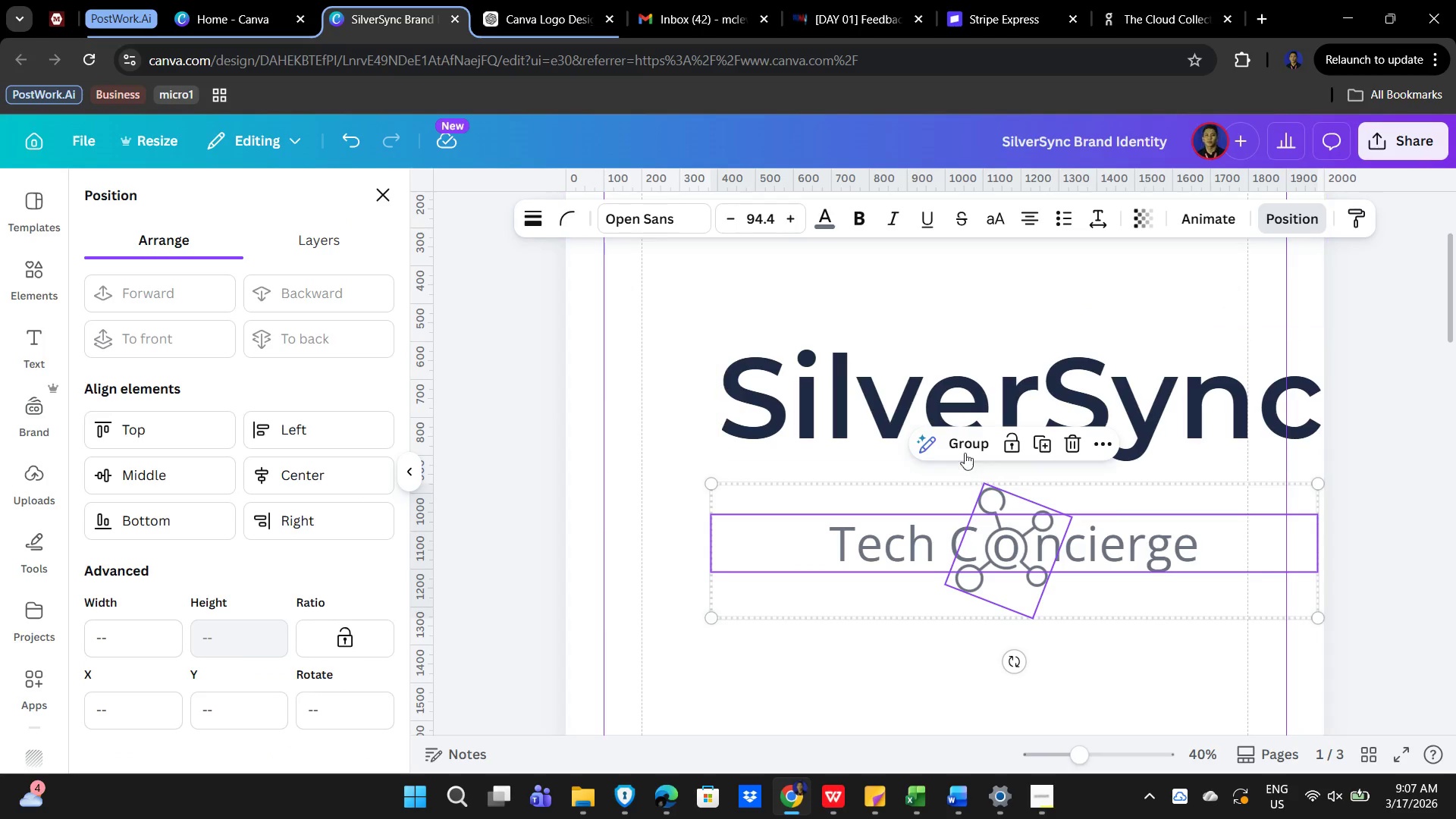 
left_click([959, 444])
 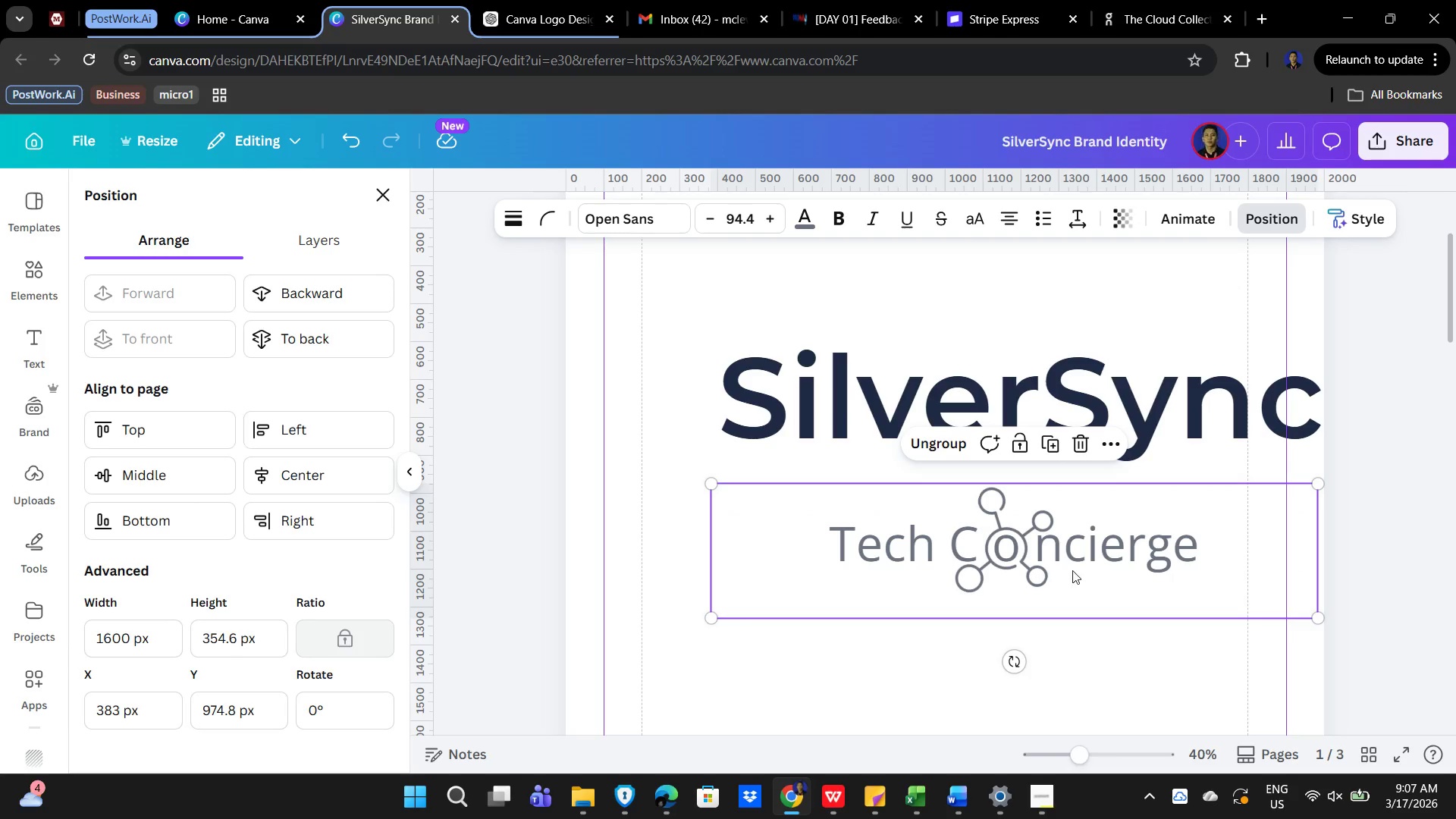 
left_click([1071, 565])
 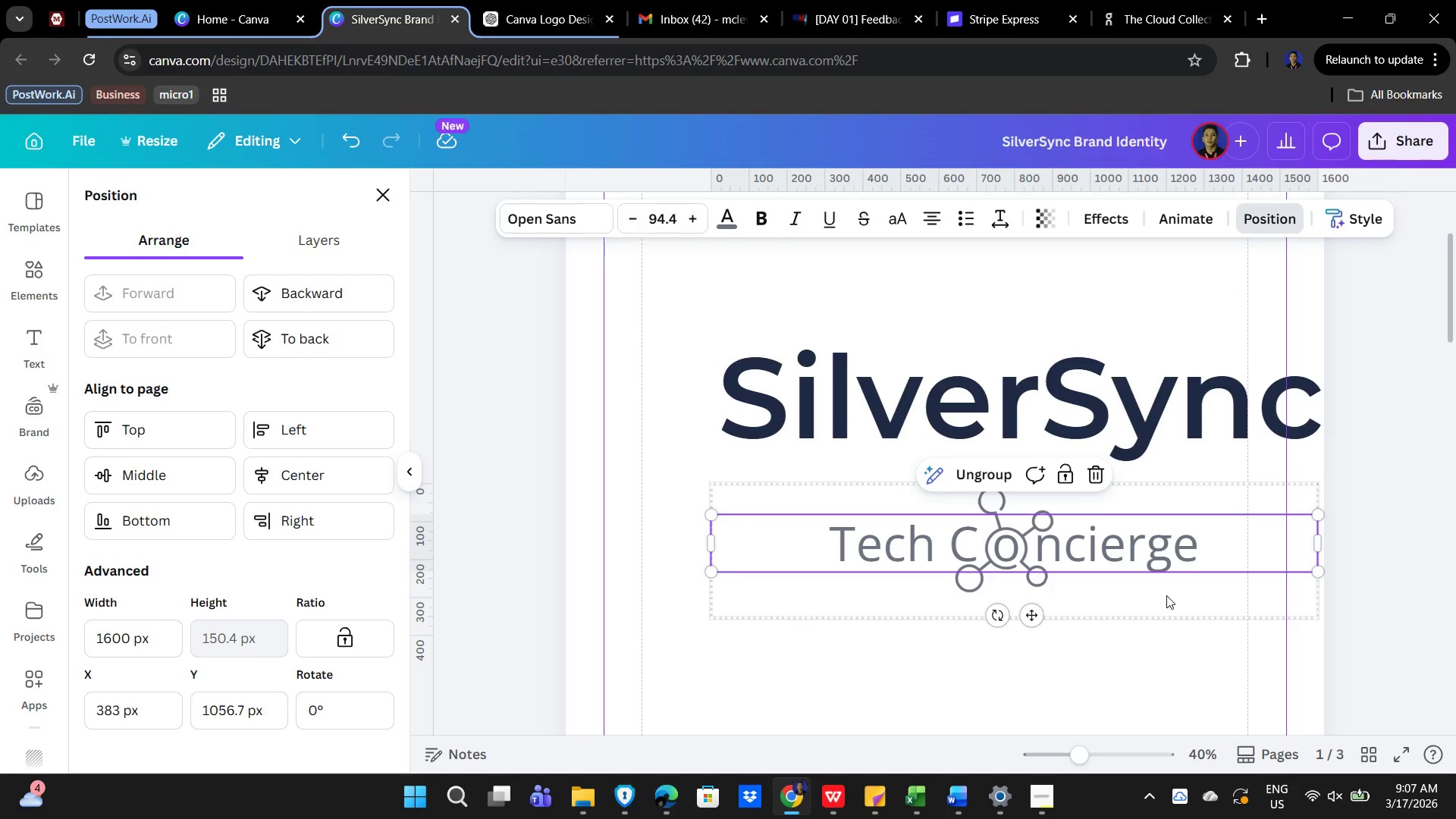 
key(ArrowUp)
 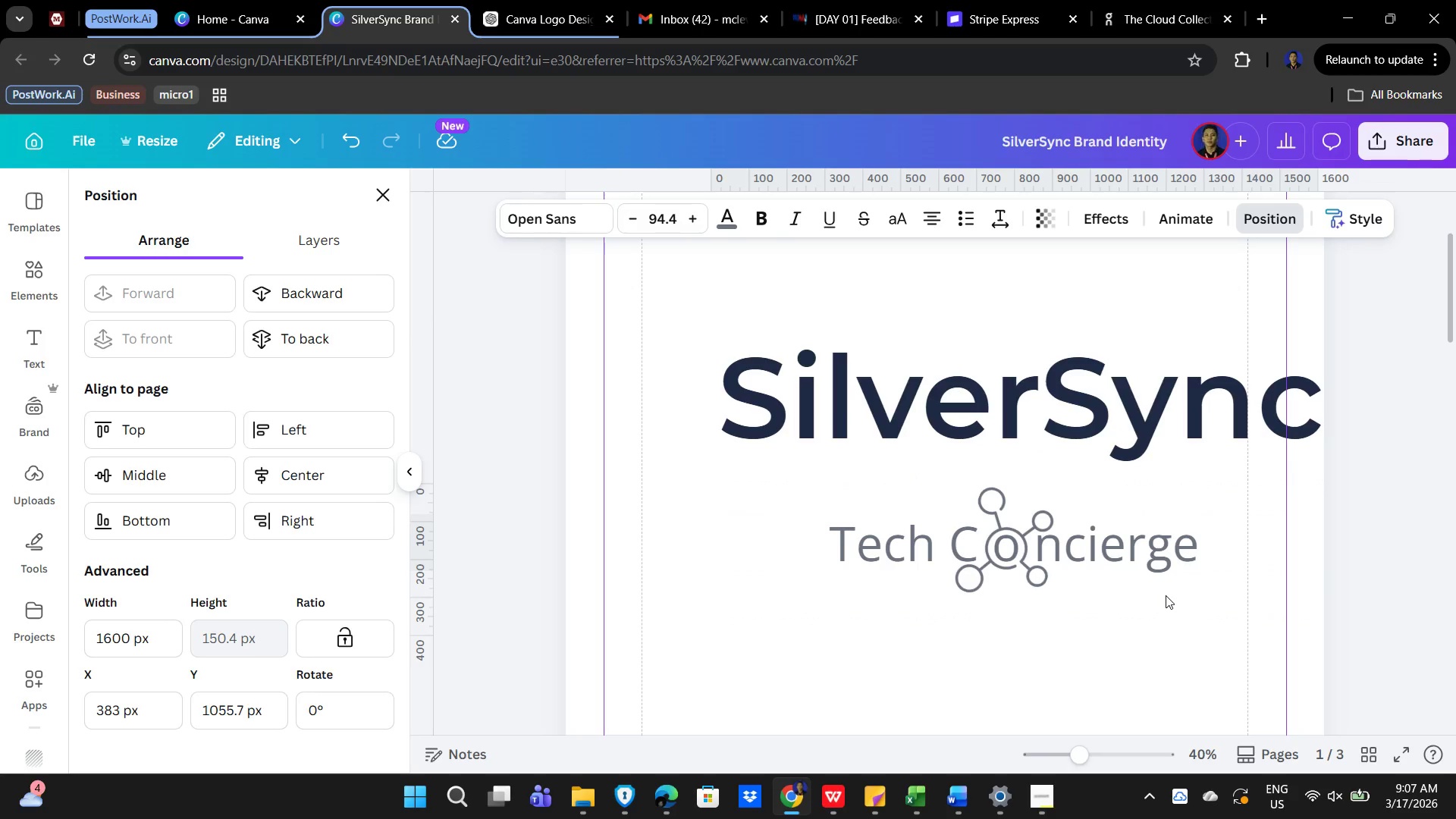 
key(ArrowUp)
 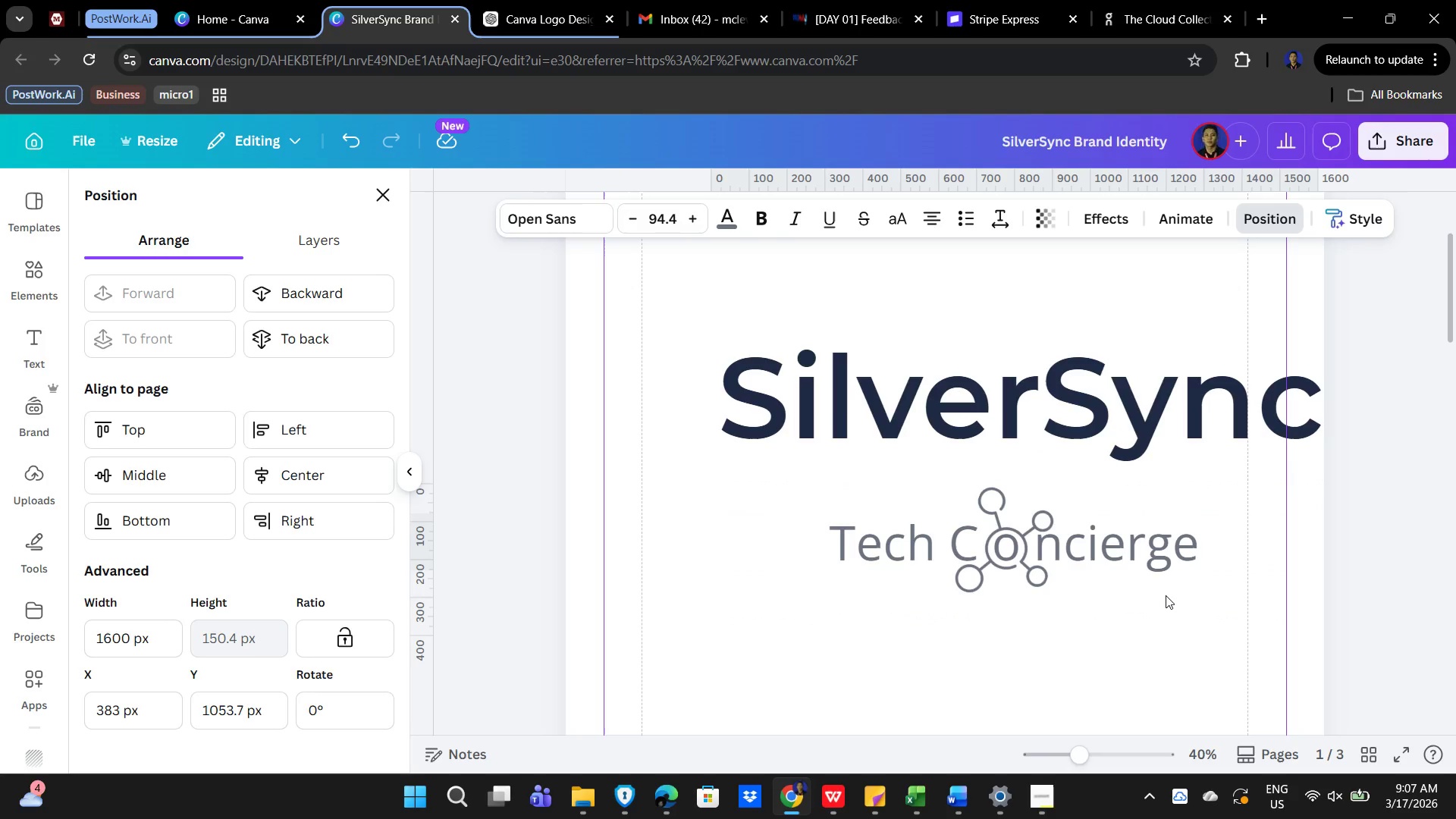 
key(ArrowUp)
 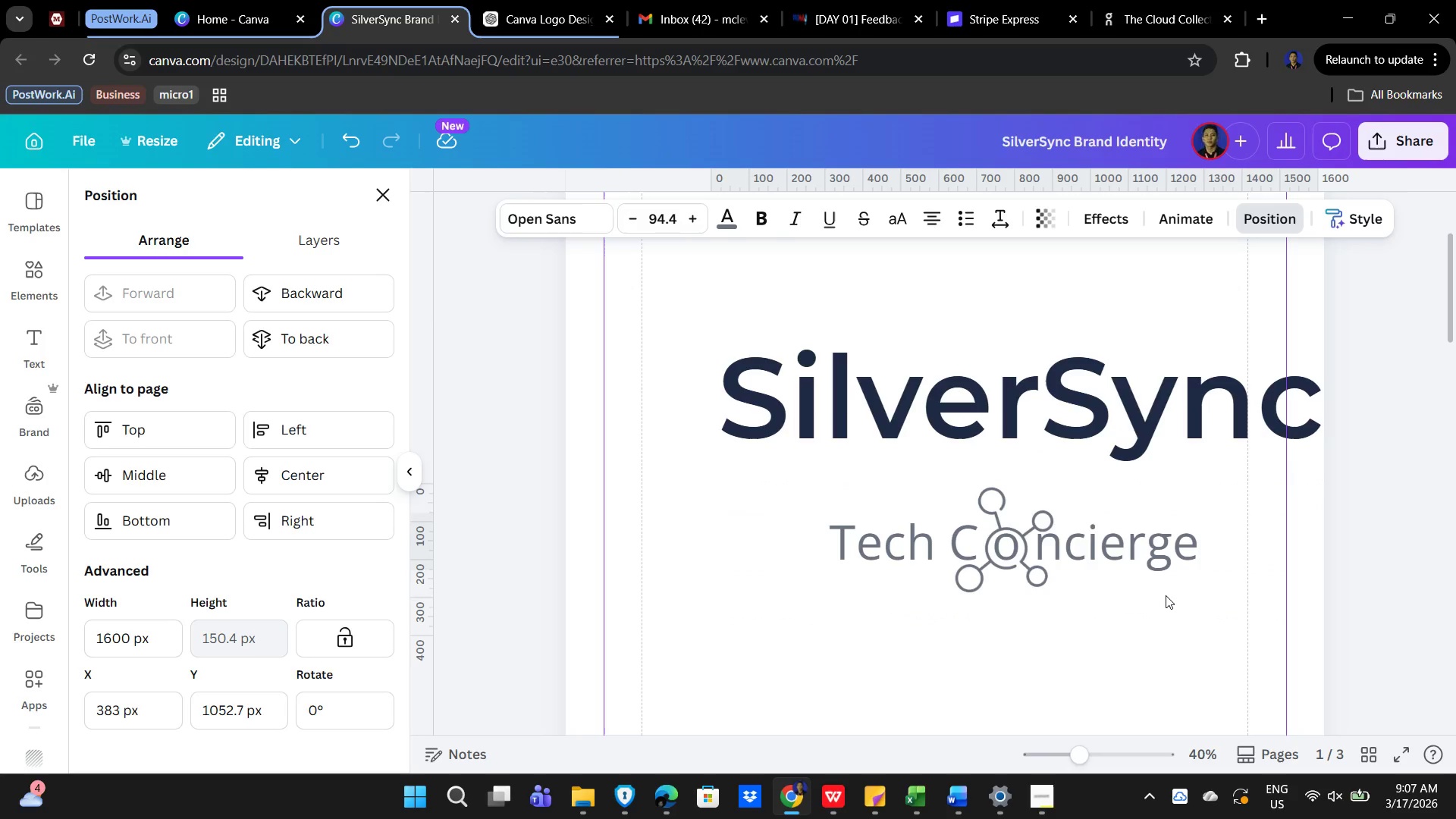 
hold_key(key=ArrowUp, duration=1.17)
 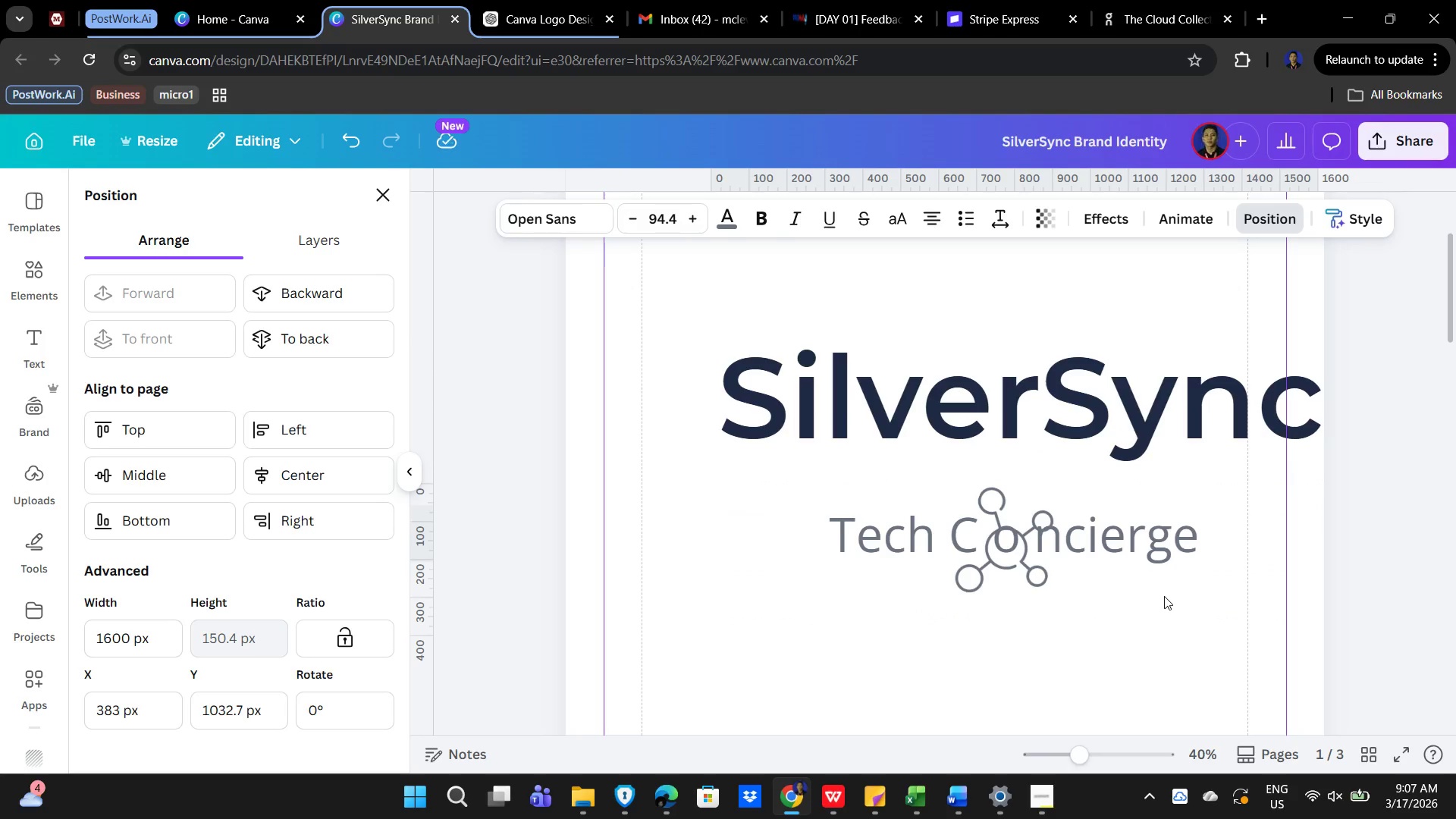 
key(Control+Z)
 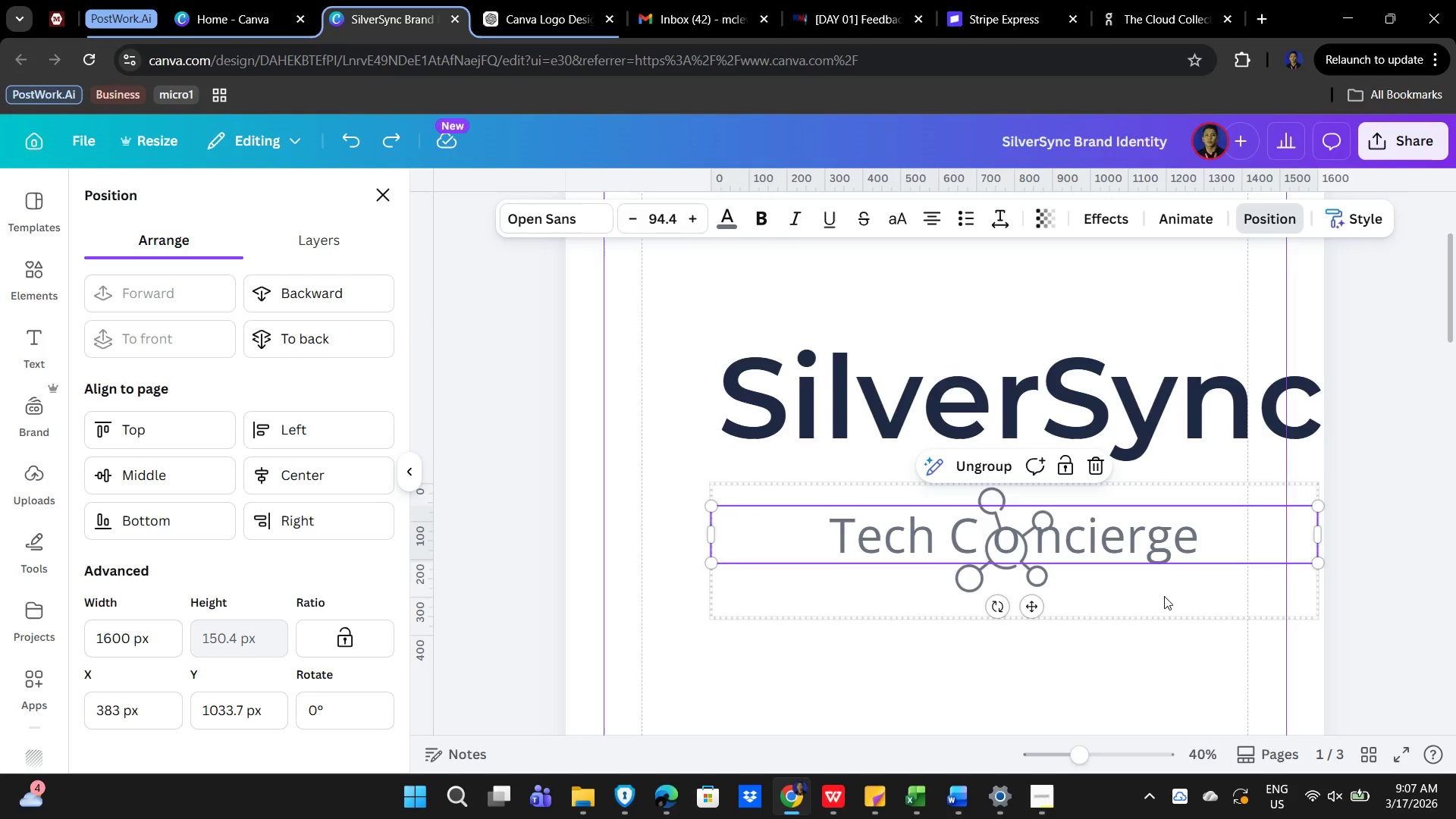 
key(Control+Z)
 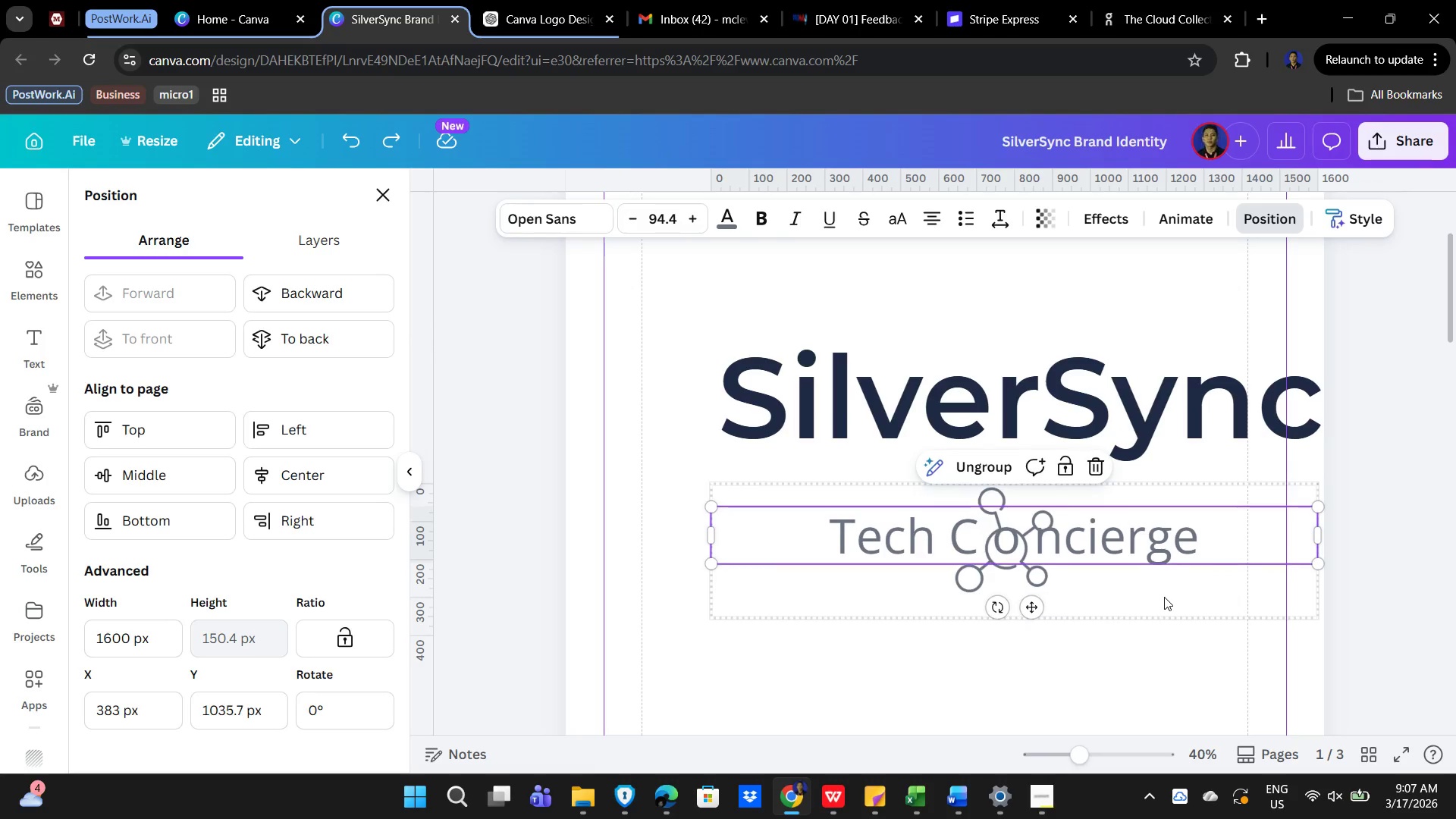 
key(Control+Z)
 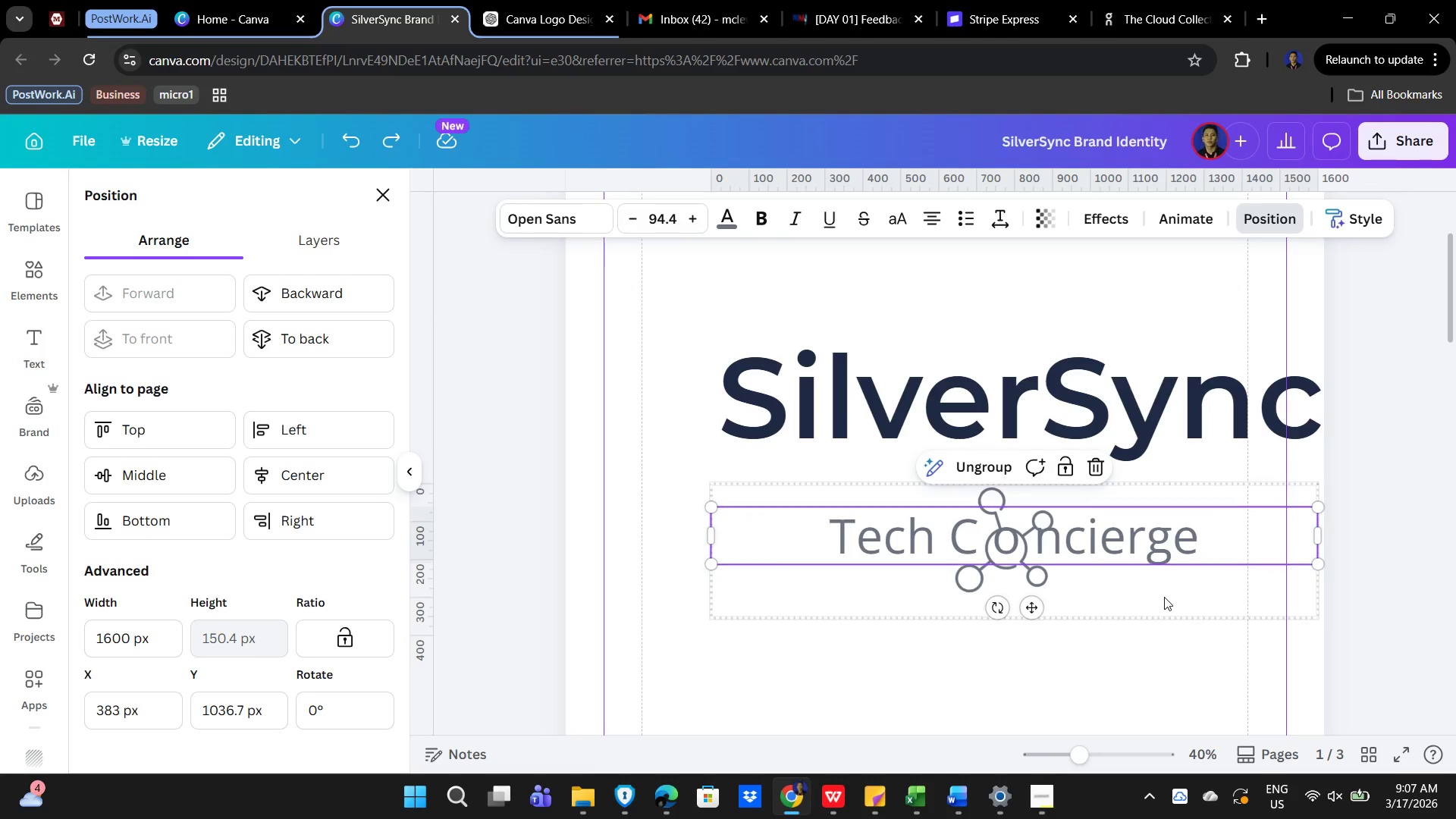 
key(Control+Z)
 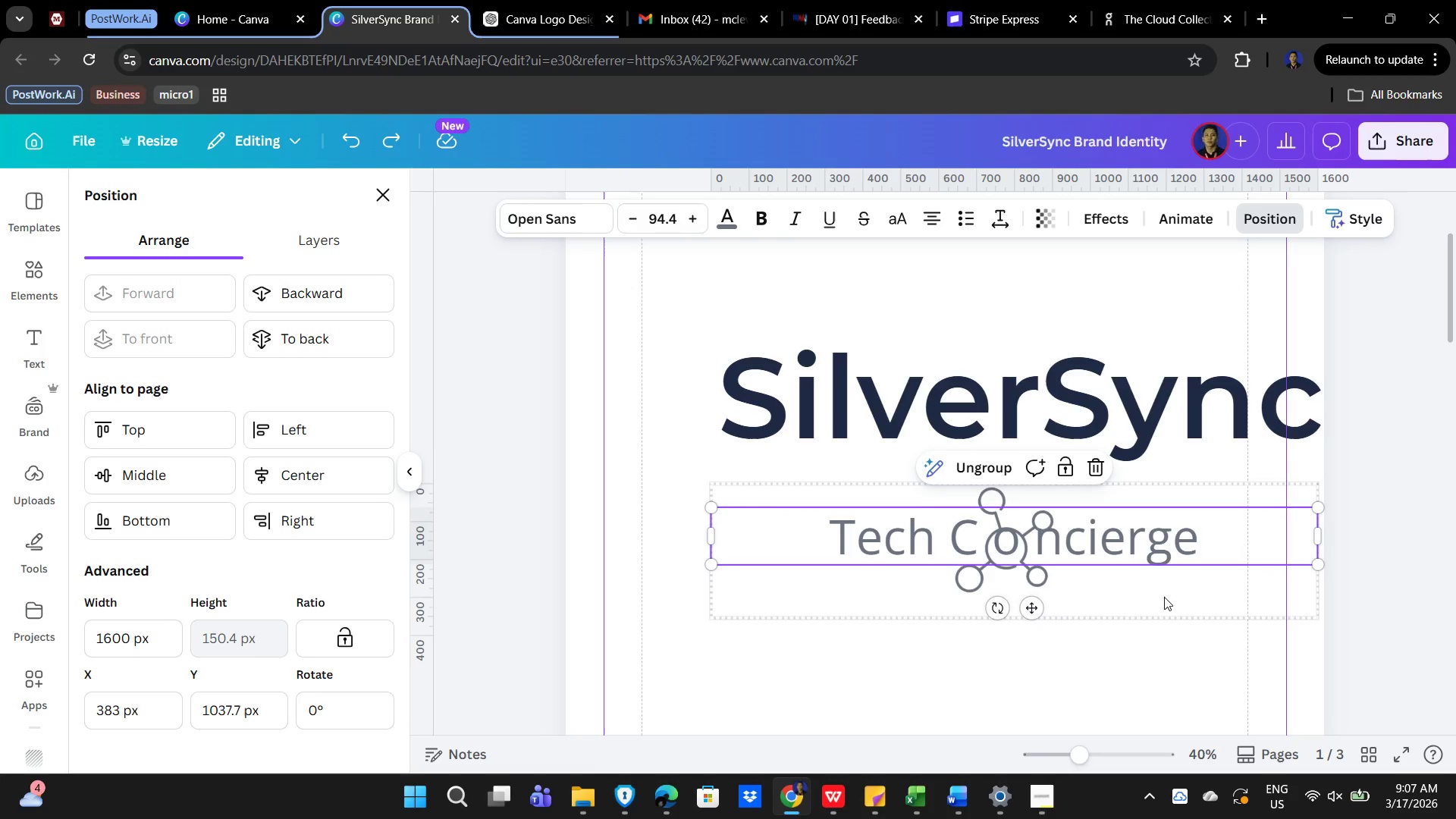 
hold_key(key=Z, duration=0.91)
 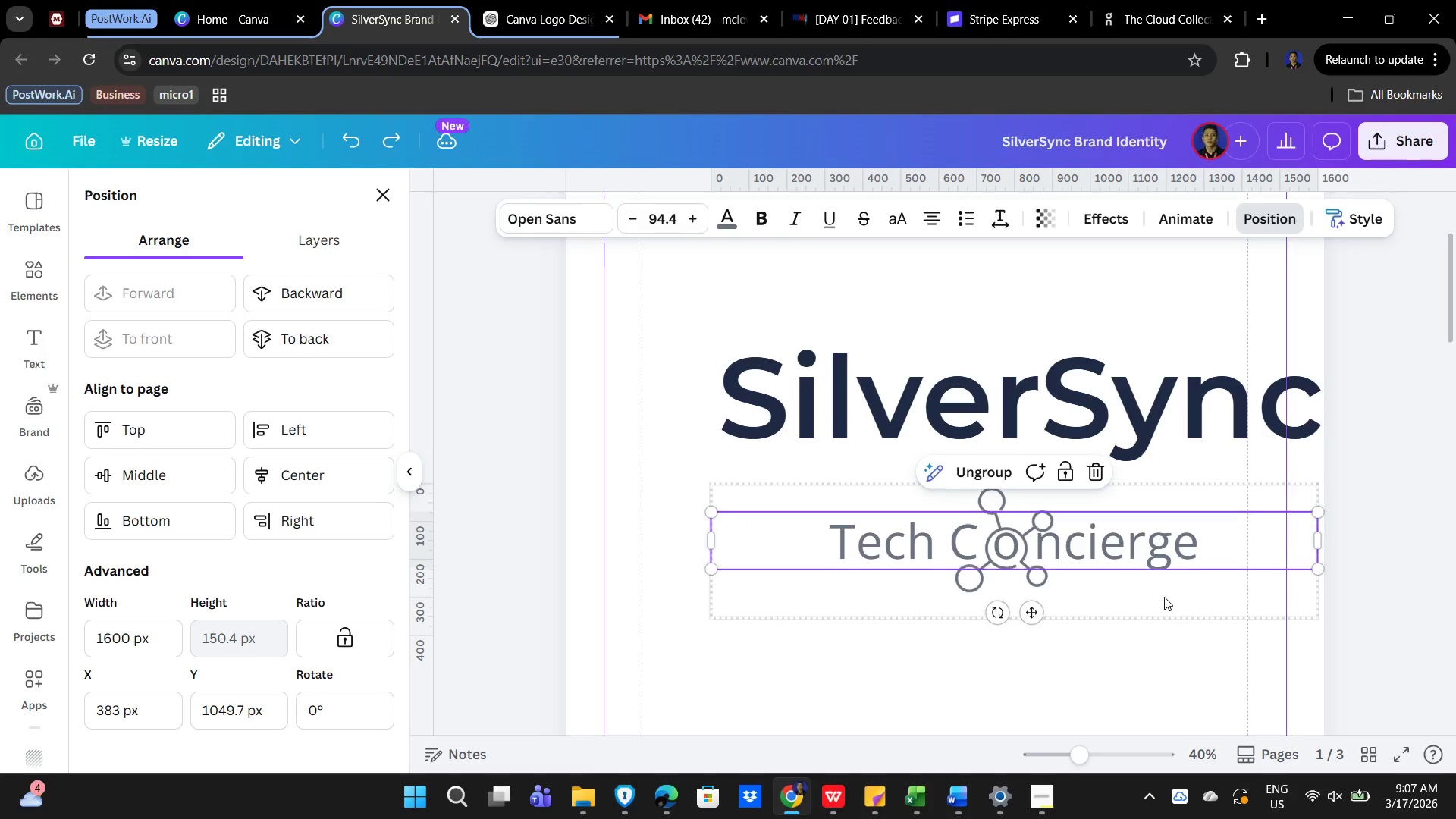 
key(Control+Z)
 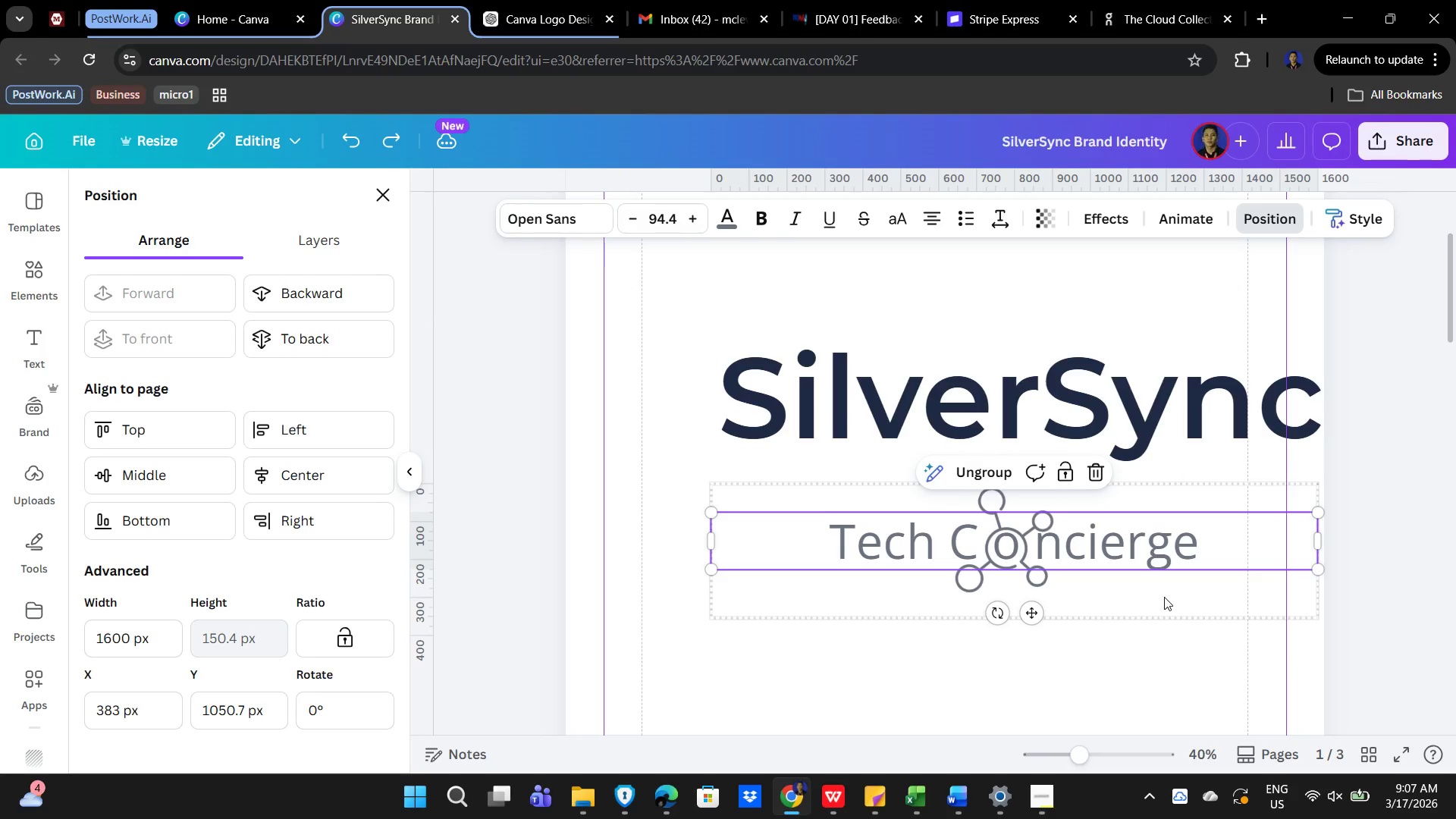 
key(Control+Z)
 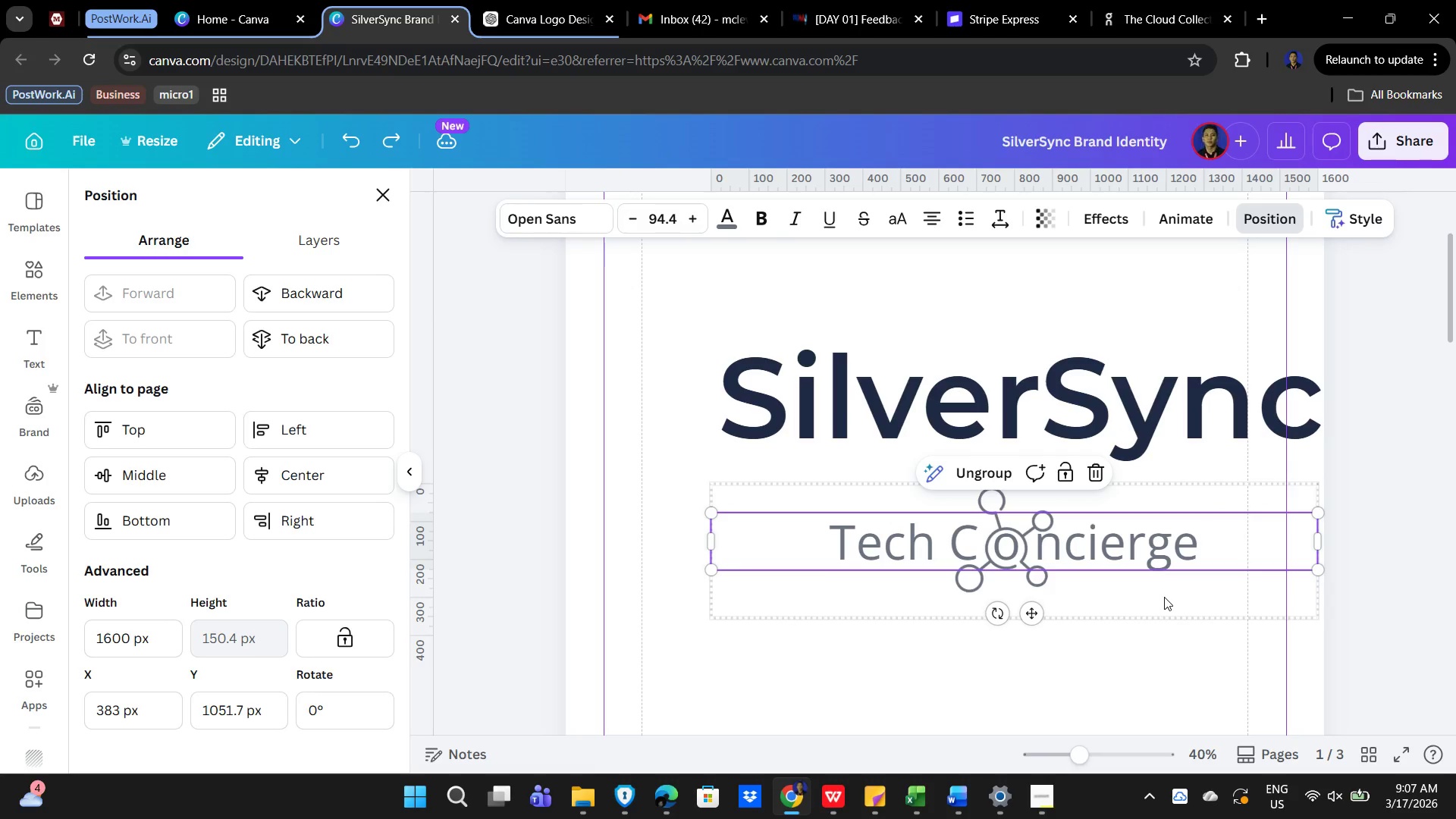 
key(Control+Z)
 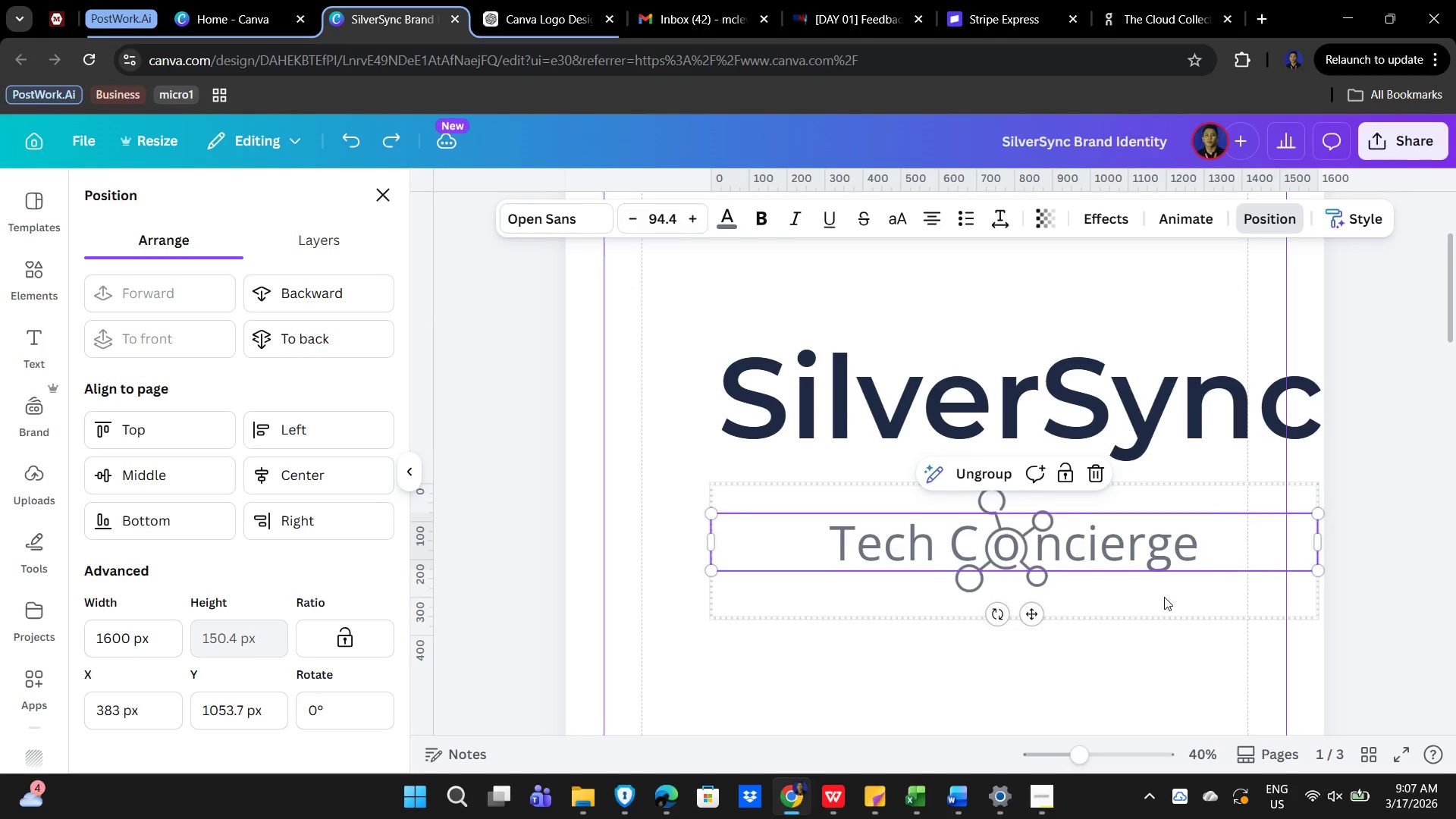 
key(Control+Z)
 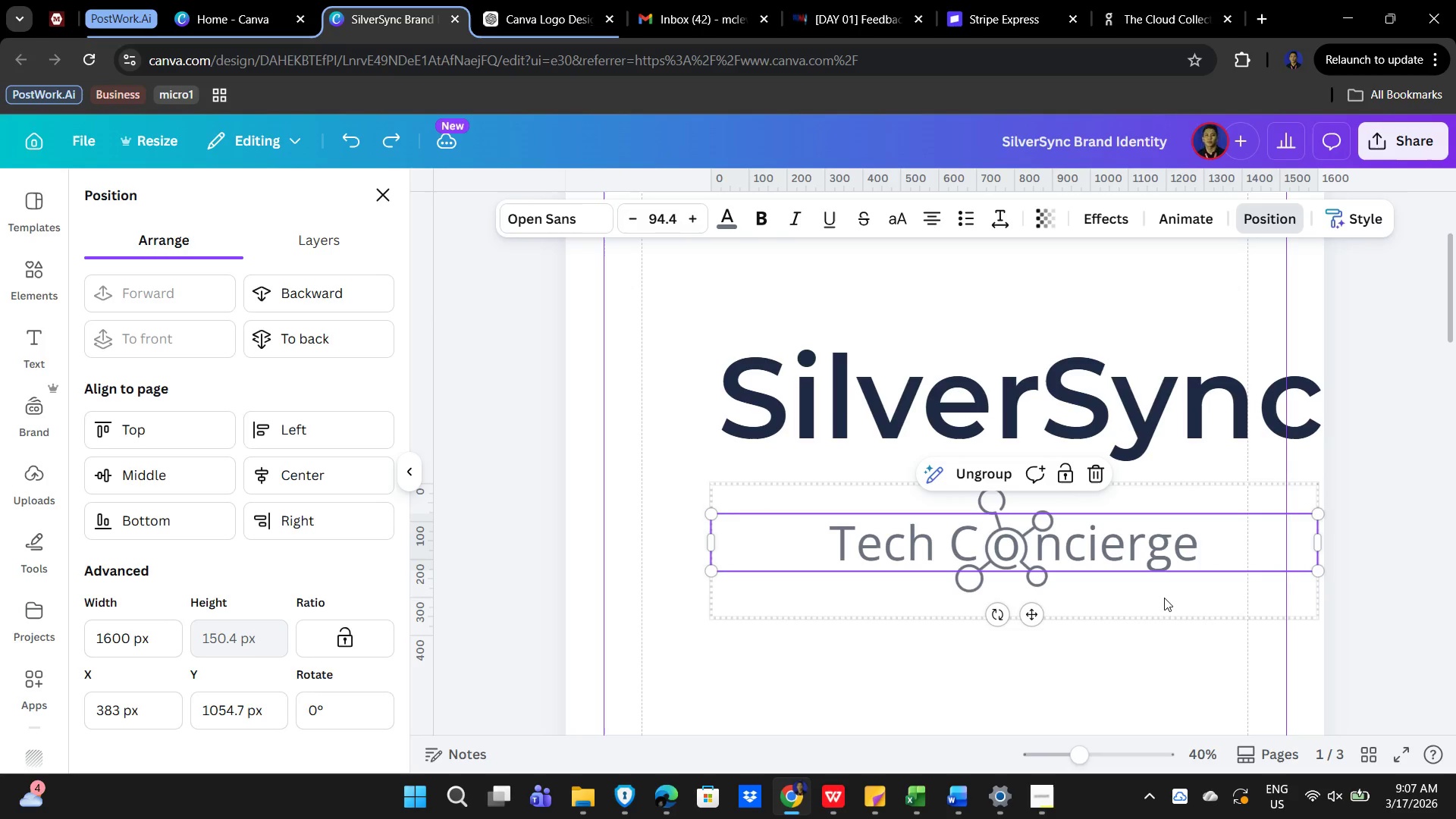 
key(Control+Z)
 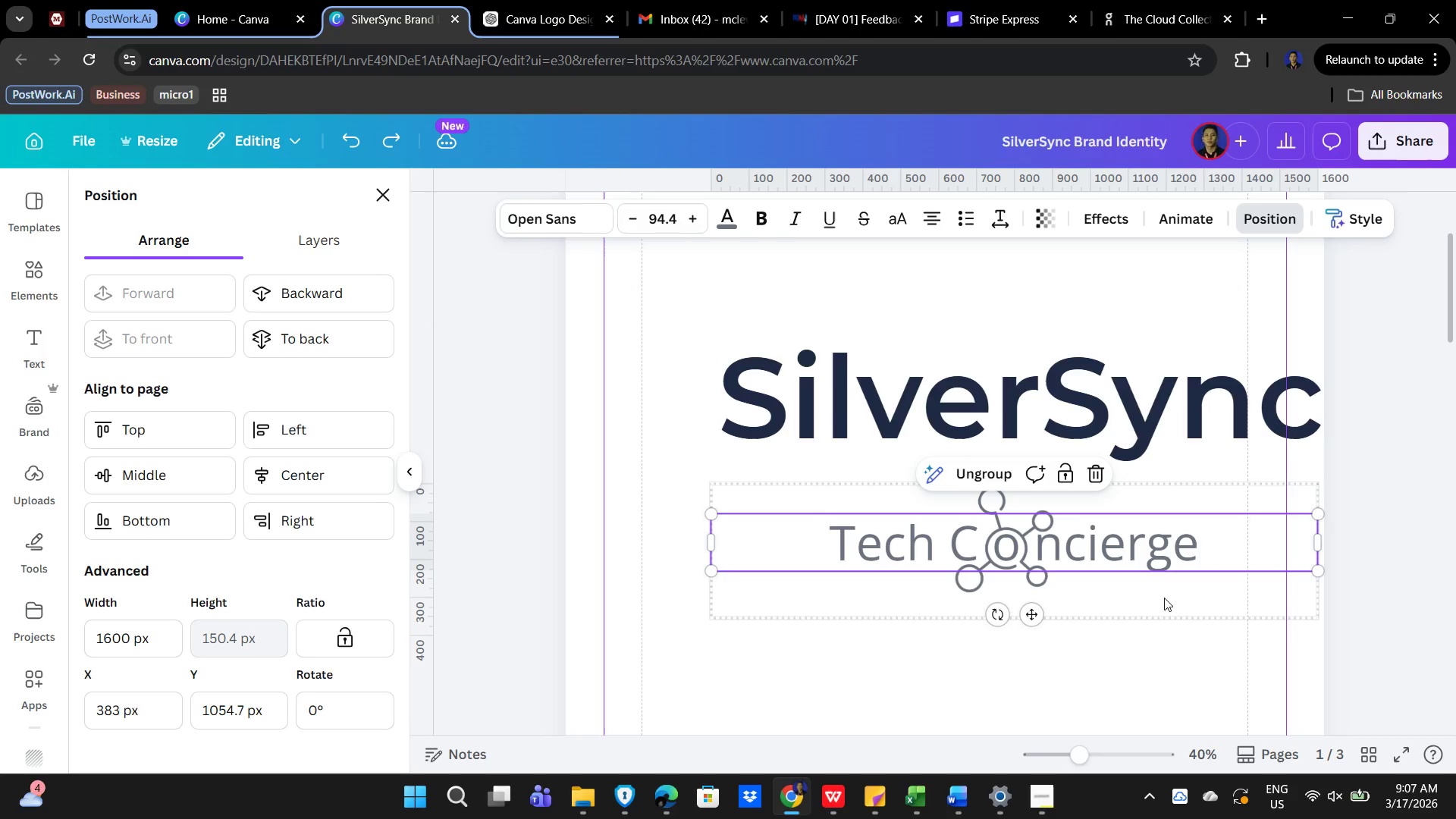 
key(Control+Z)
 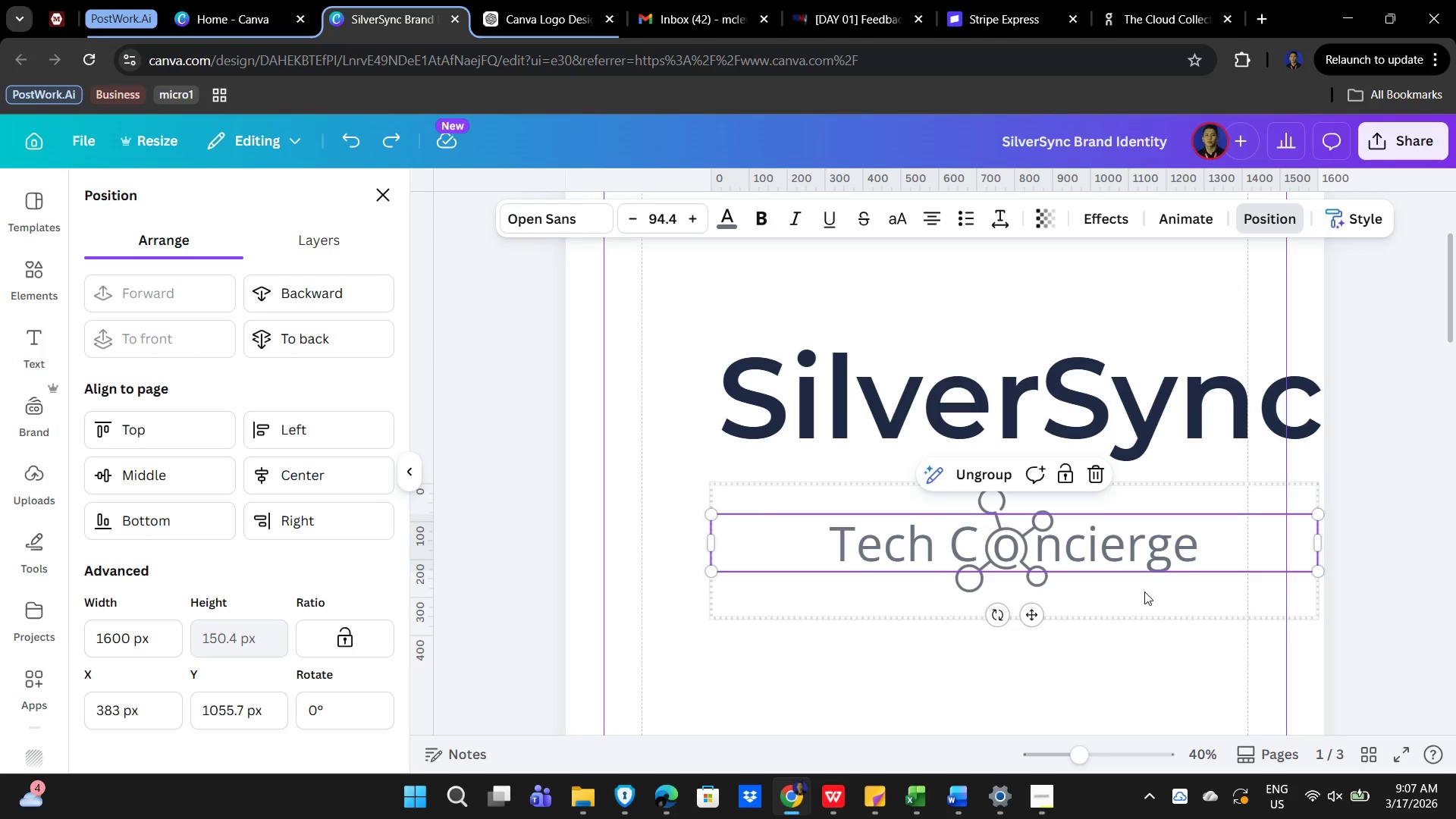 
left_click([1120, 689])
 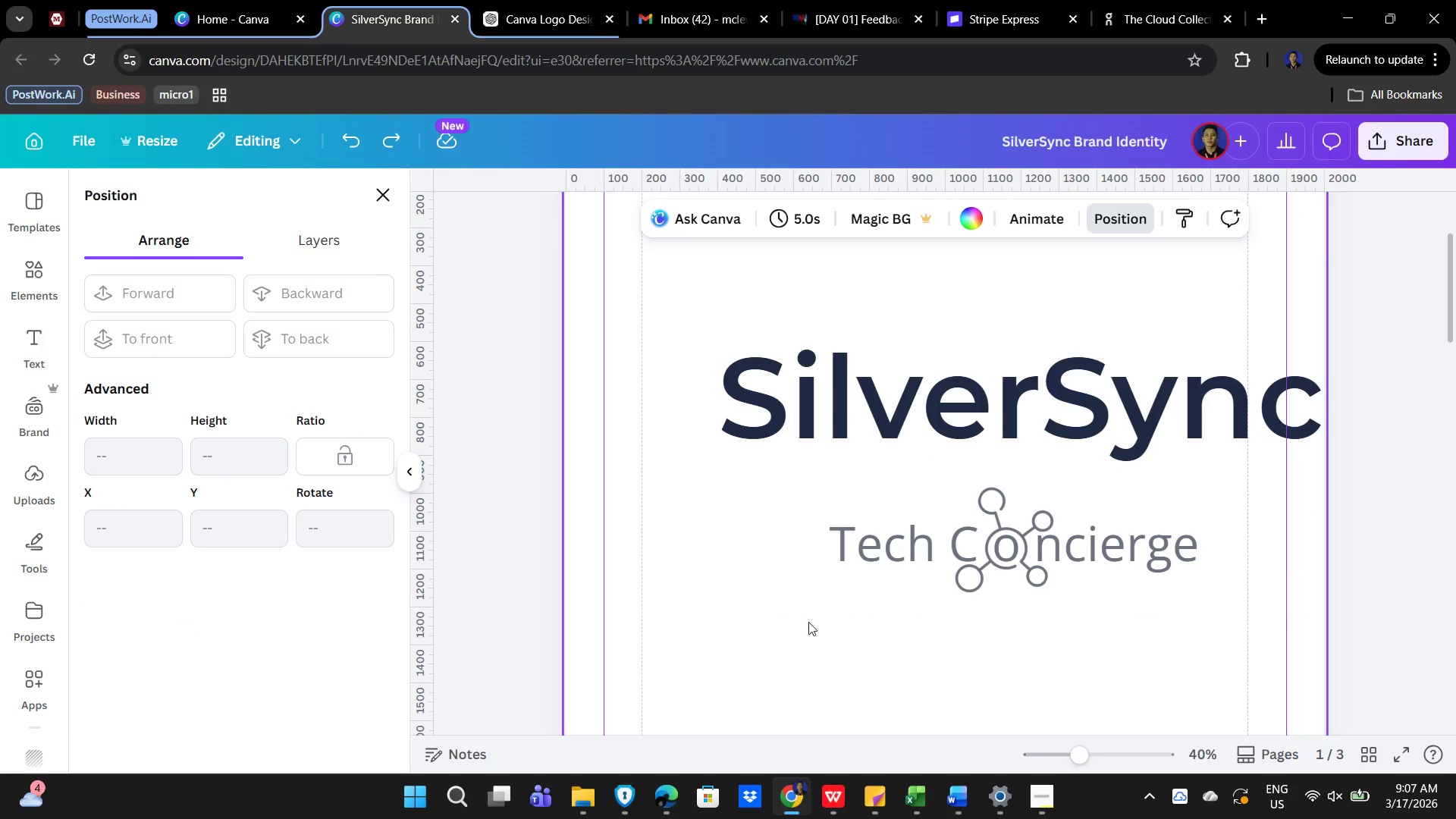 
left_click_drag(start_coordinate=[802, 617], to_coordinate=[787, 572])
 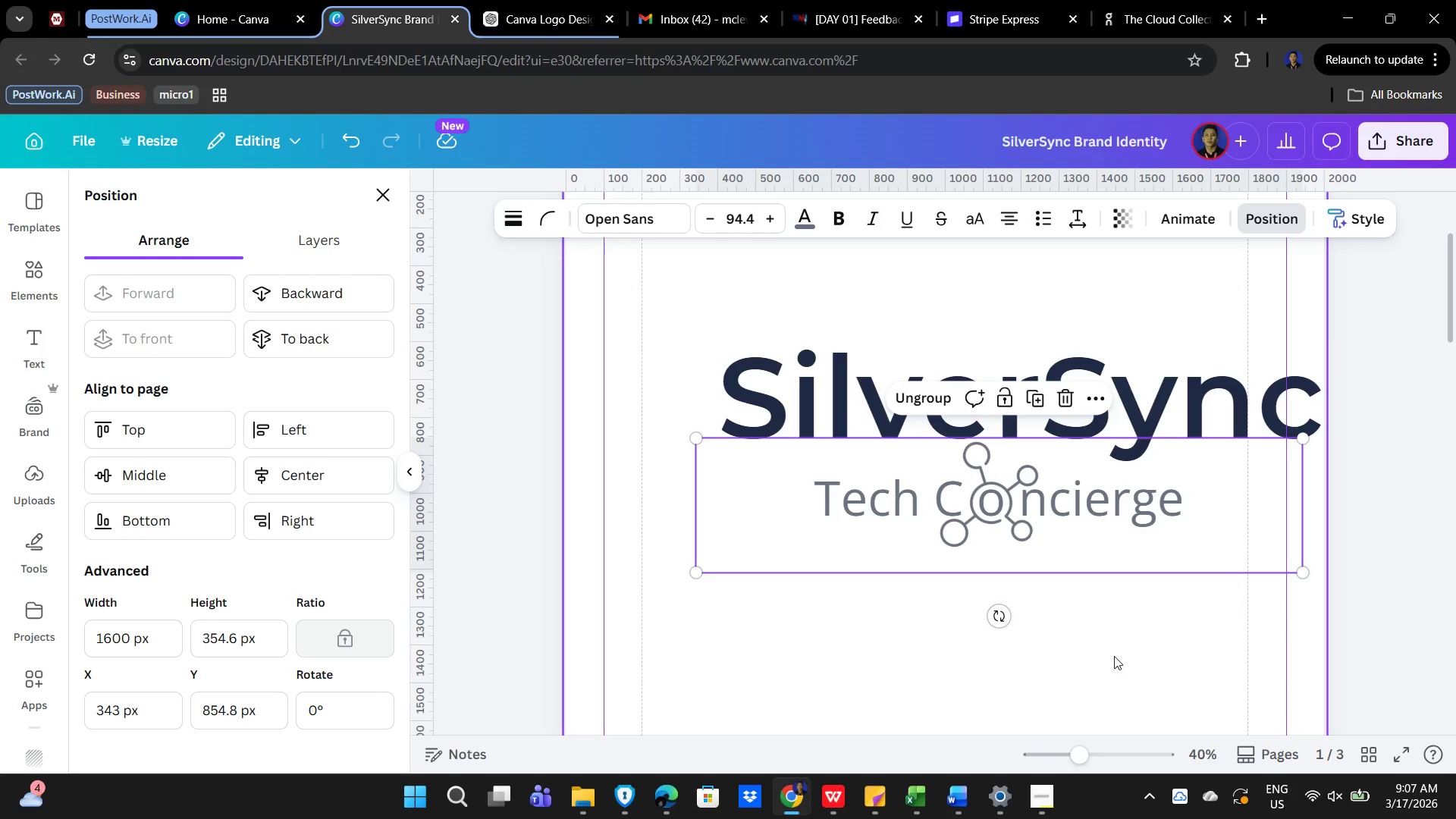 
left_click([1114, 656])
 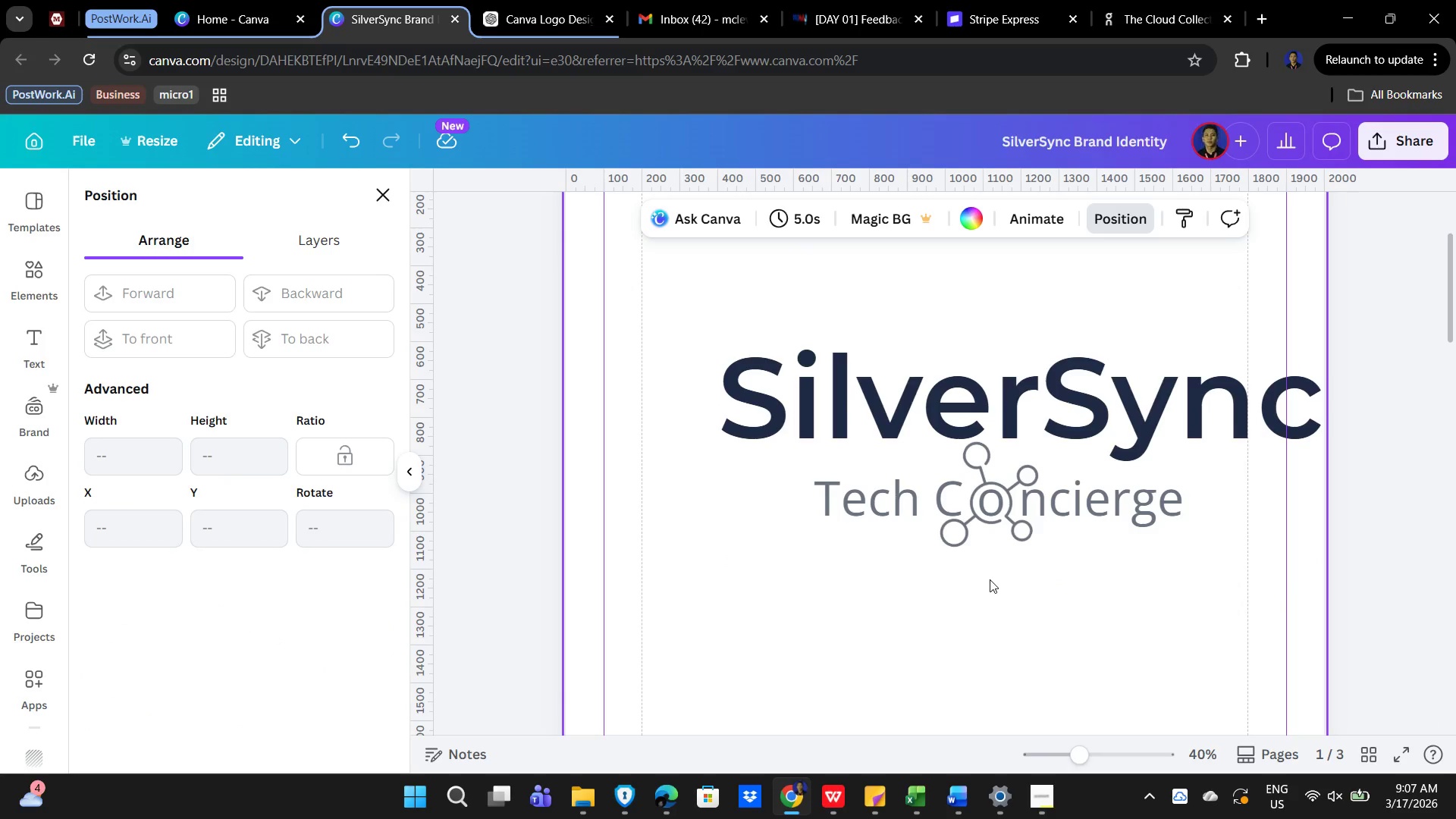 
left_click([868, 587])
 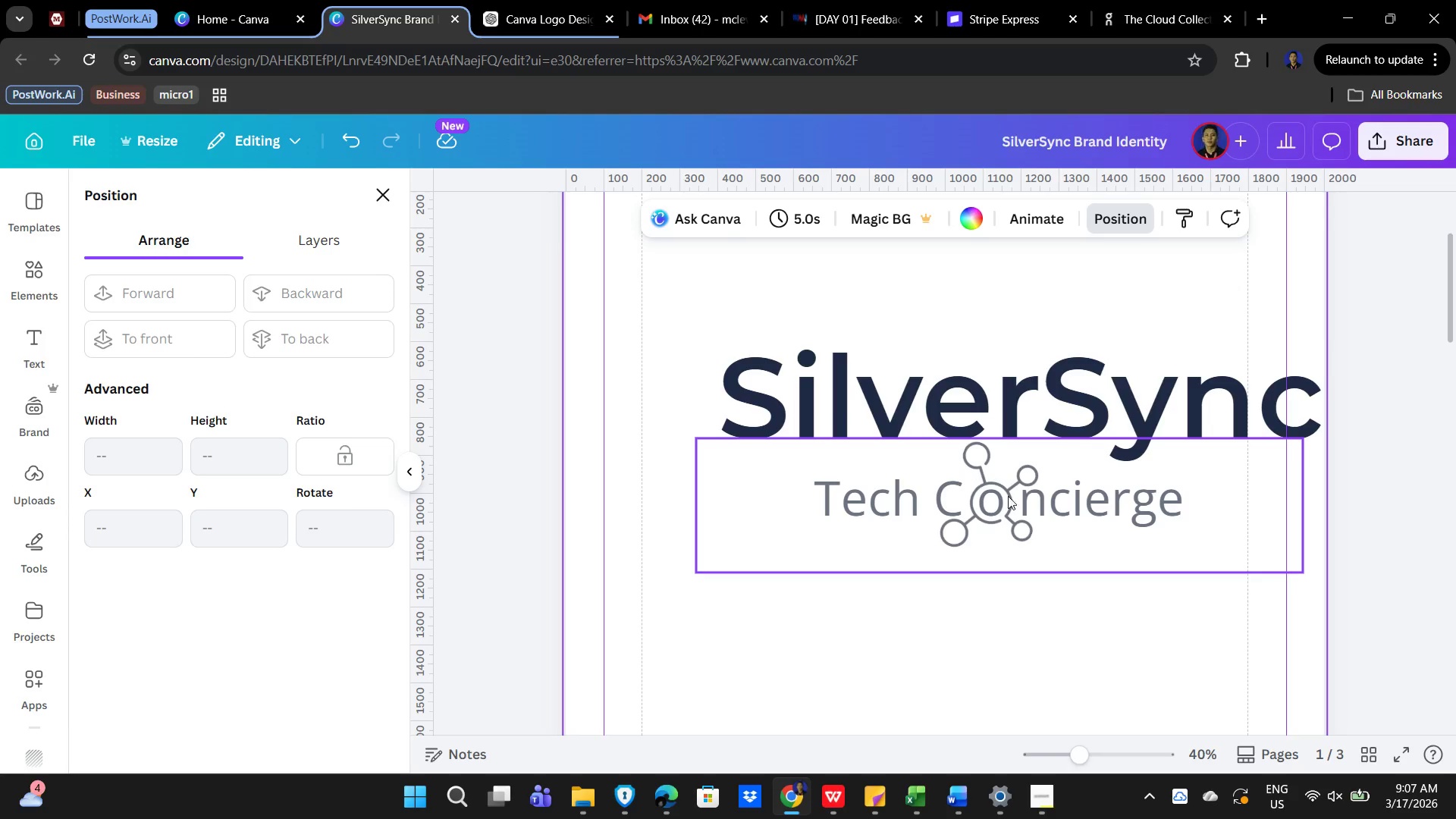 
left_click([1059, 503])
 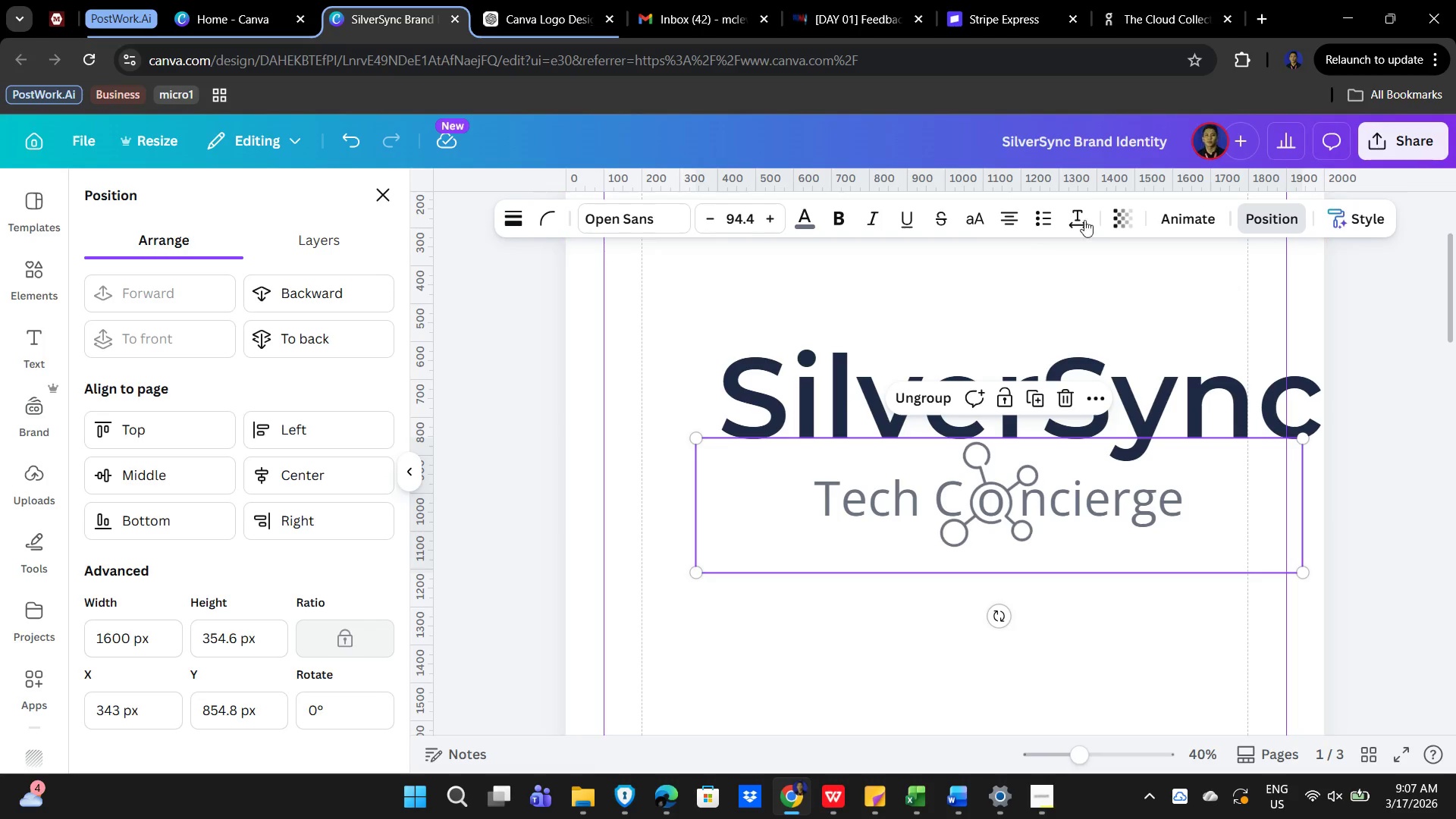 
left_click_drag(start_coordinate=[1080, 215], to_coordinate=[1076, 218])
 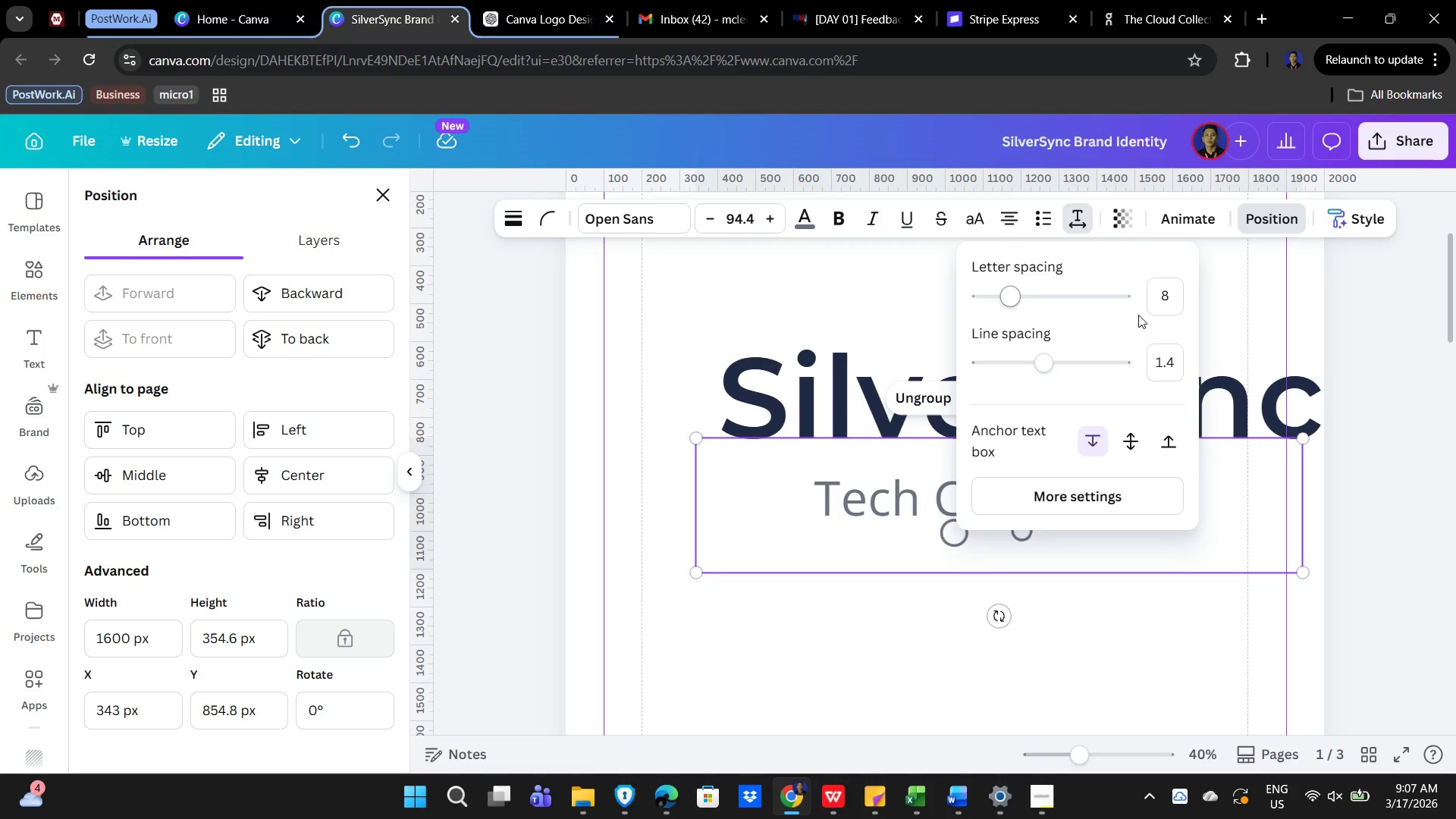 
left_click_drag(start_coordinate=[1168, 305], to_coordinate=[1172, 304])
 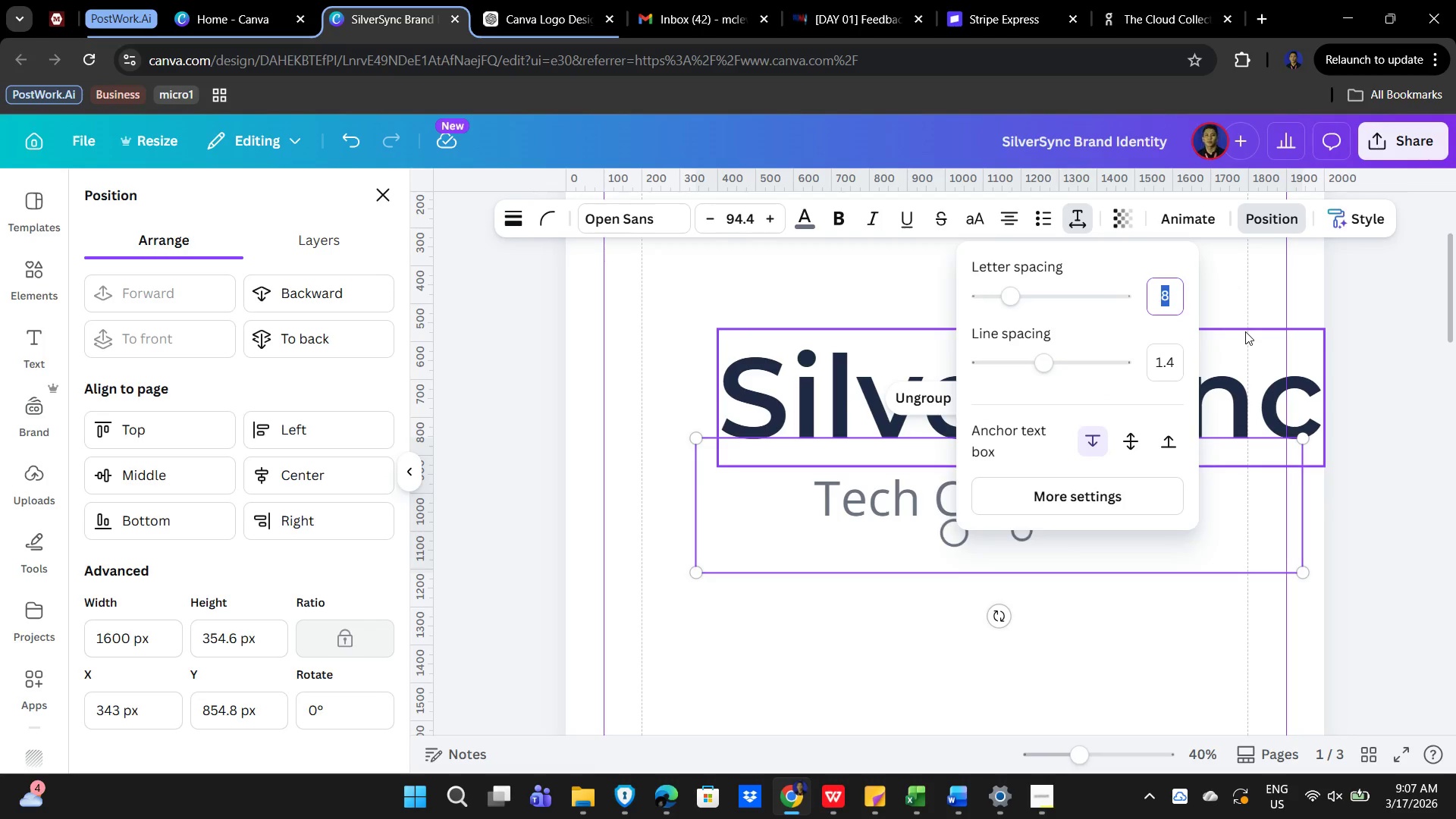 
key(Numpad7)
 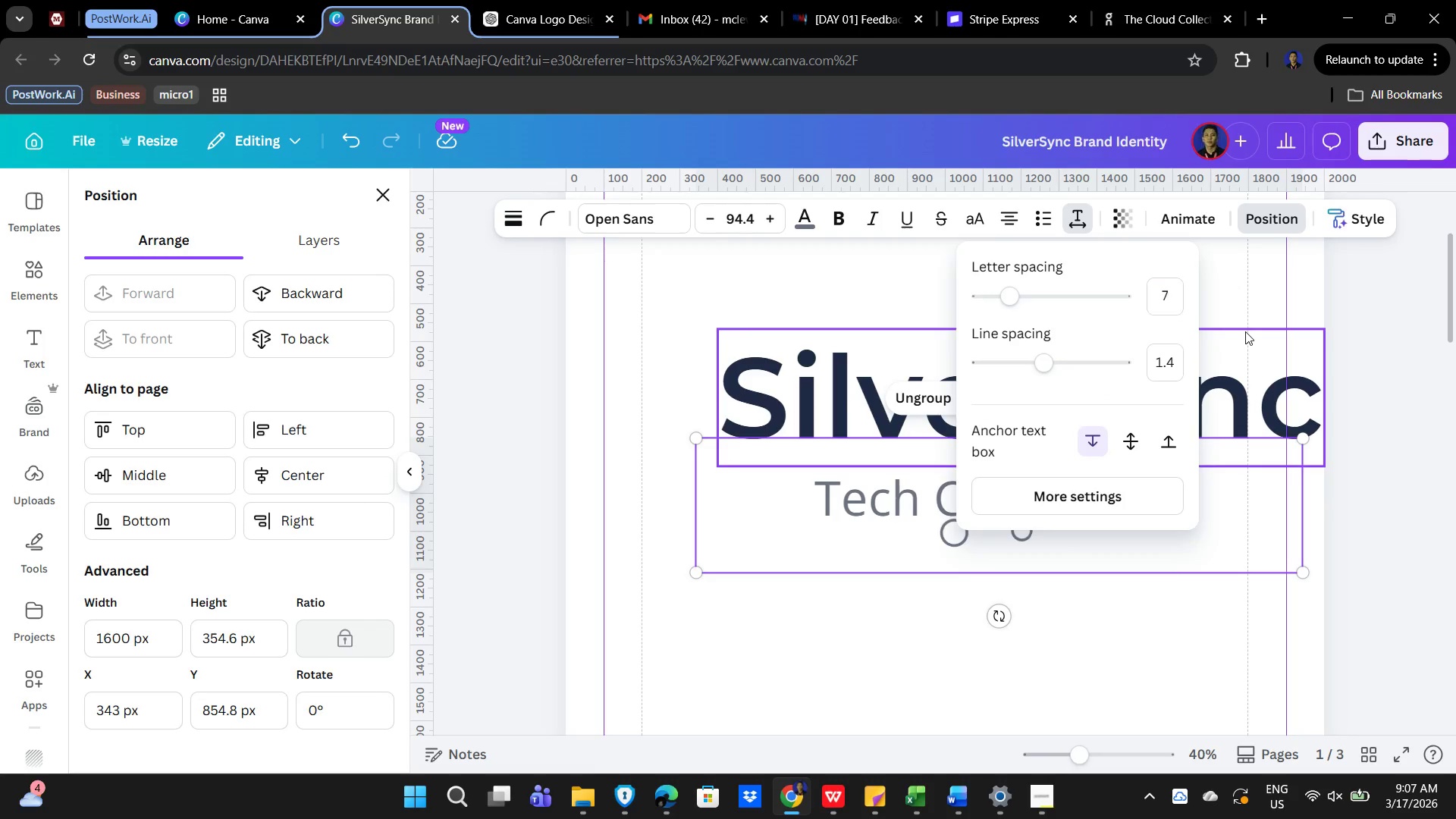 
key(NumpadEnter)
 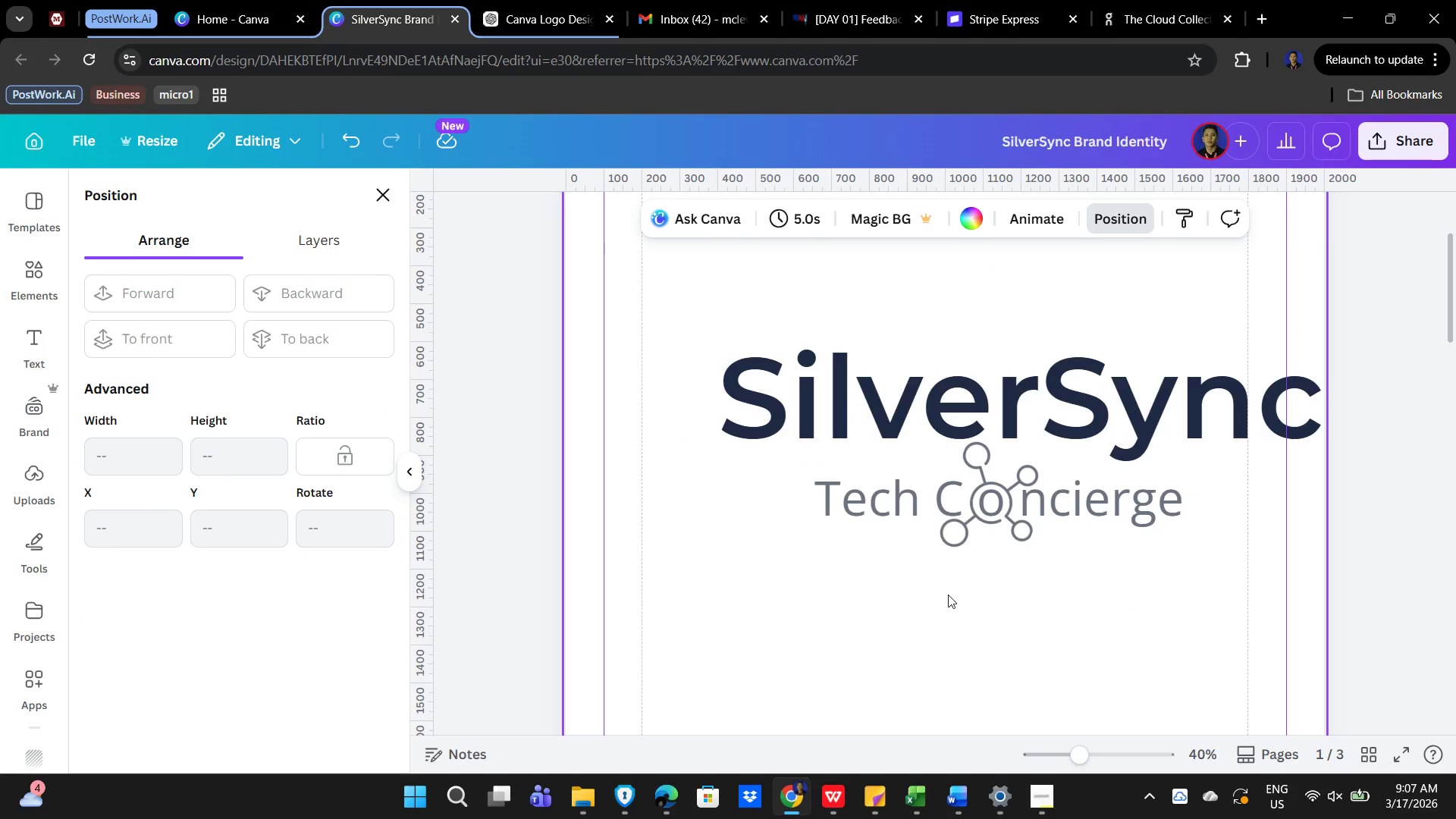 
left_click([1084, 608])
 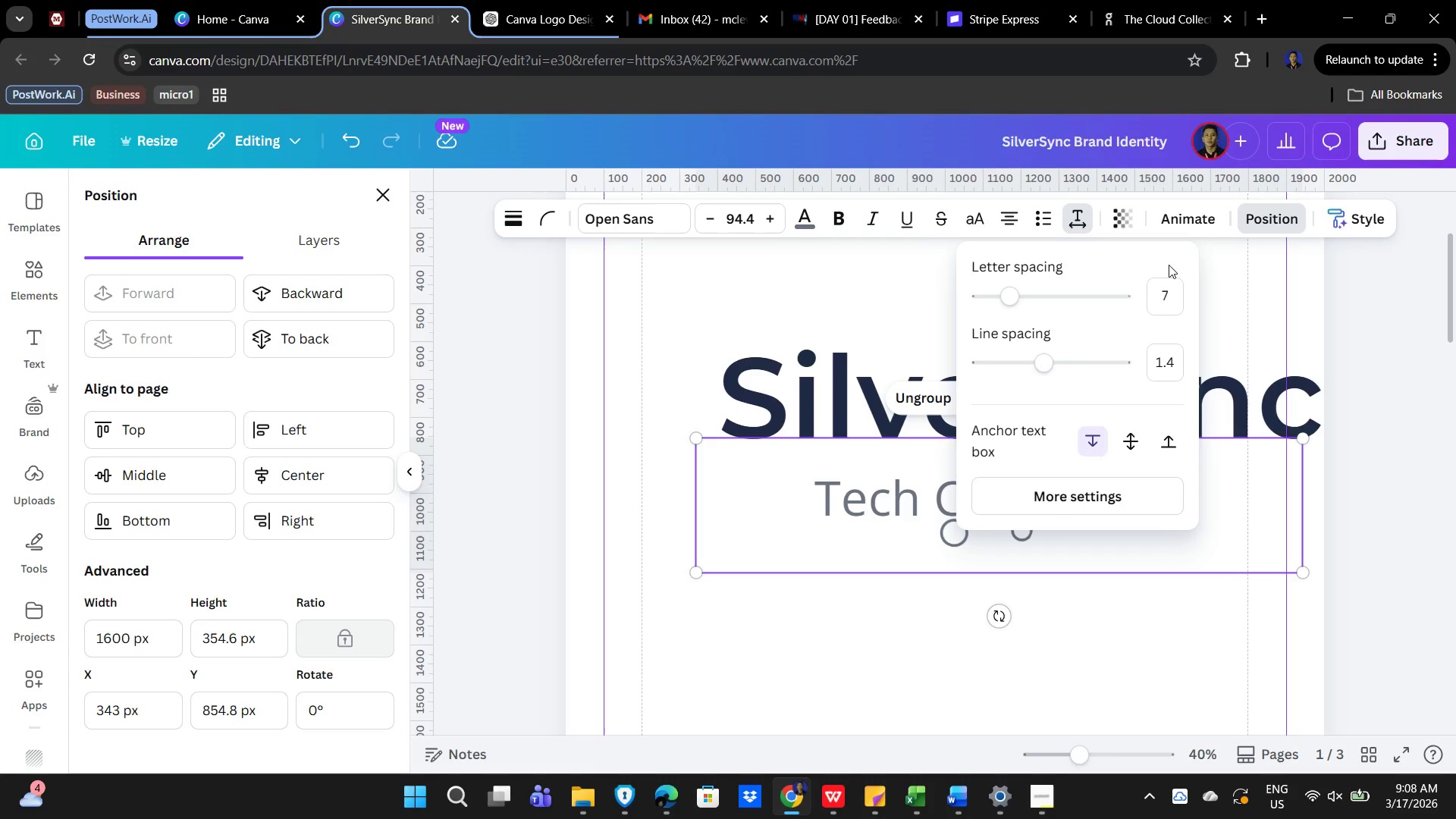 
wait(5.66)
 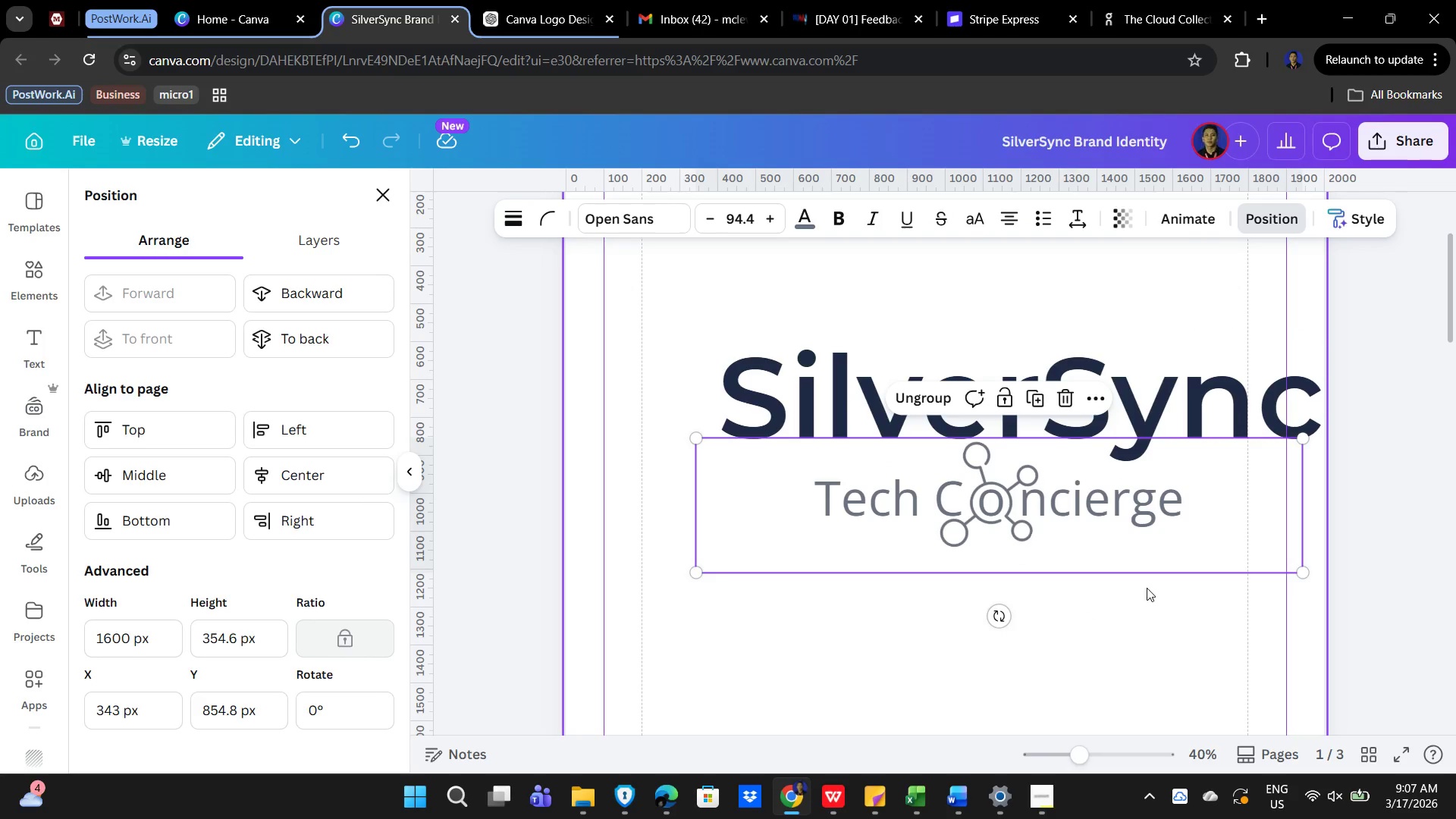 
key(Numpad8)
 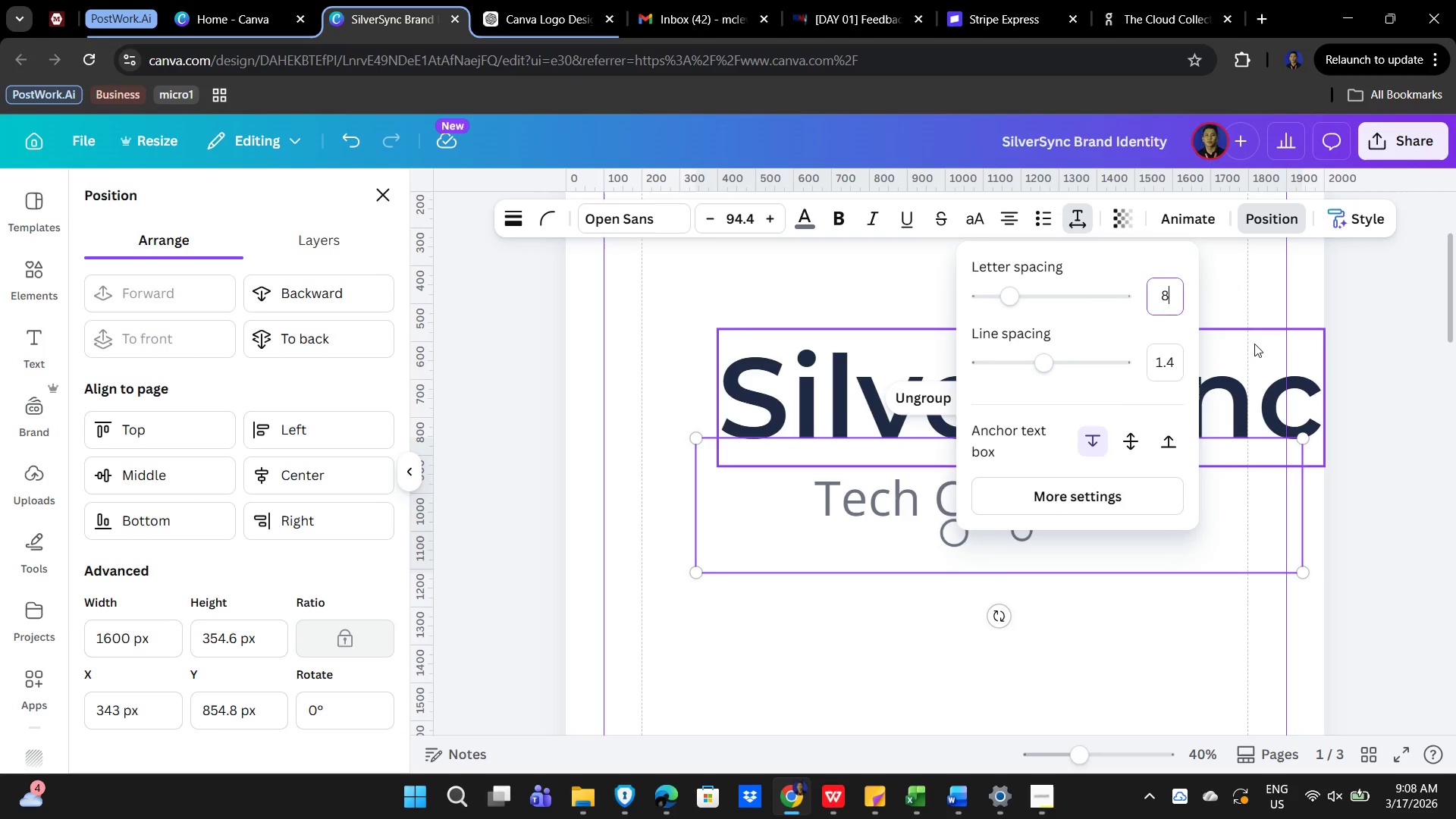 
key(NumpadEnter)
 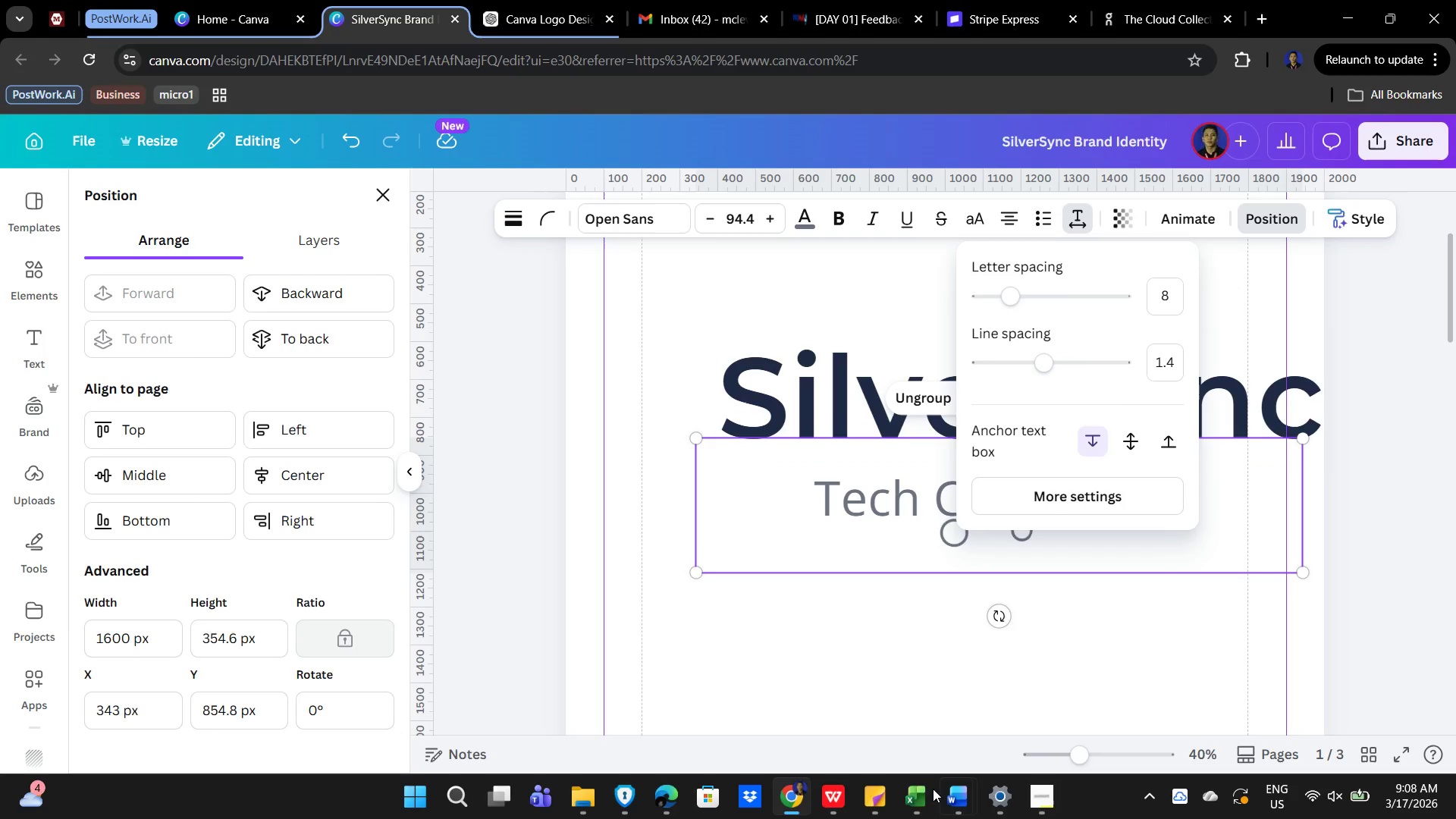 
left_click_drag(start_coordinate=[864, 732], to_coordinate=[864, 726])
 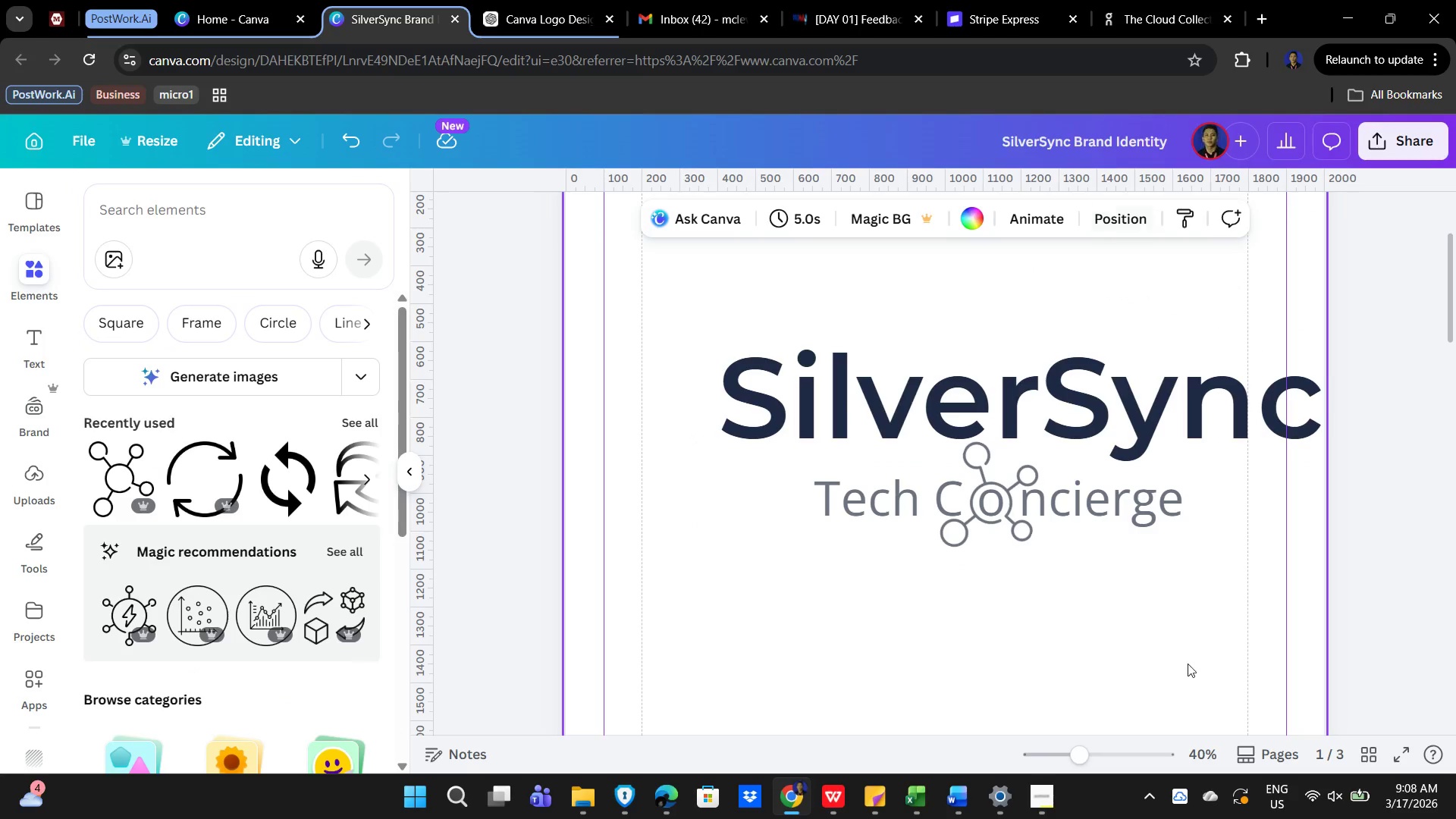 
left_click([1203, 663])
 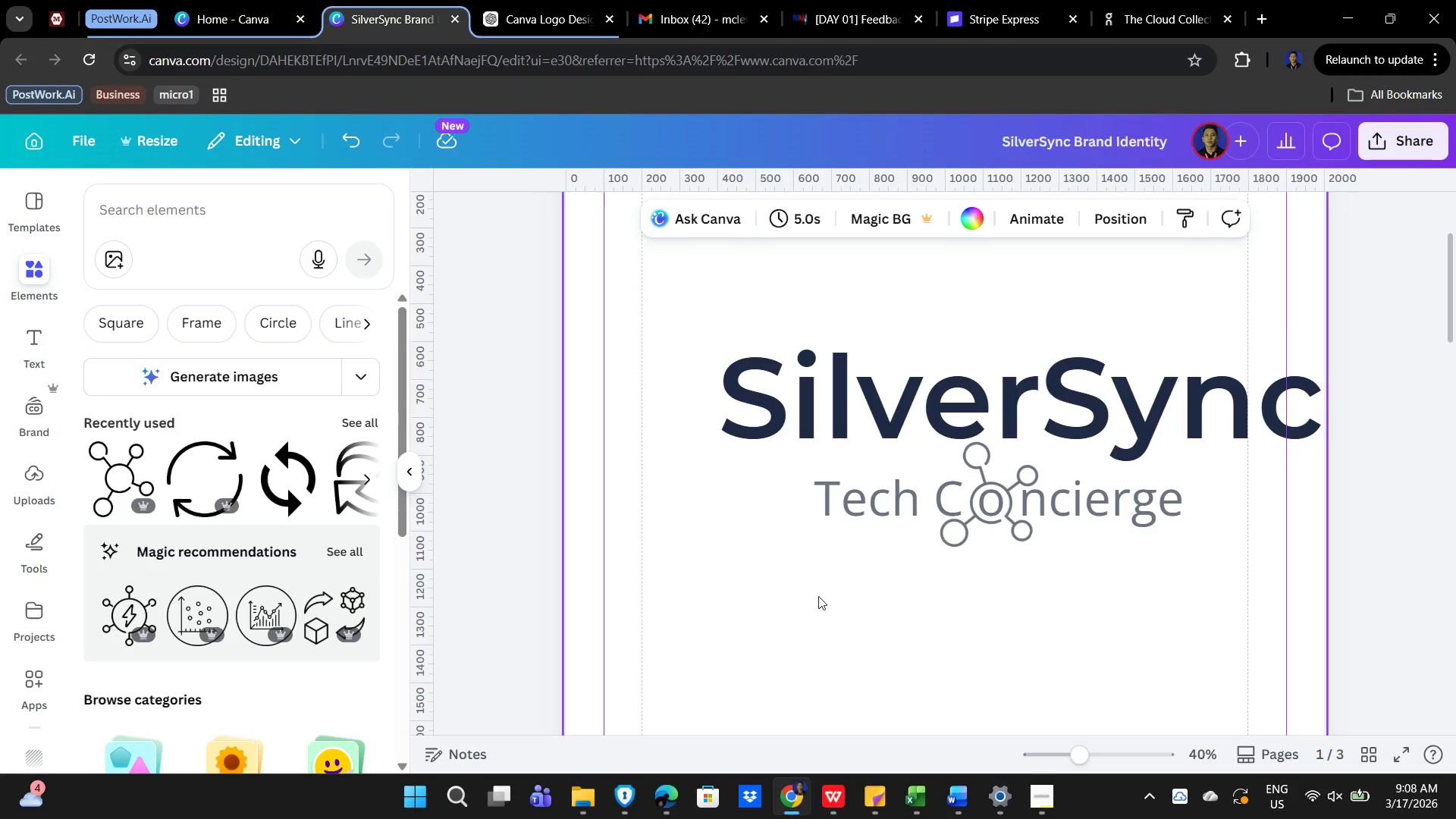 
scroll: coordinate [991, 613], scroll_direction: up, amount: 3.0
 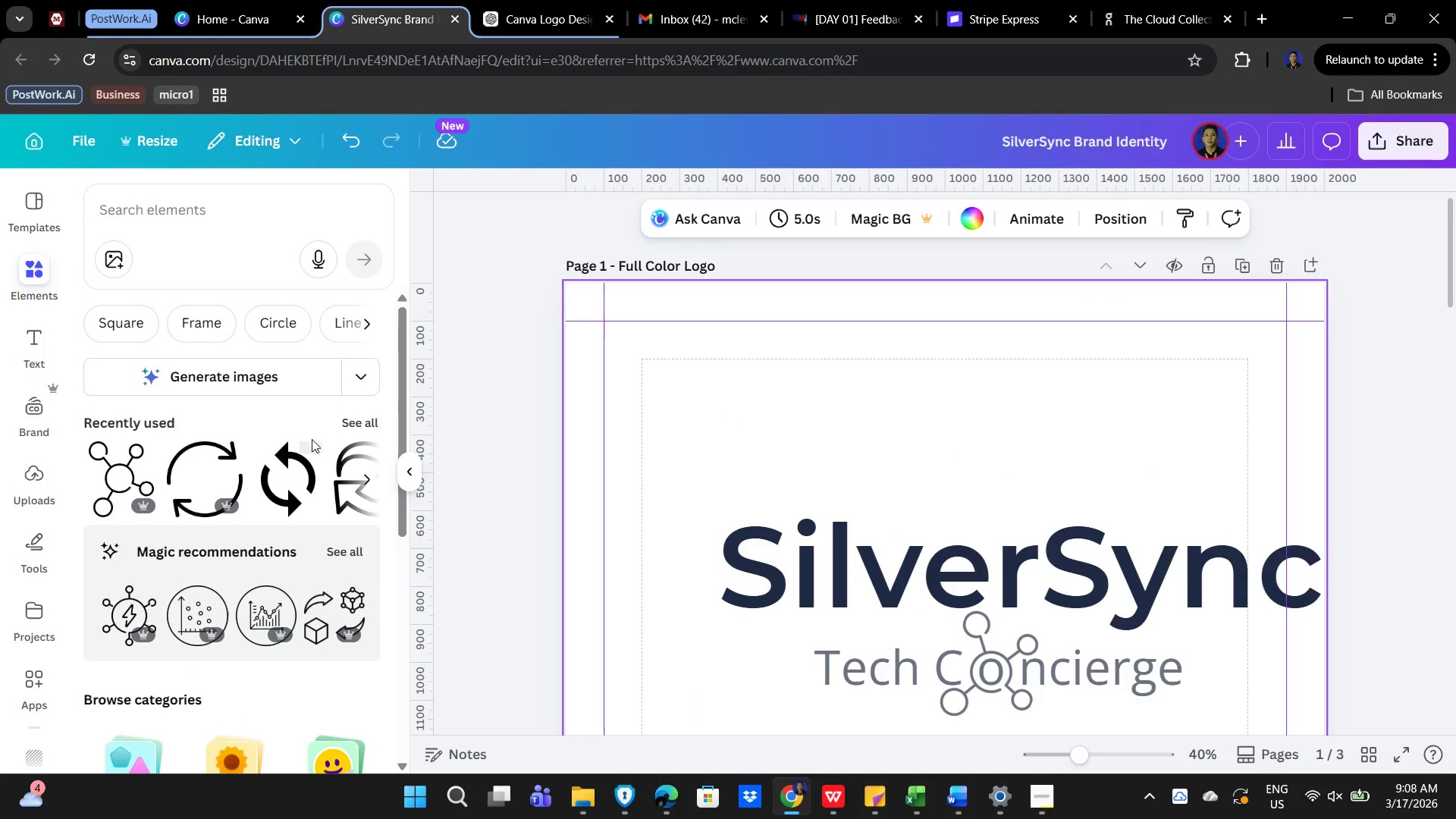 
left_click([348, 415])
 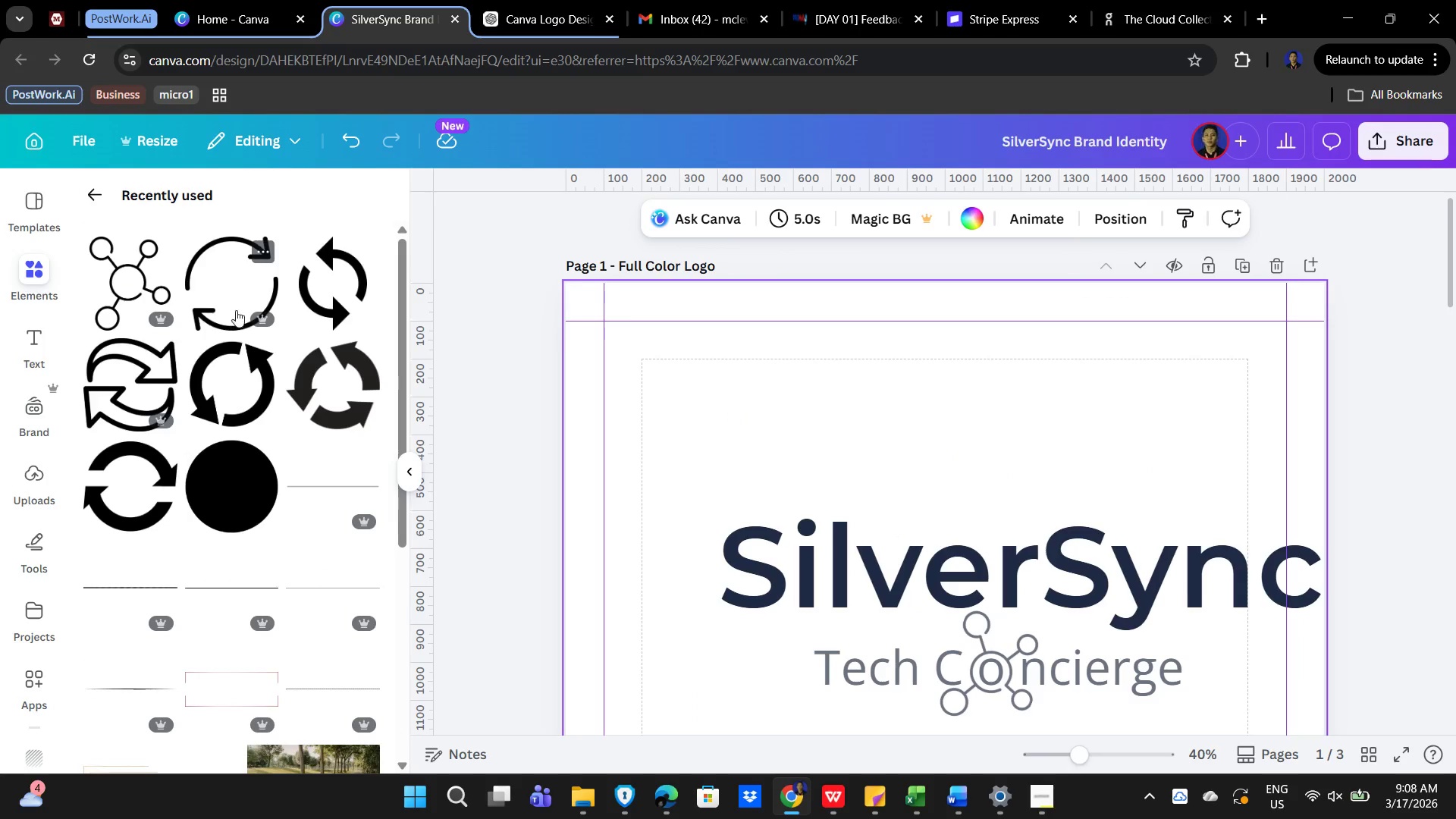 
left_click([227, 286])
 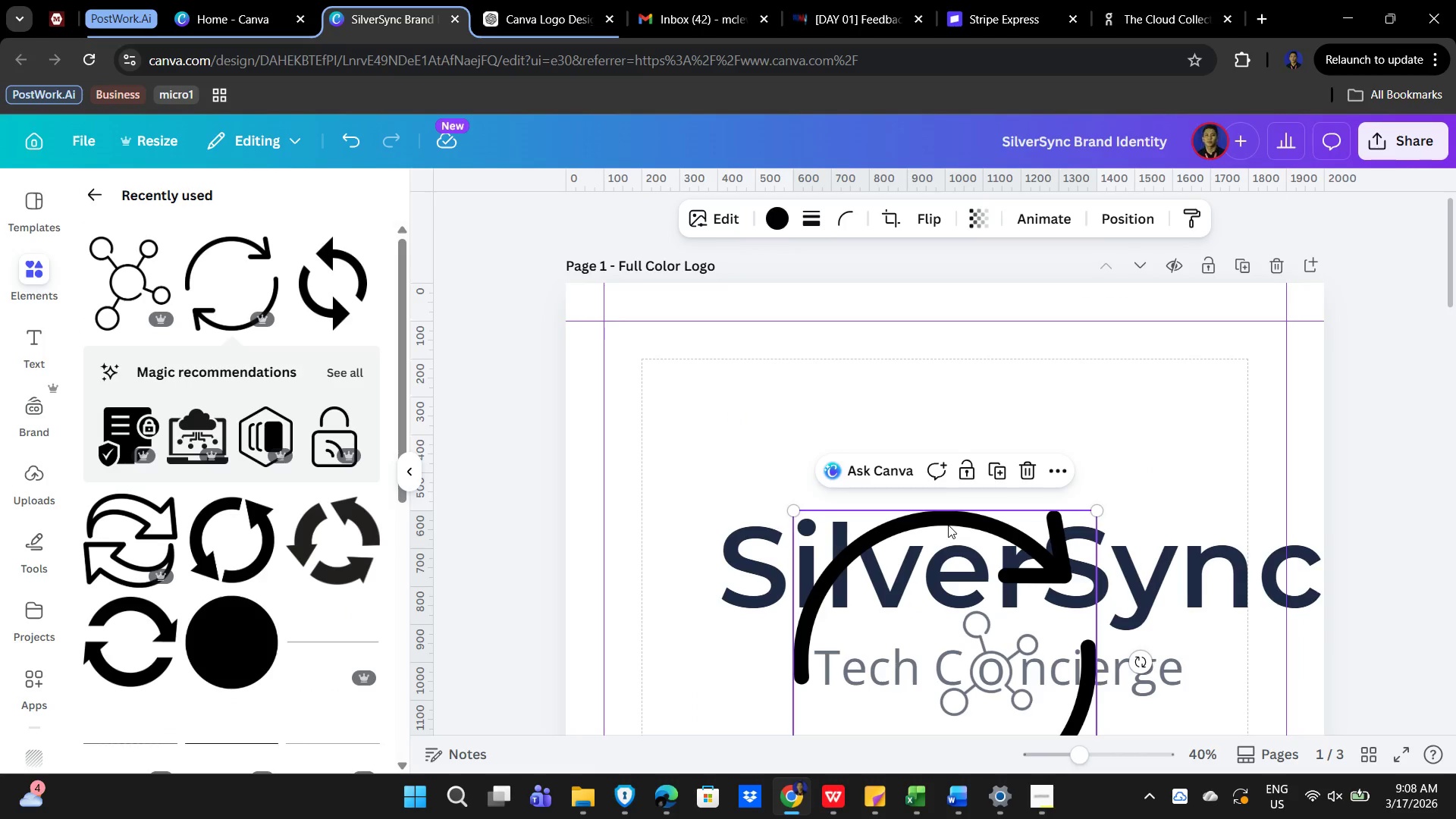 
left_click_drag(start_coordinate=[941, 519], to_coordinate=[758, 366])
 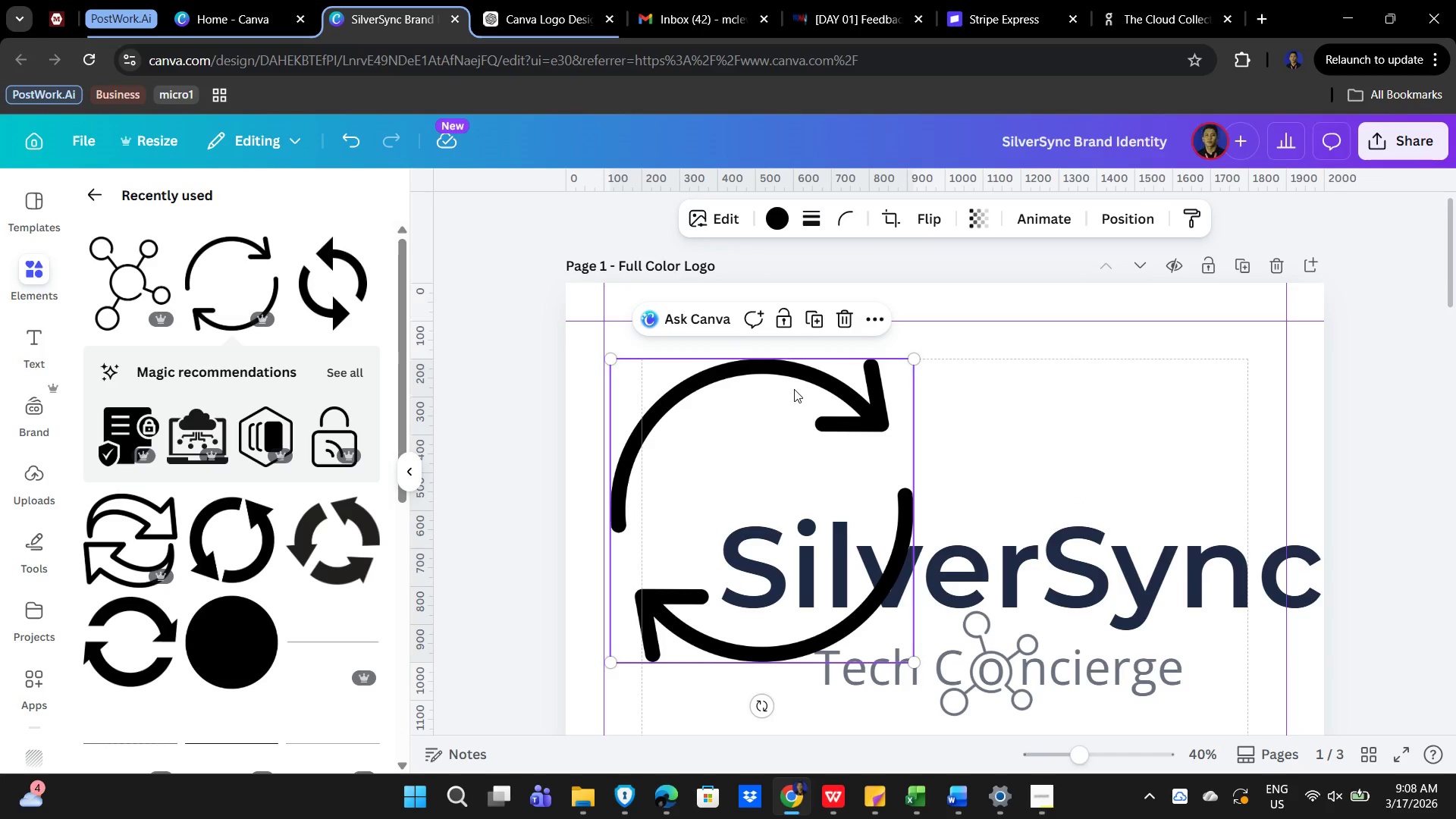 
key(Delete)
 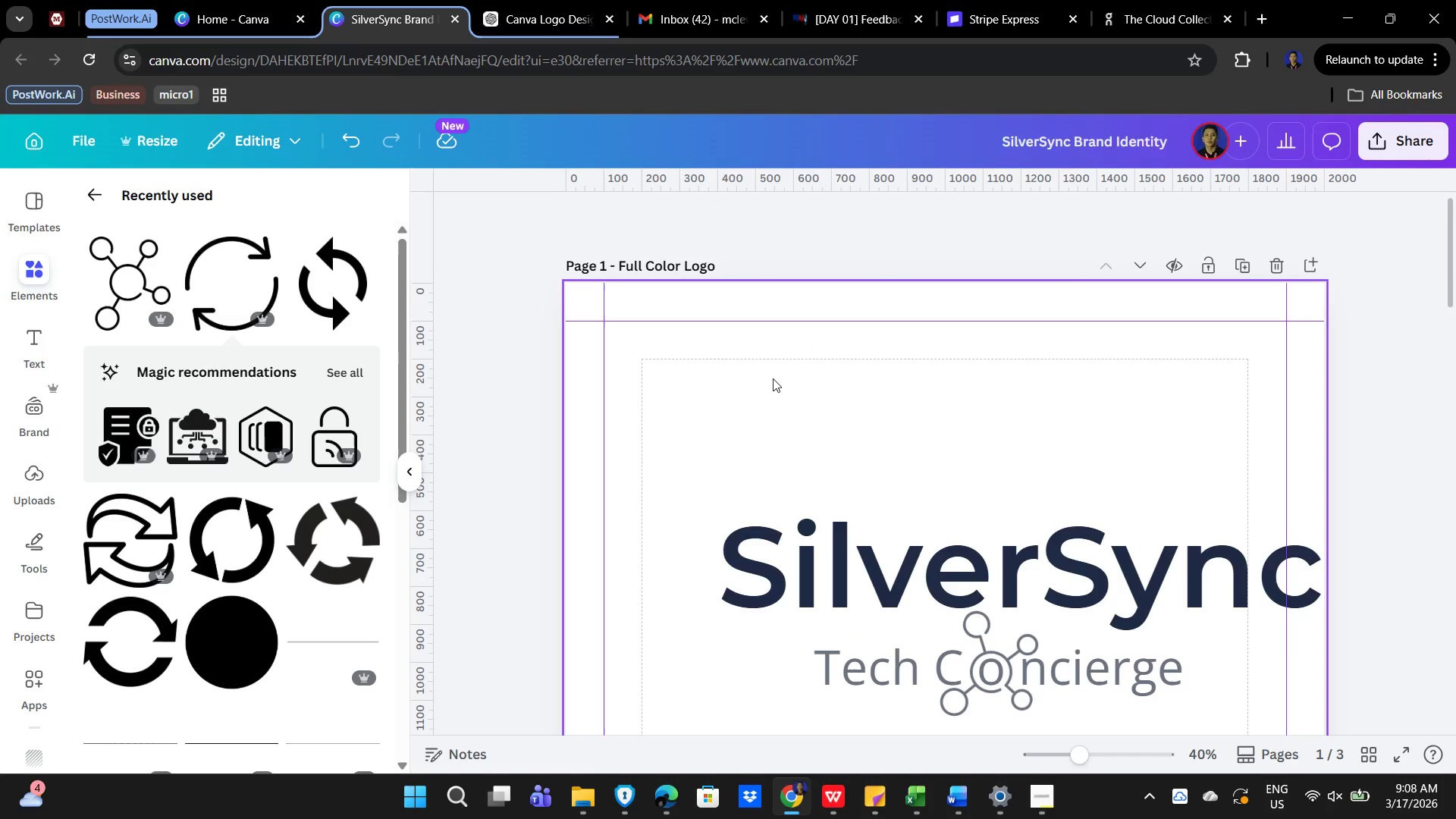 
left_click([762, 380])
 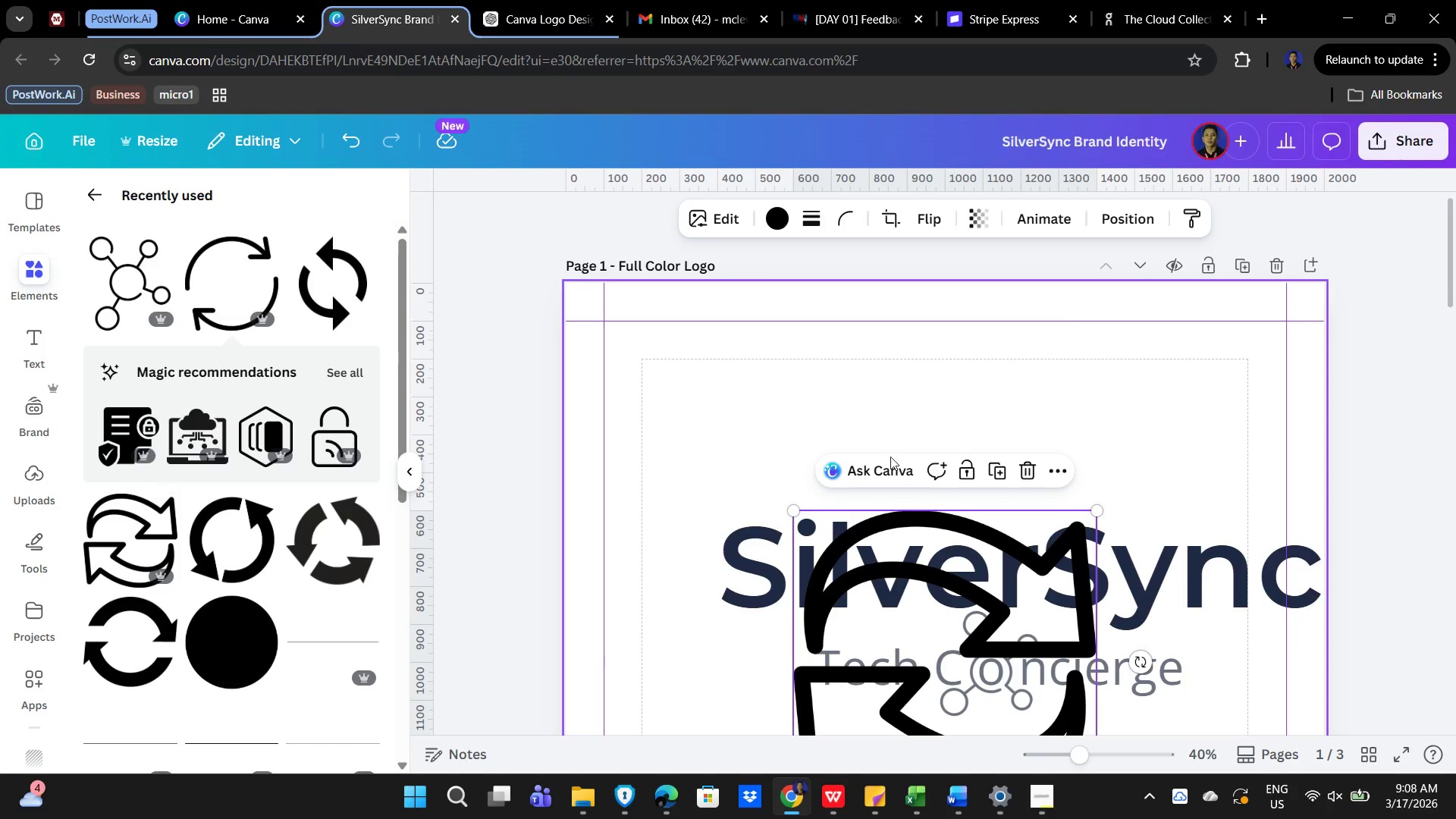 
left_click_drag(start_coordinate=[909, 532], to_coordinate=[711, 389])
 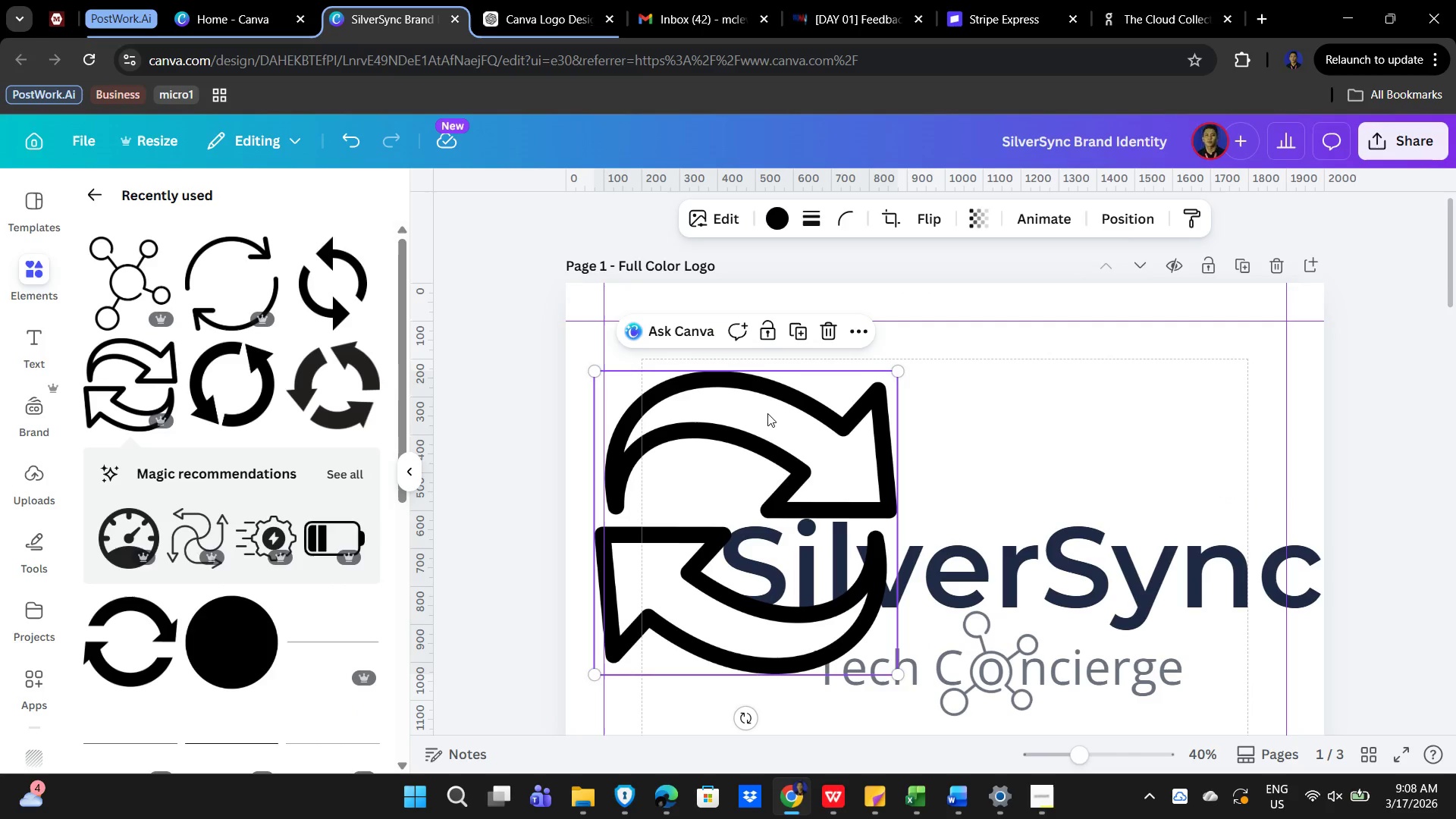 
left_click([772, 413])
 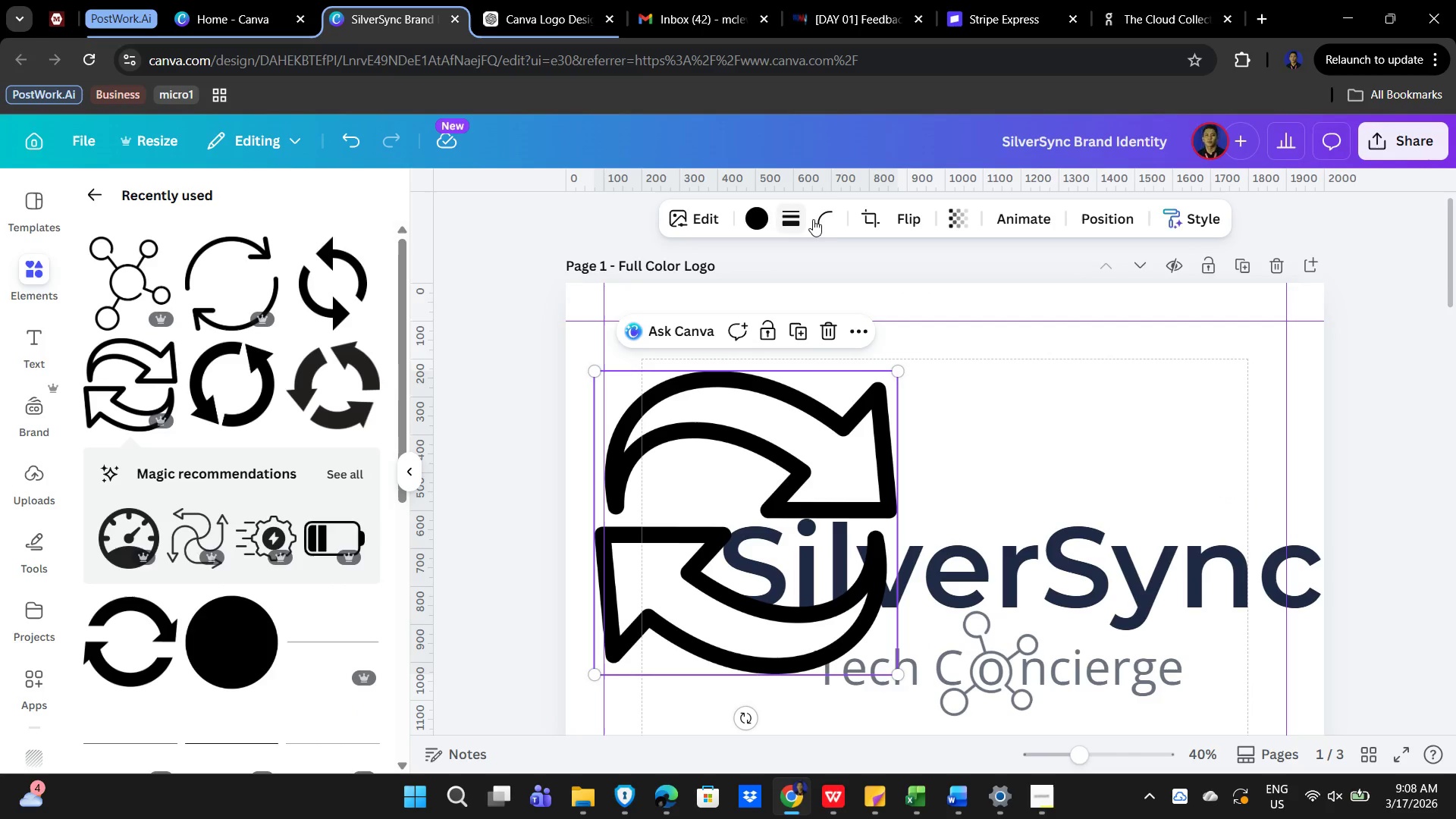 
left_click([832, 213])
 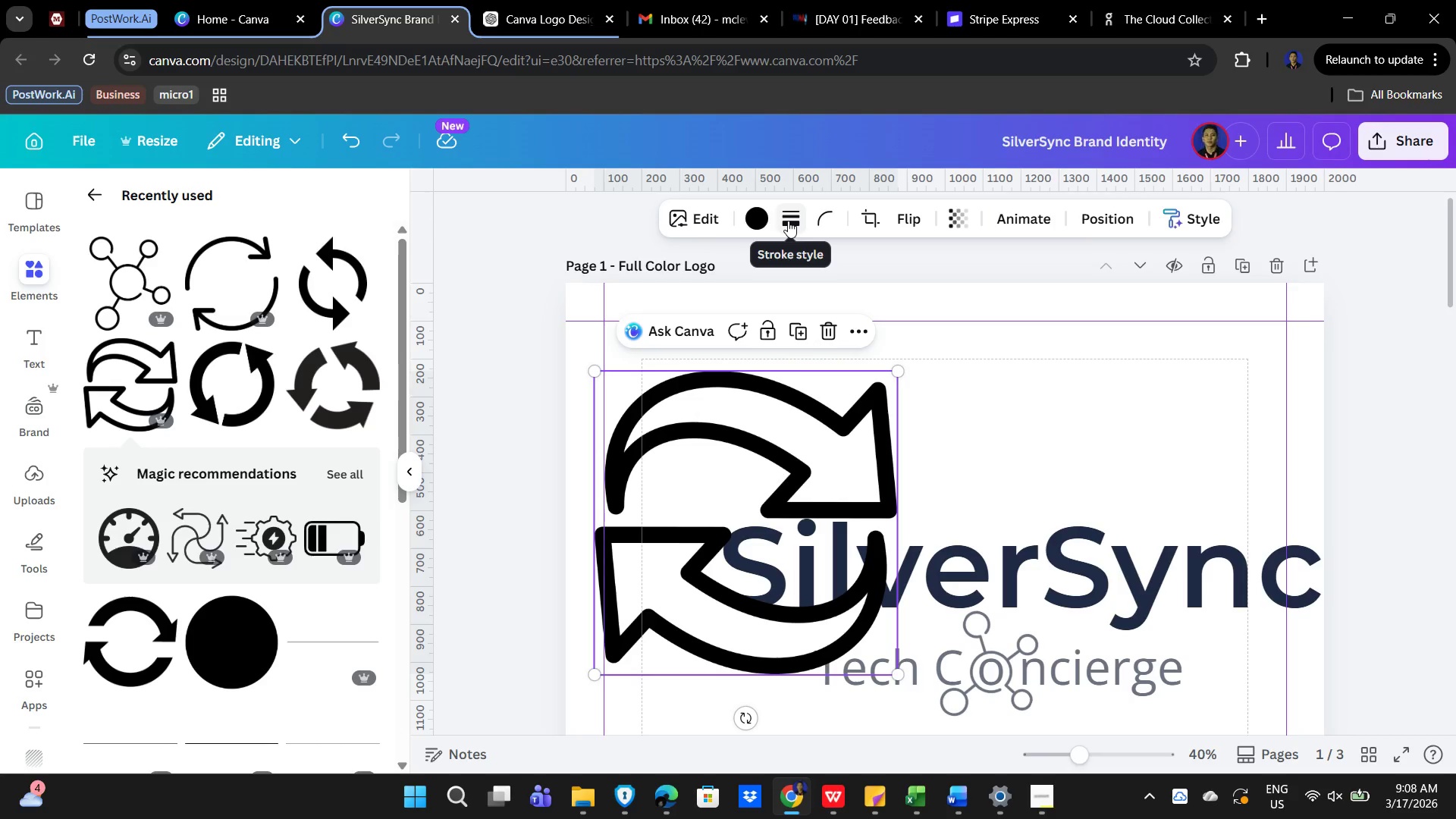 
wait(10.59)
 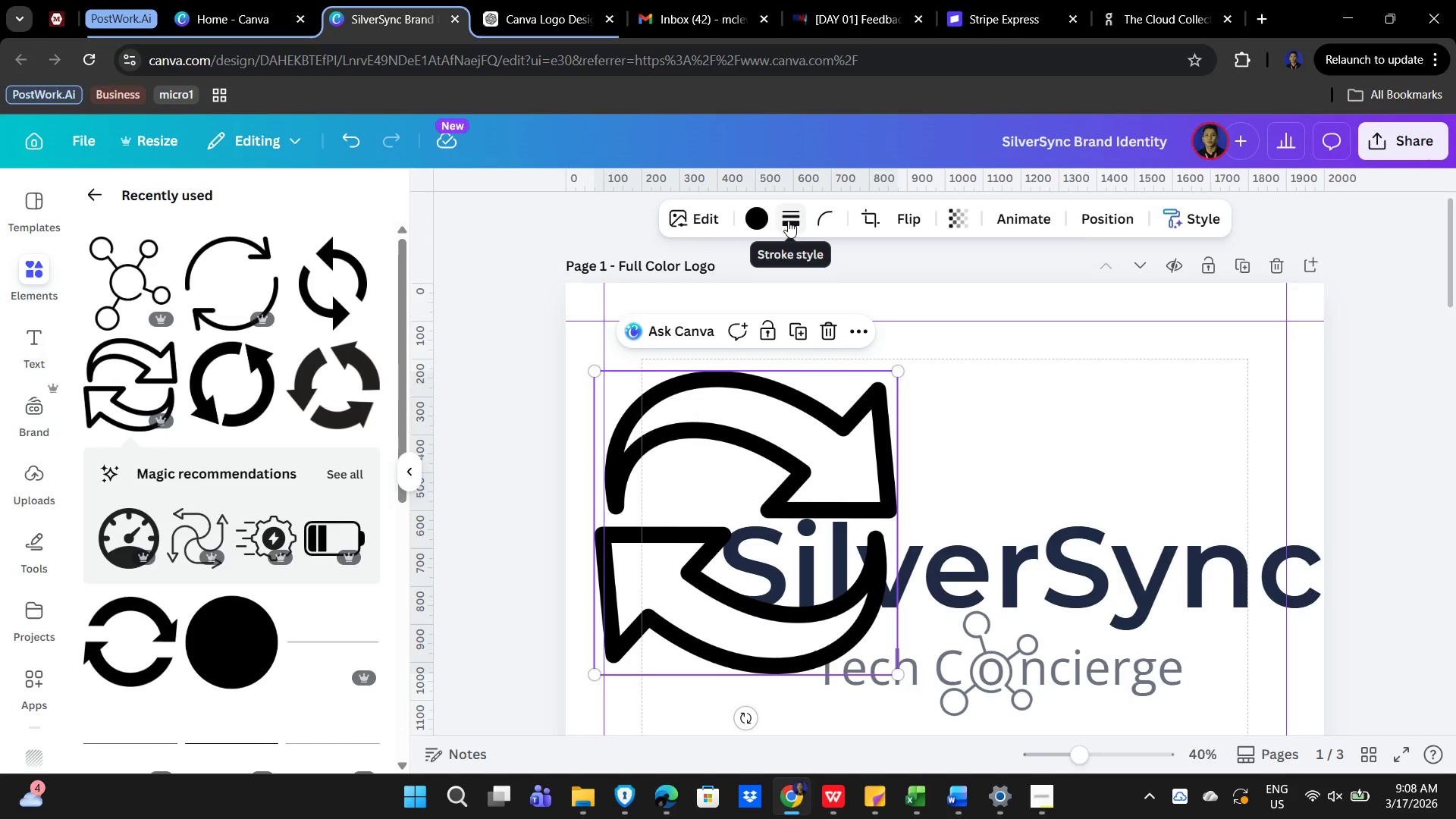 
scroll: coordinate [660, 541], scroll_direction: down, amount: 3.0
 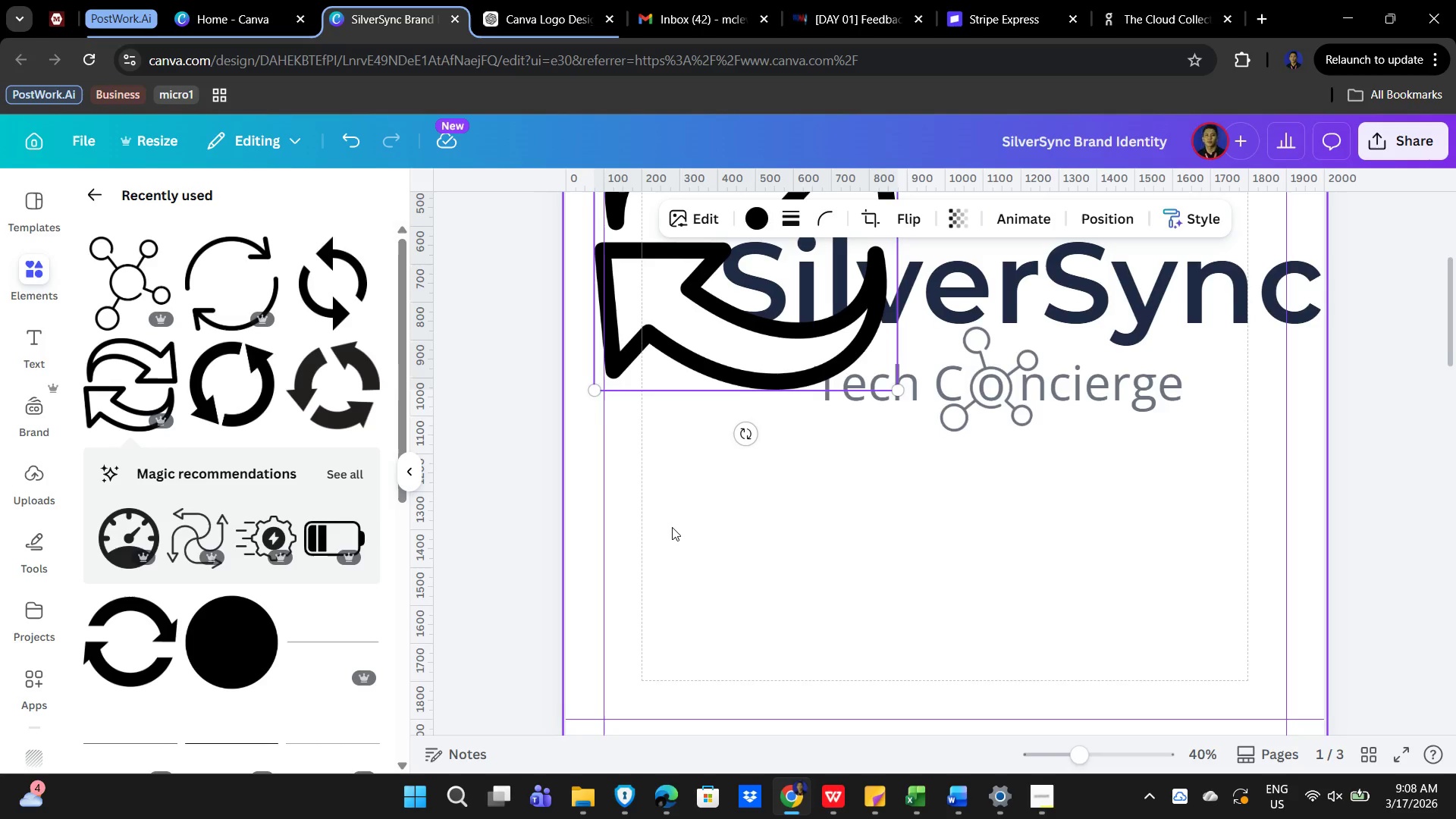 
scroll: coordinate [673, 526], scroll_direction: up, amount: 2.0
 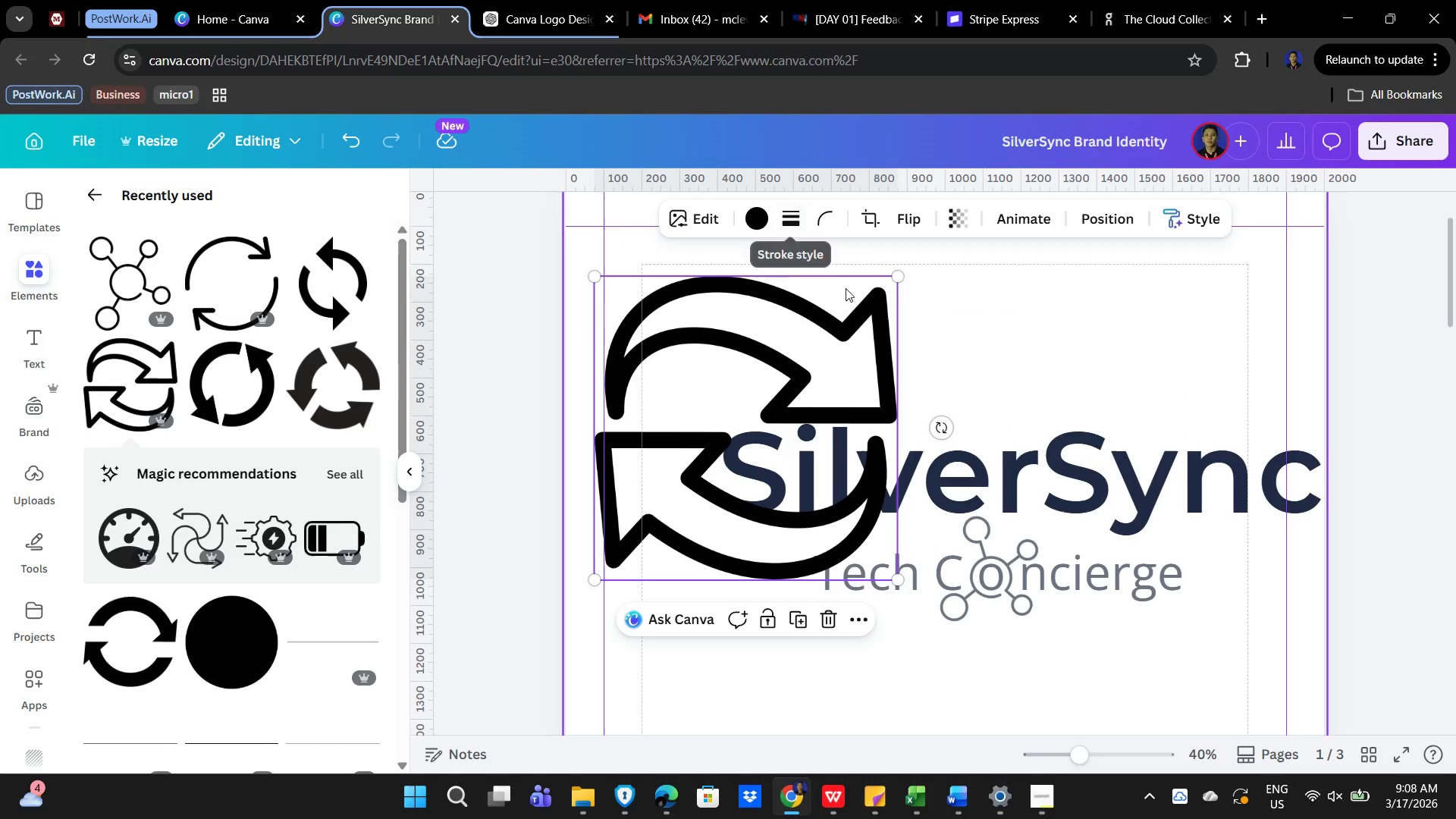 
key(Delete)
 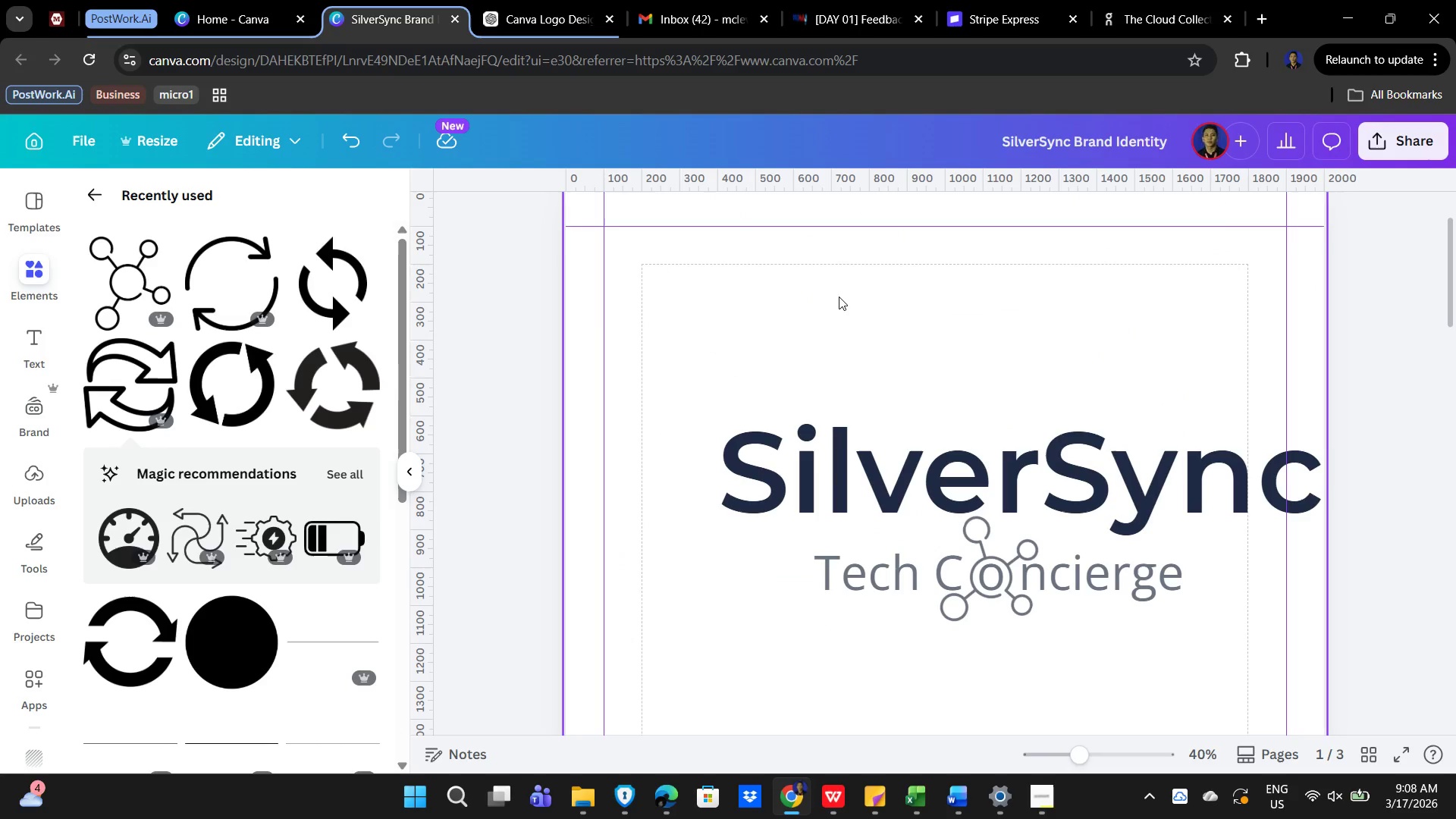 
wait(13.64)
 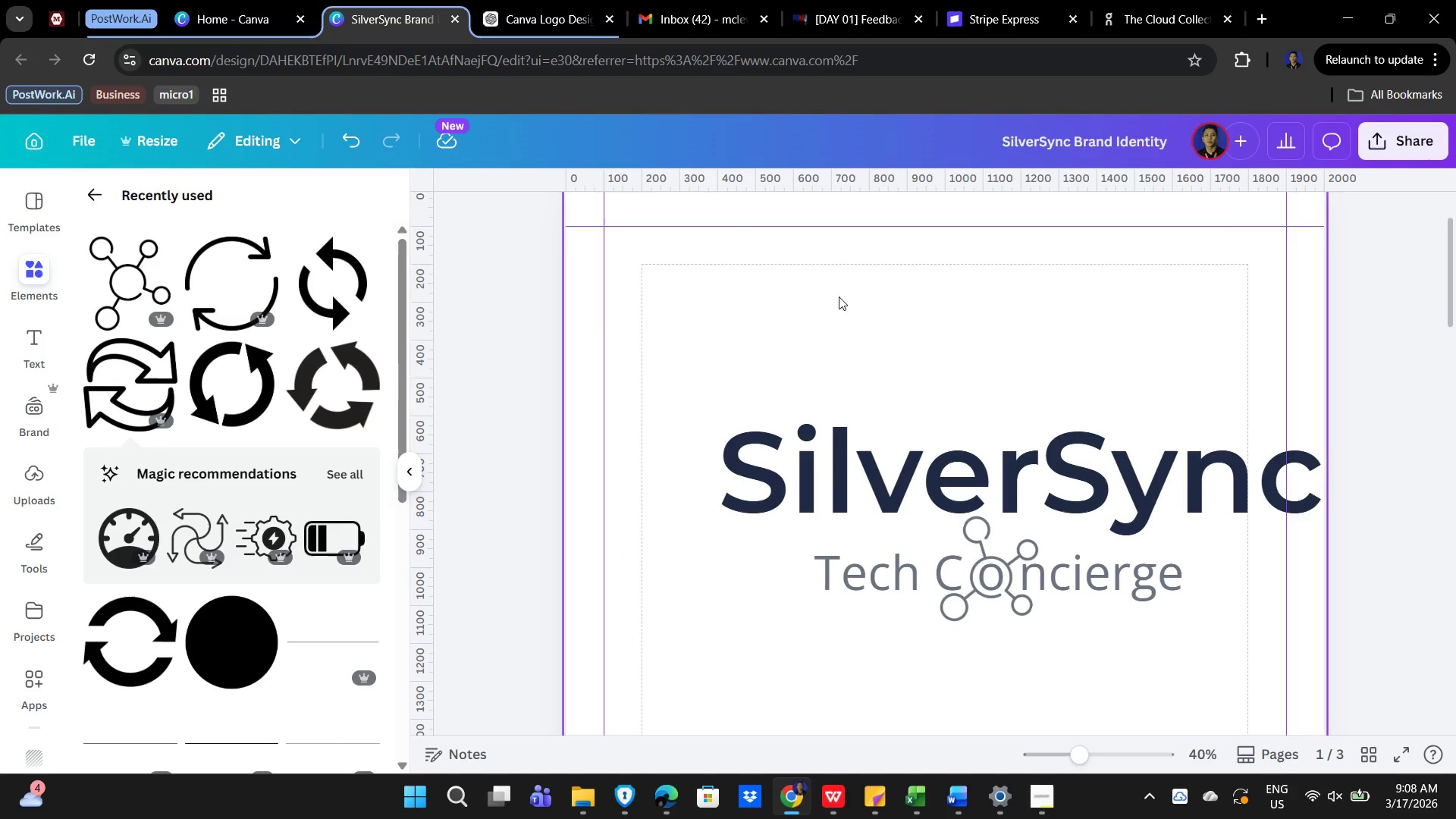 
left_click([91, 190])
 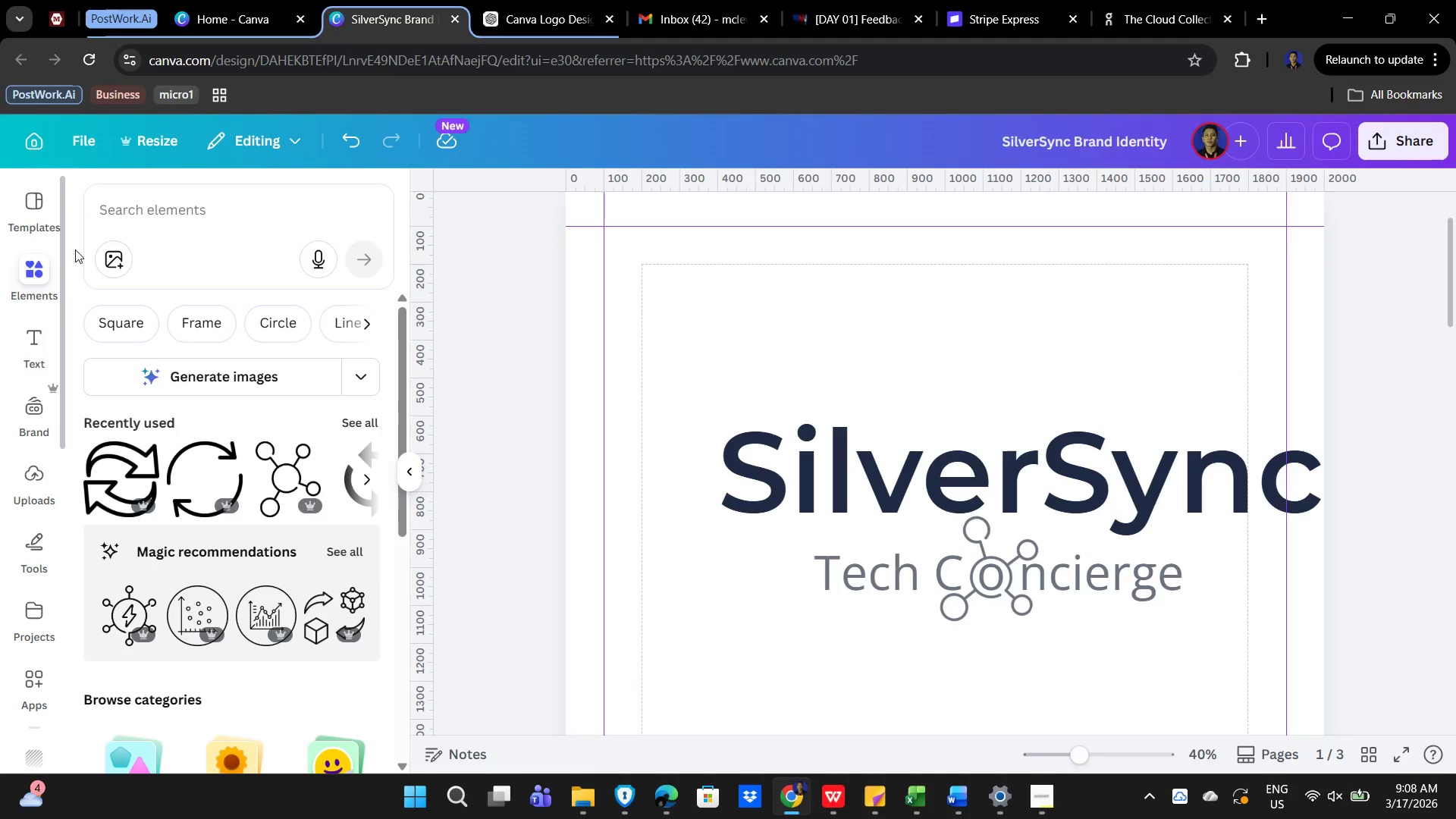 
left_click_drag(start_coordinate=[174, 215], to_coordinate=[177, 215])
 